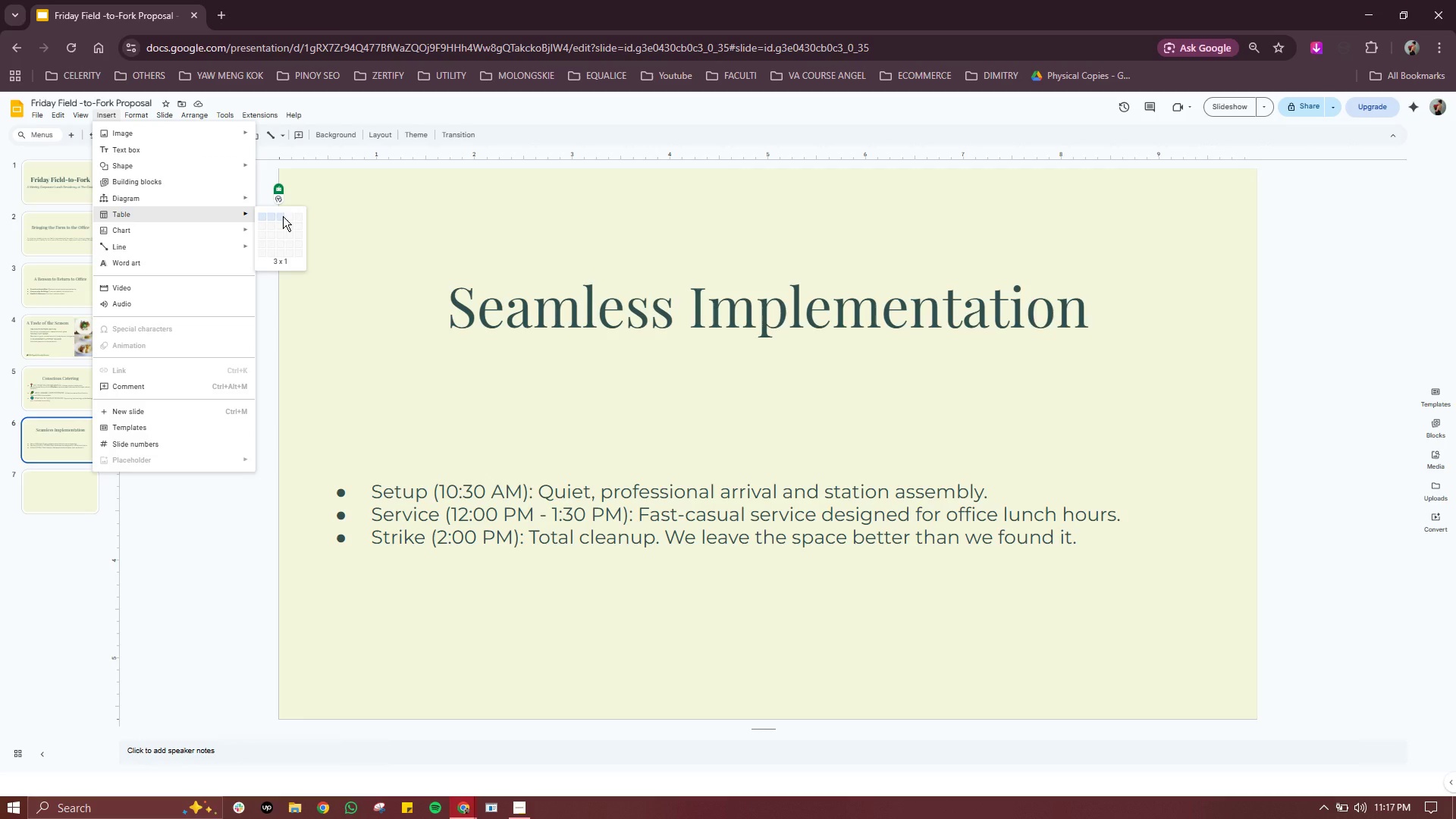 
wait(14.3)
 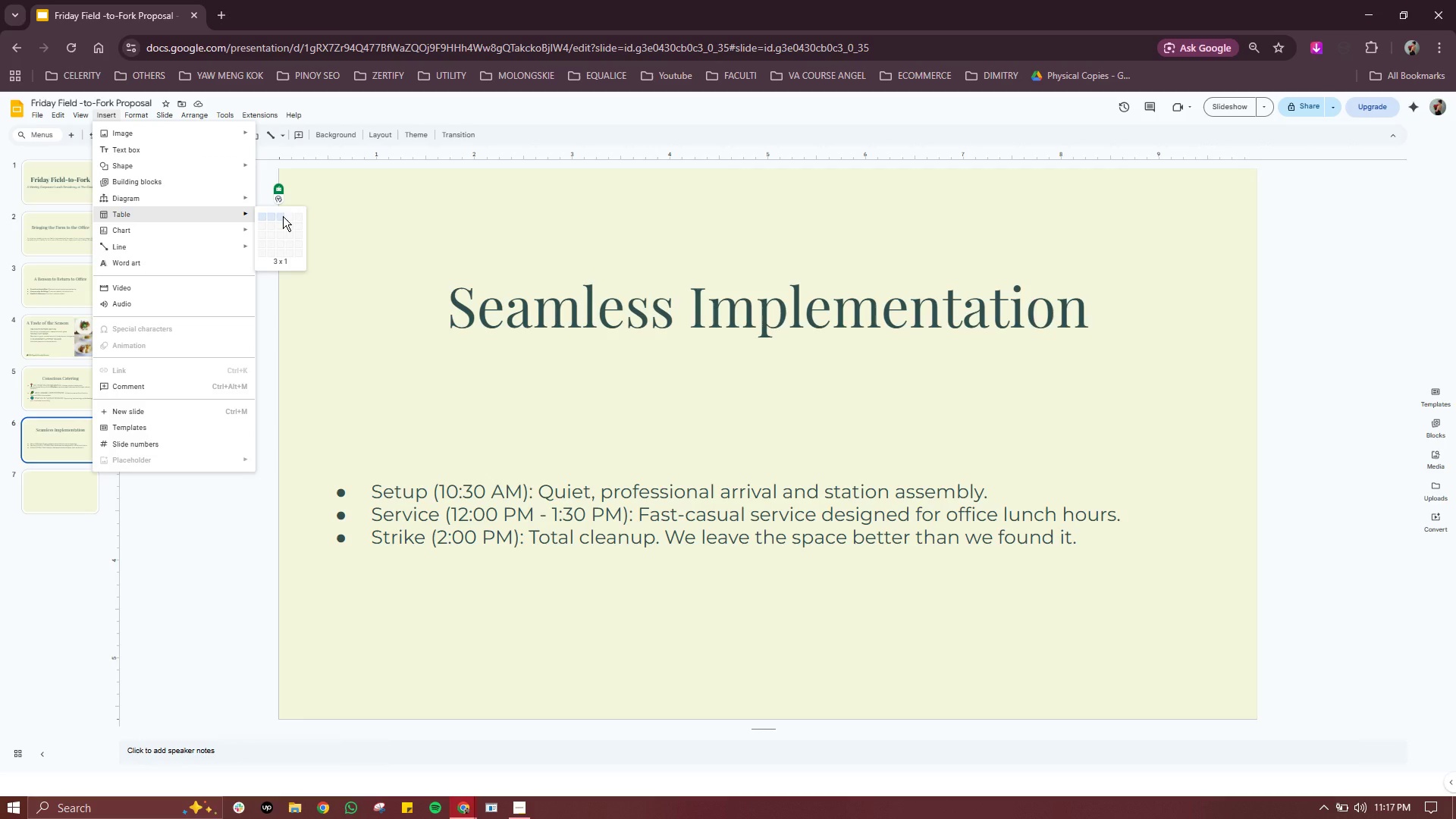 
left_click([283, 216])
 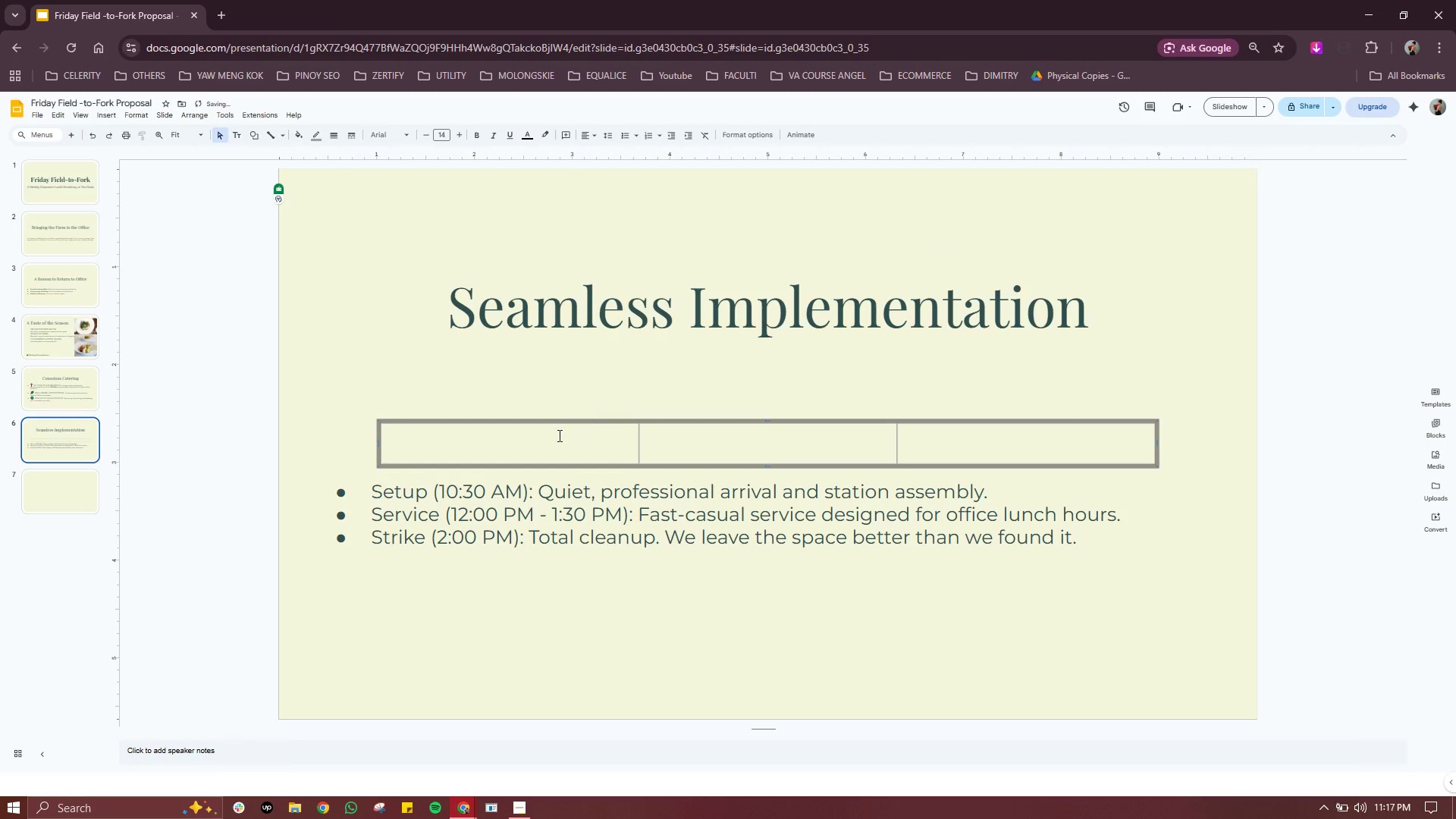 
left_click([524, 438])
 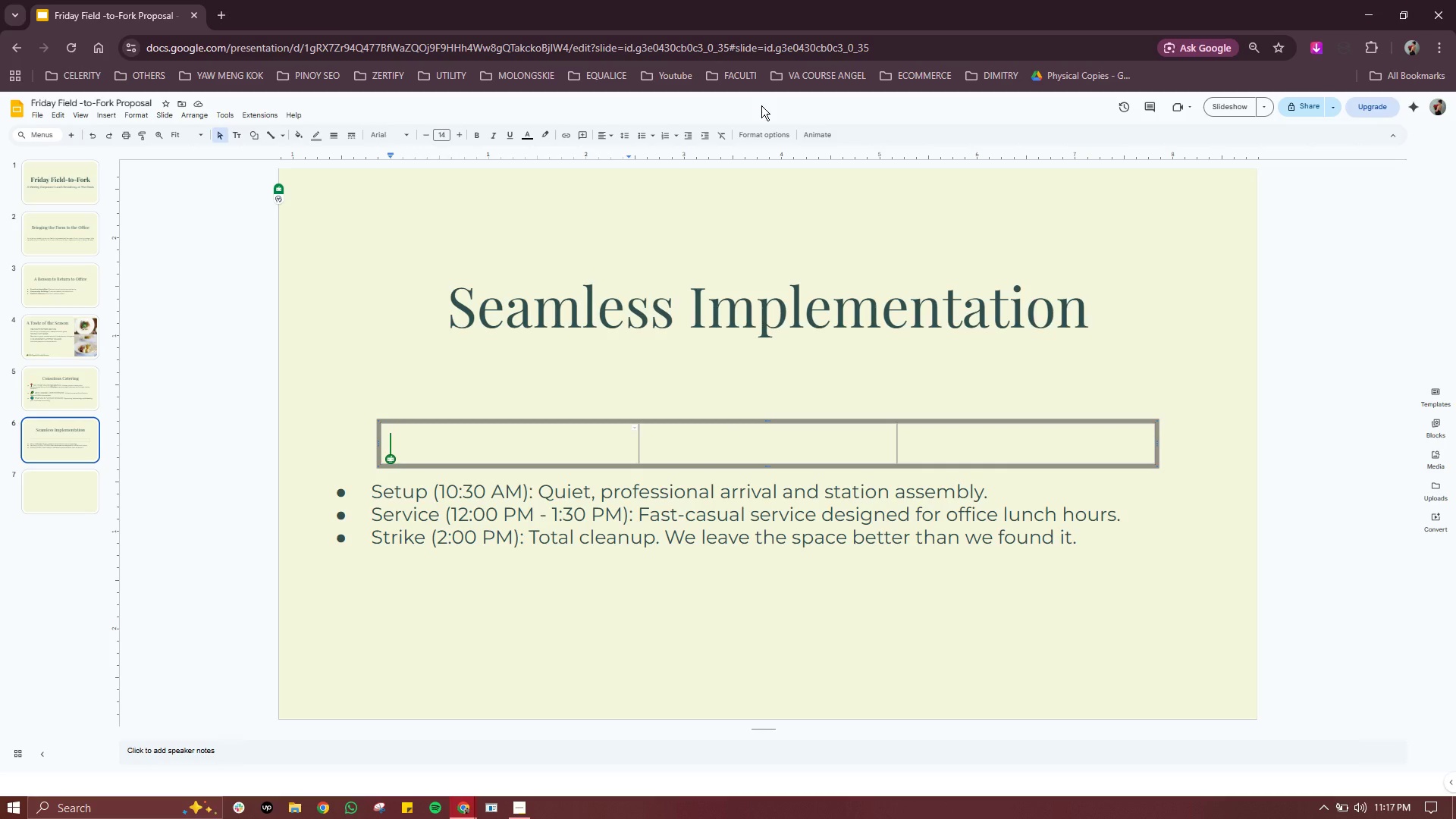 
wait(20.17)
 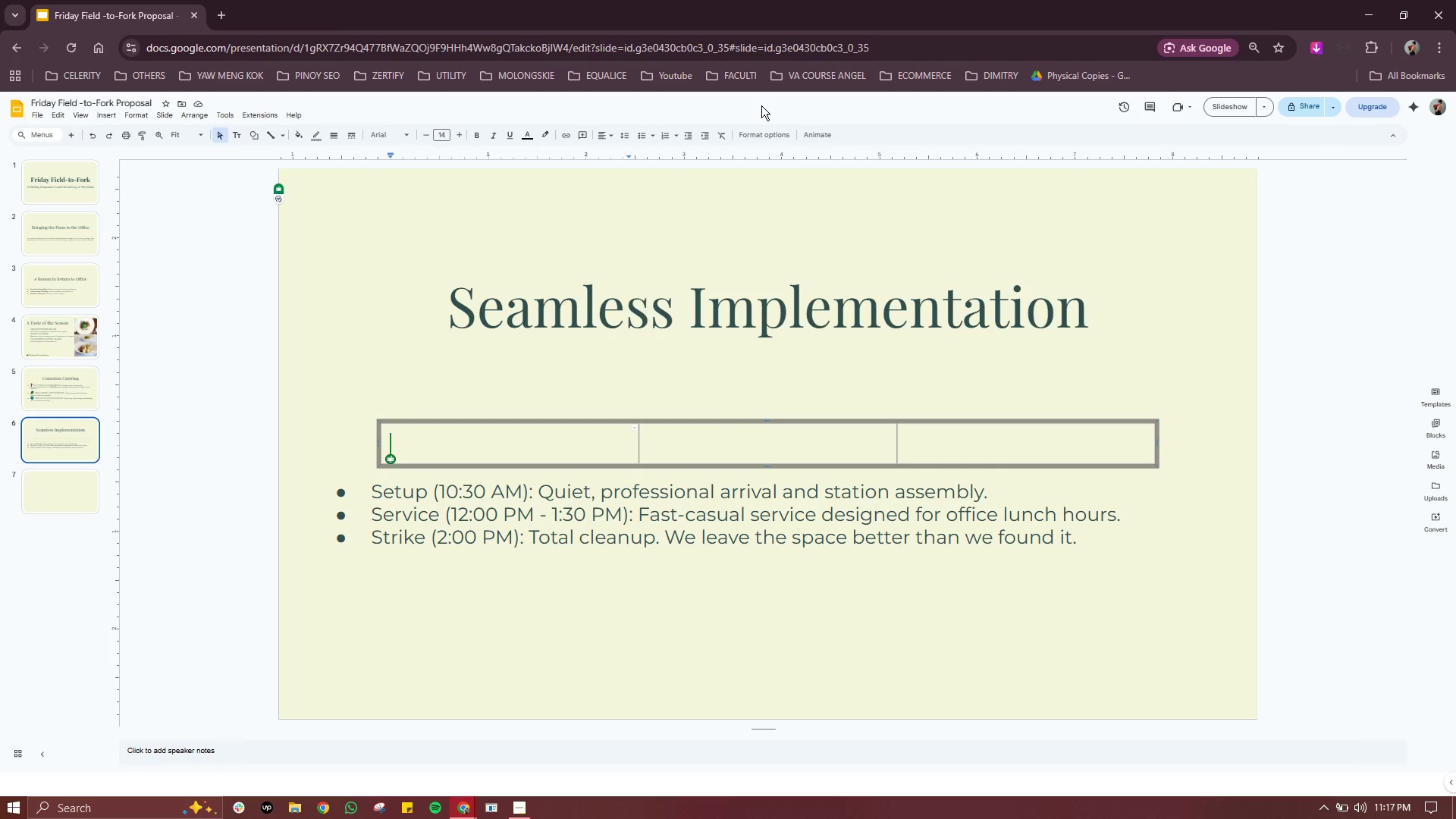 
type(Setup)
 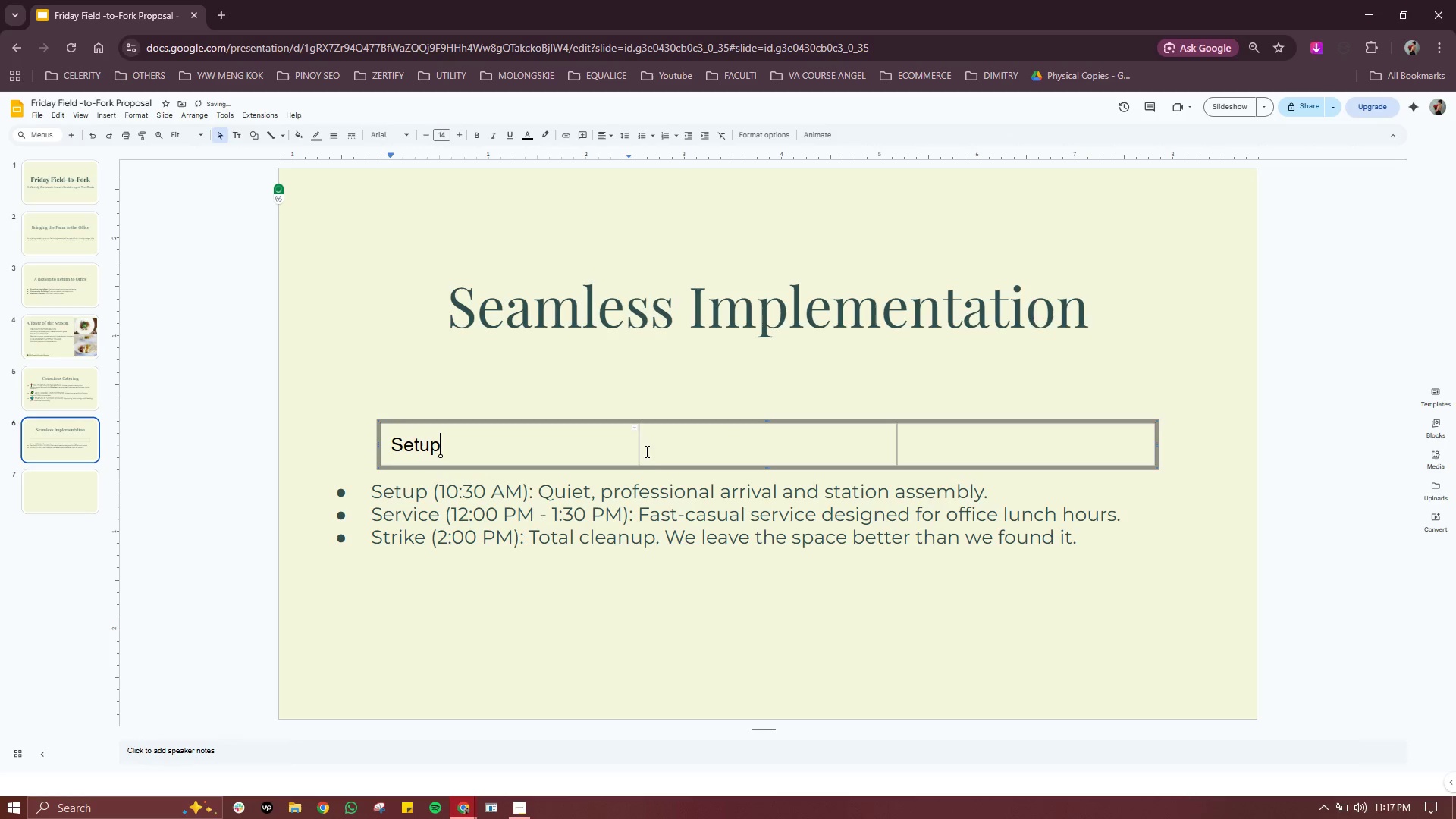 
left_click([707, 453])
 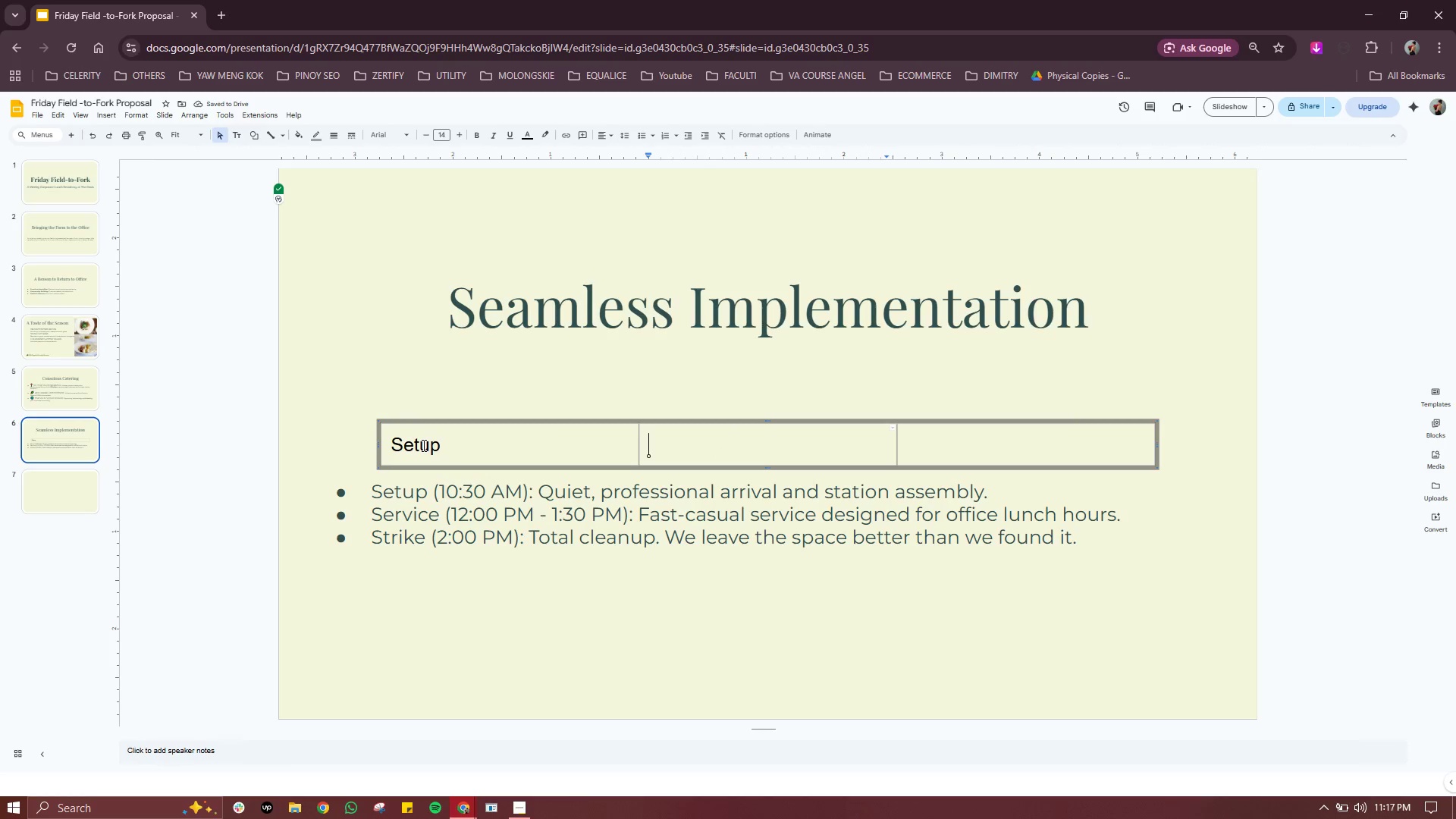 
double_click([444, 447])
 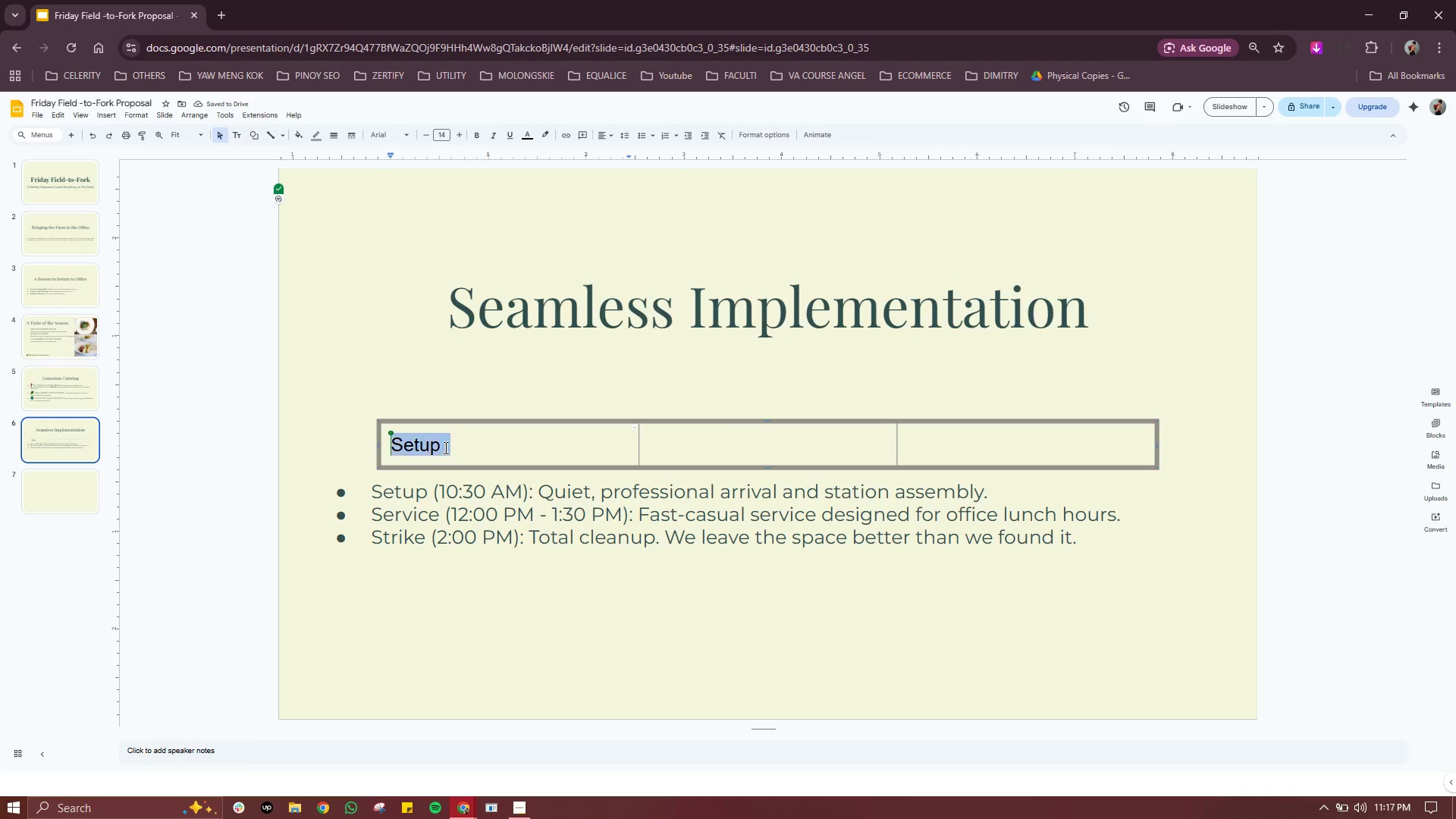 
triple_click([444, 447])
 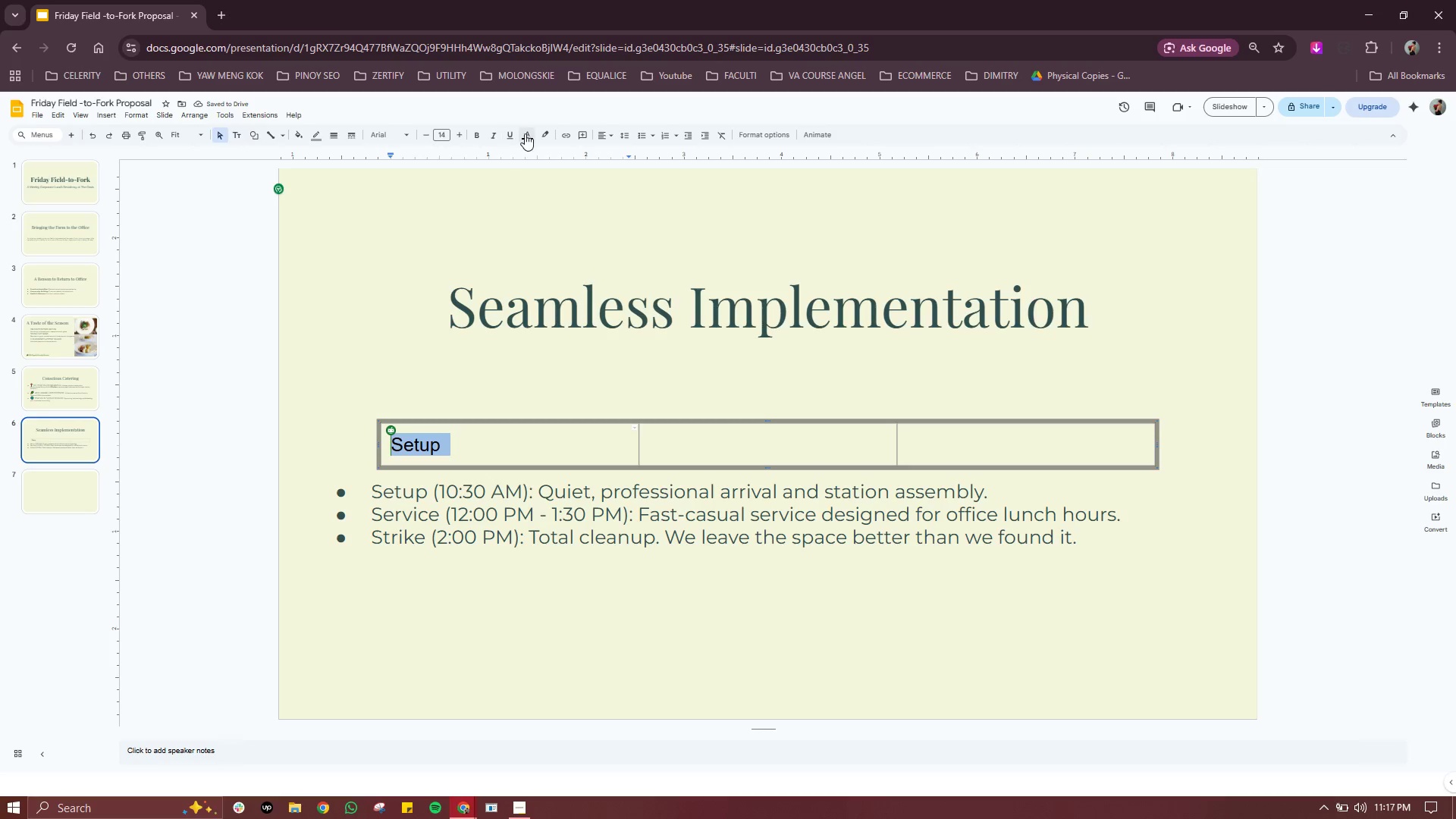 
left_click([526, 133])
 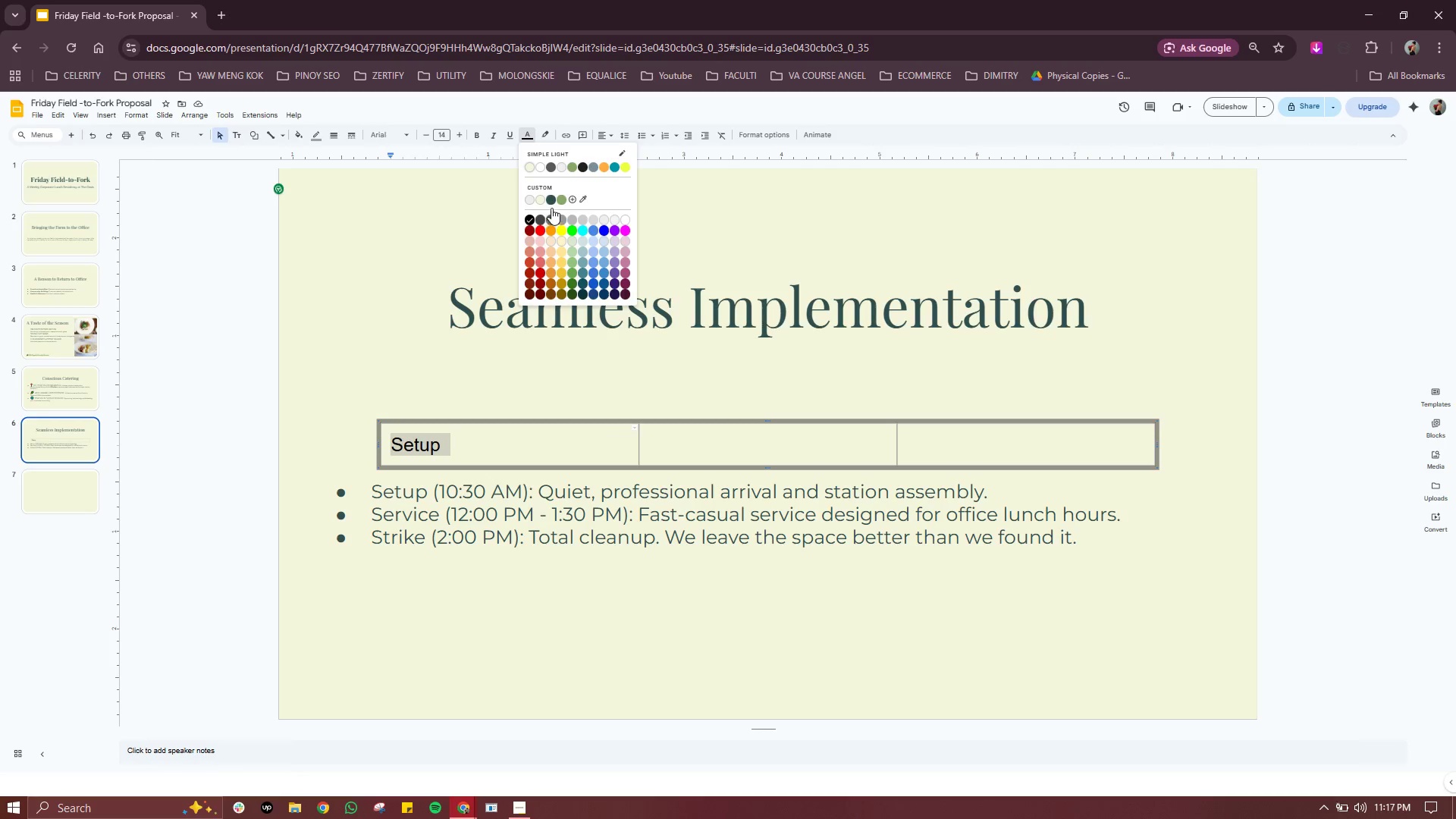 
wait(9.66)
 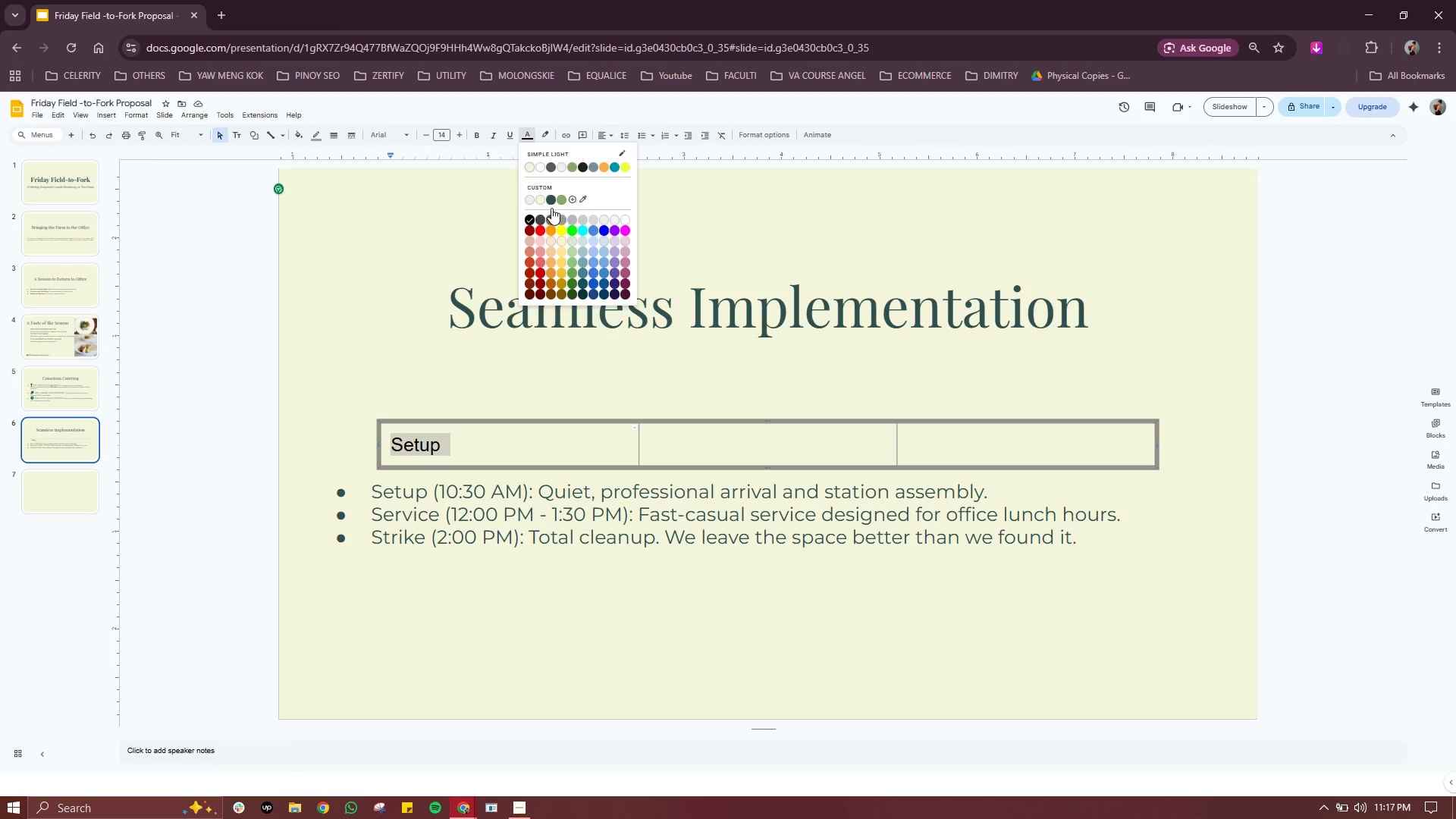 
left_click([561, 197])
 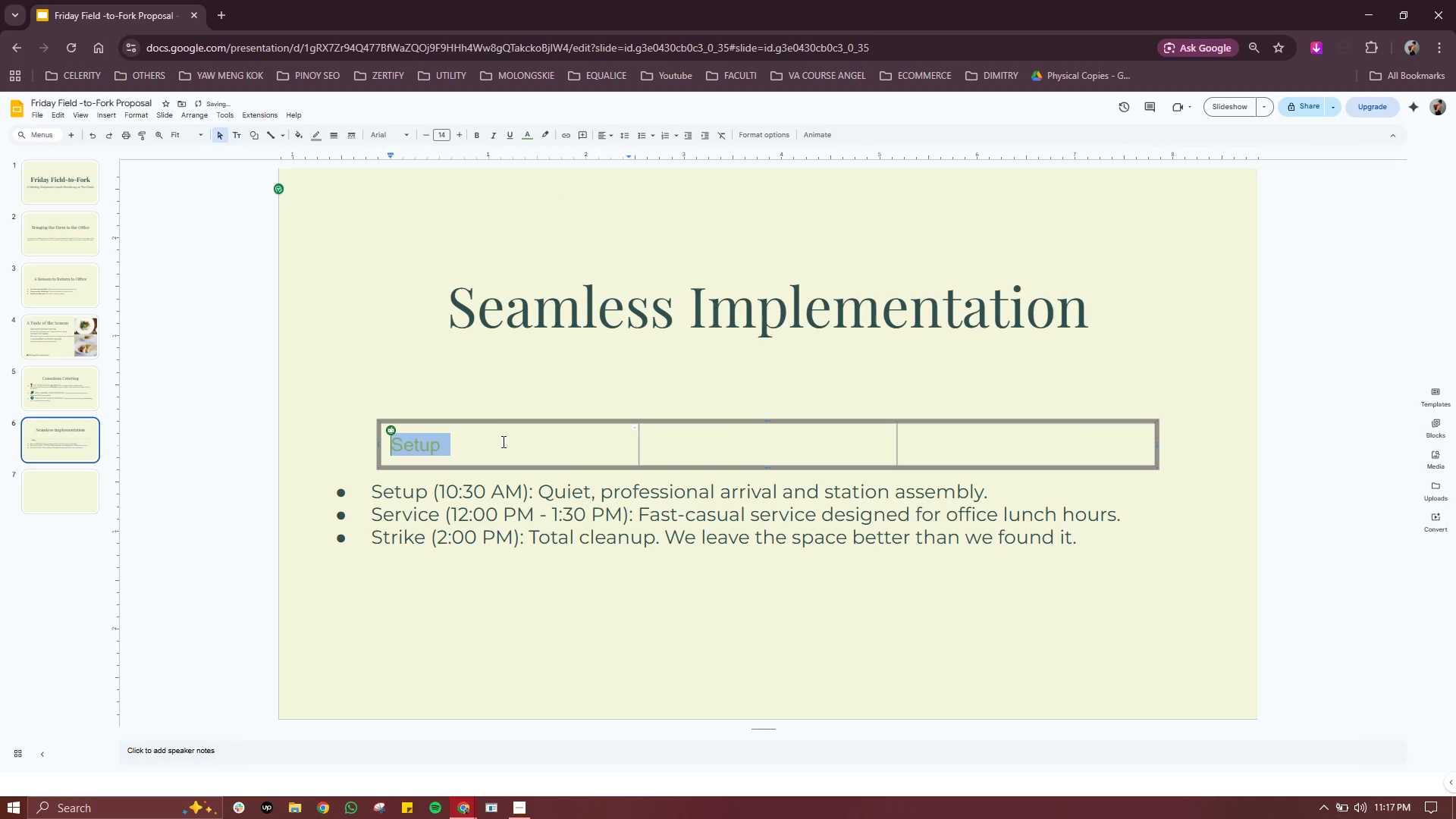 
left_click([503, 441])
 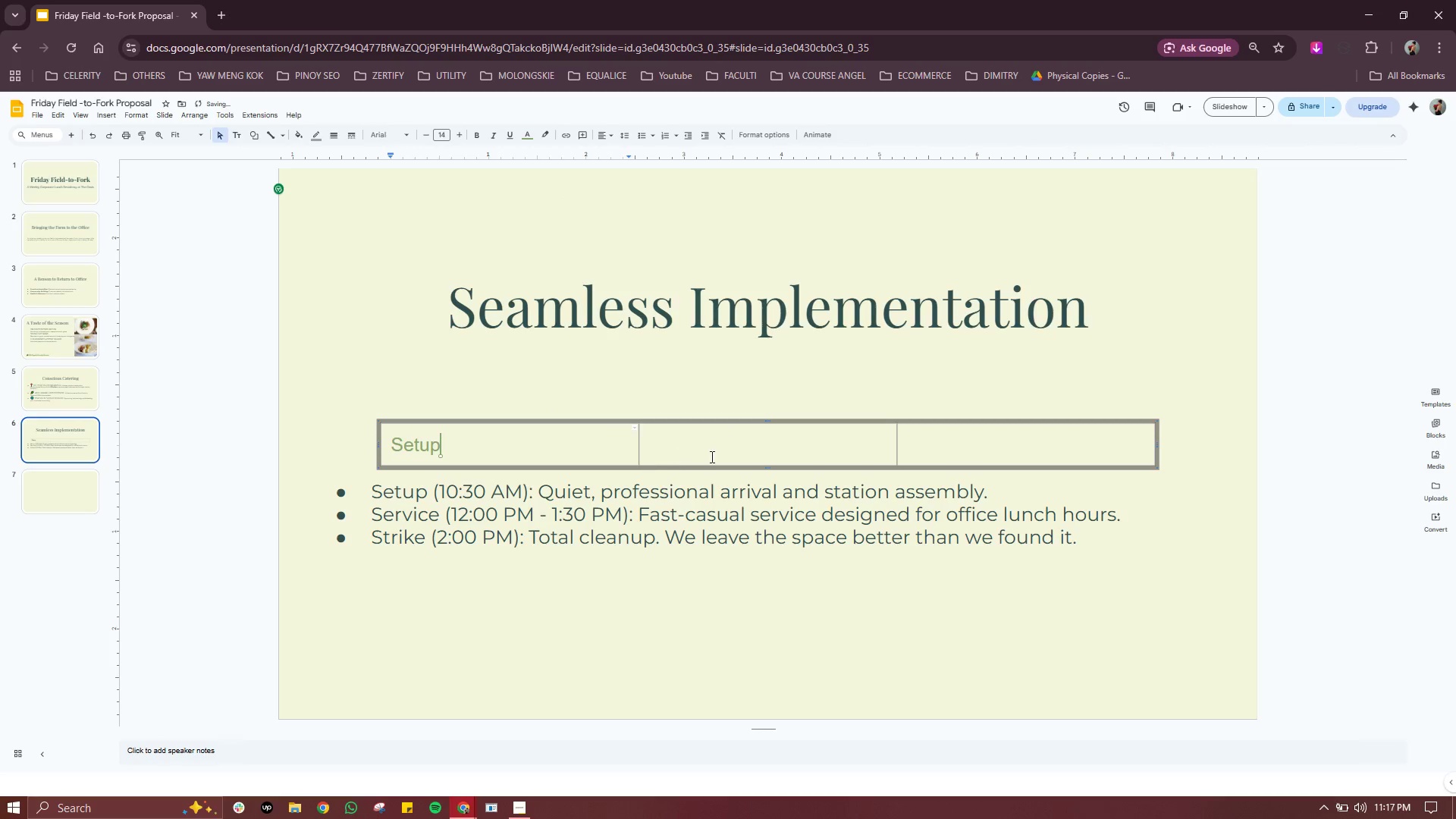 
left_click([723, 452])
 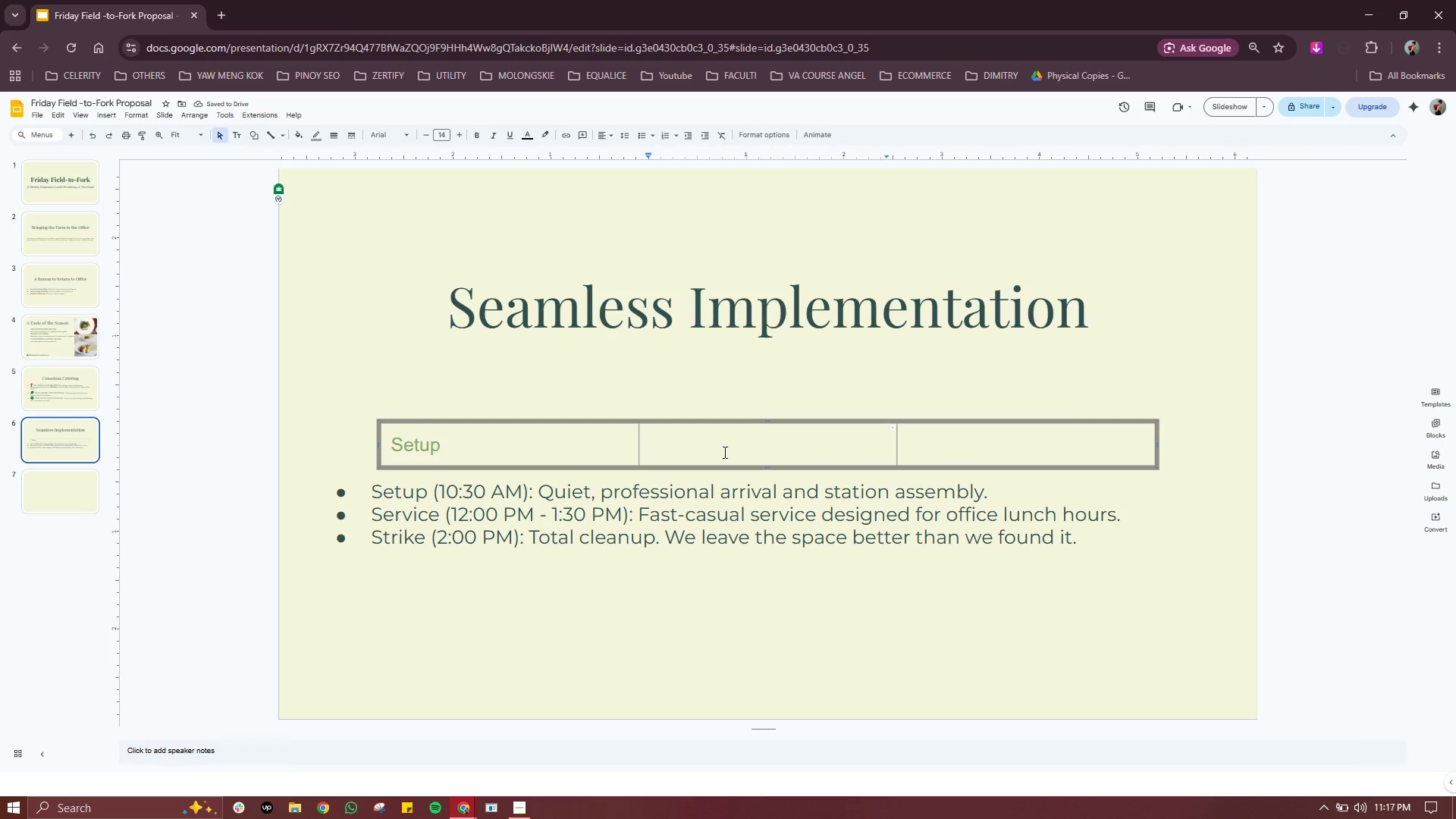 
type(Service)
 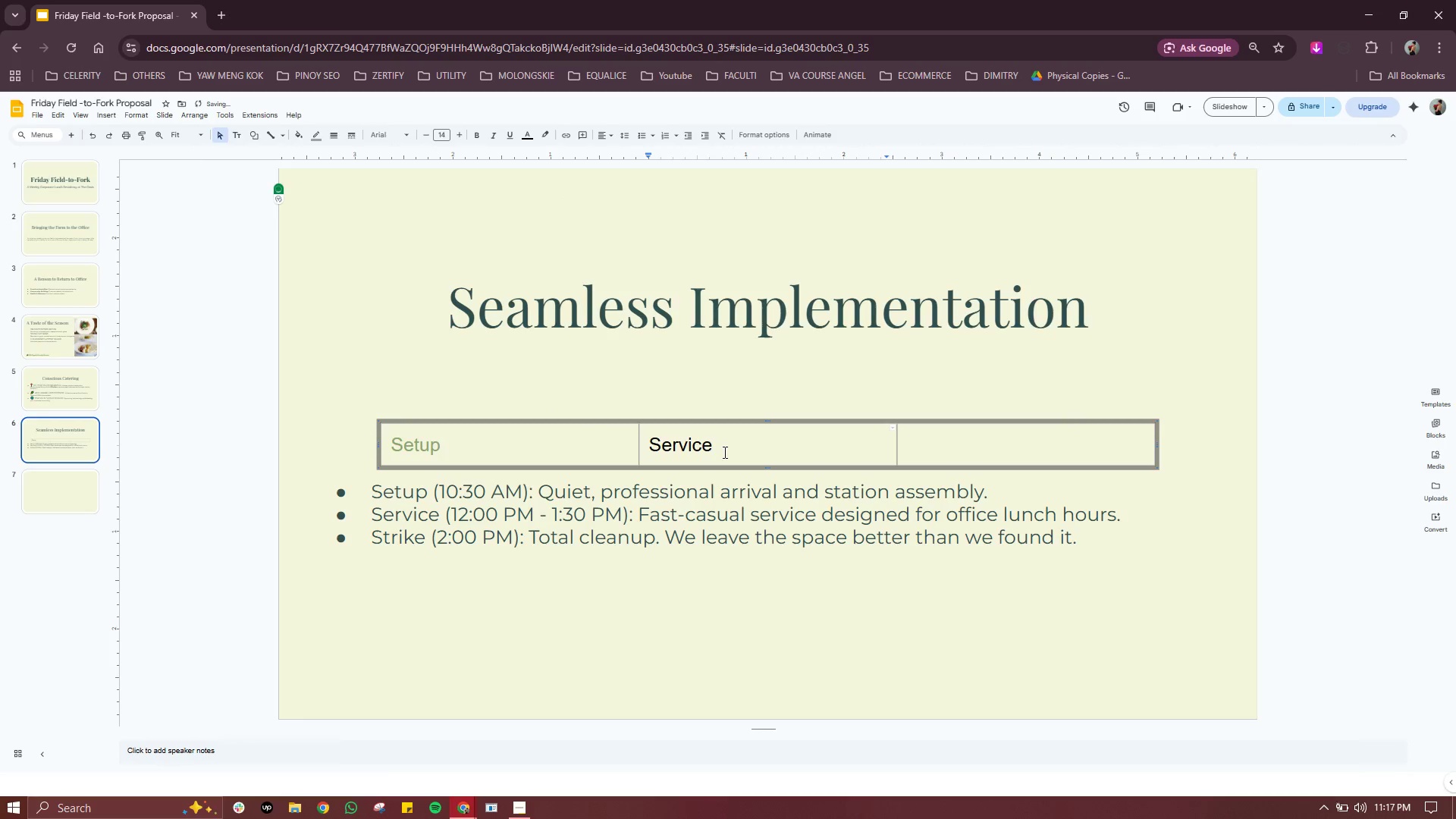 
double_click([723, 452])
 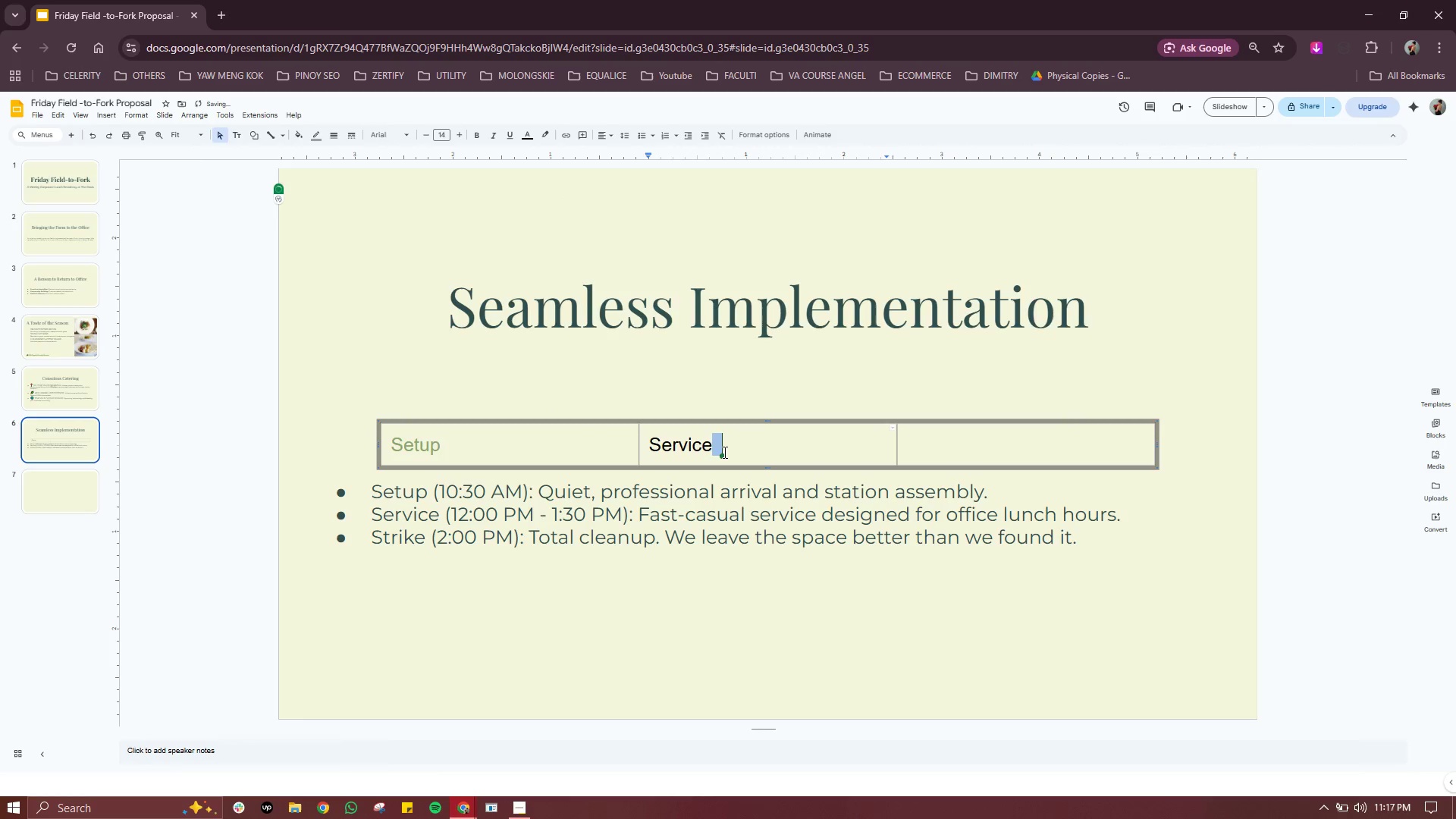 
triple_click([723, 452])
 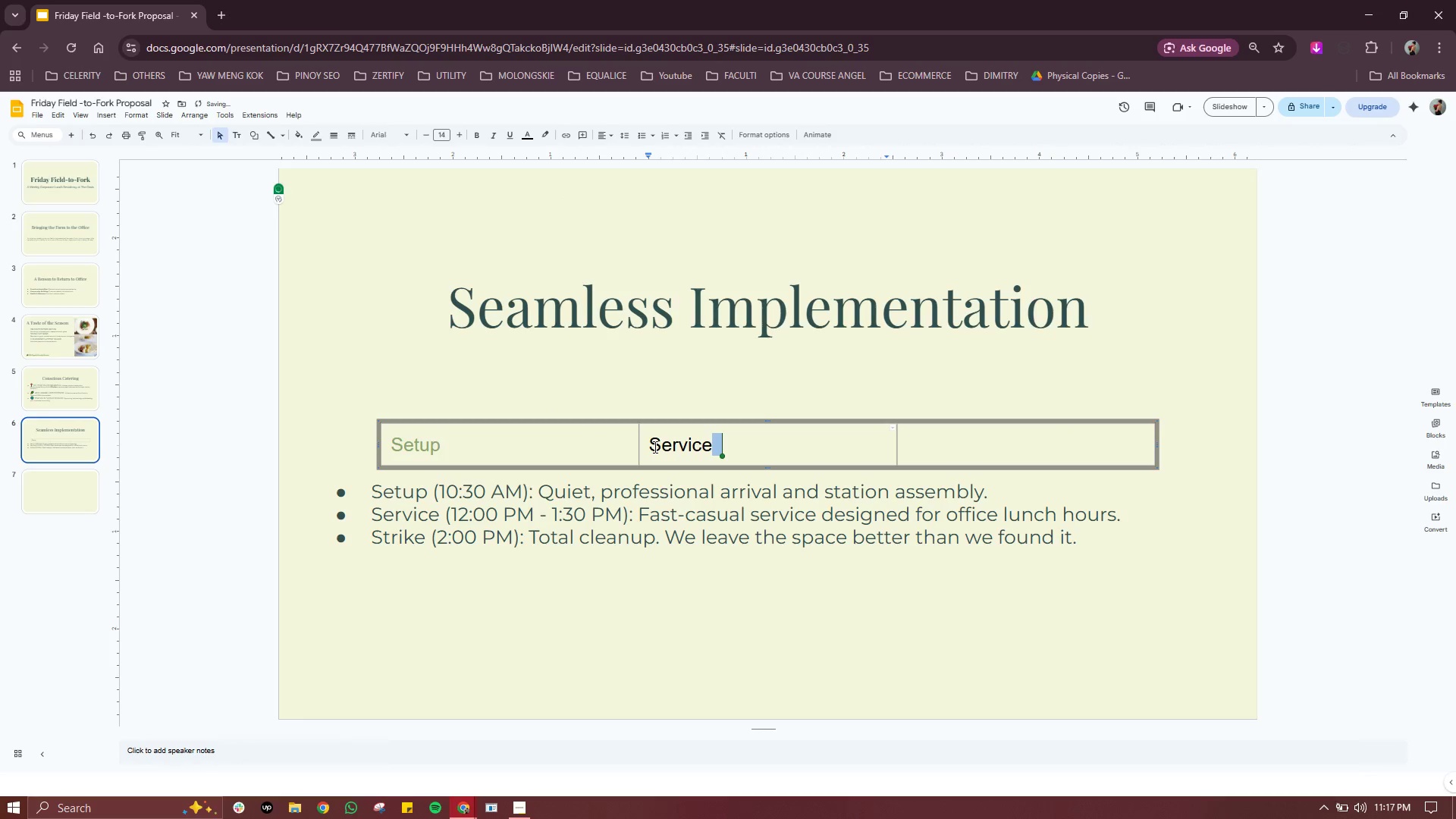 
double_click([654, 447])
 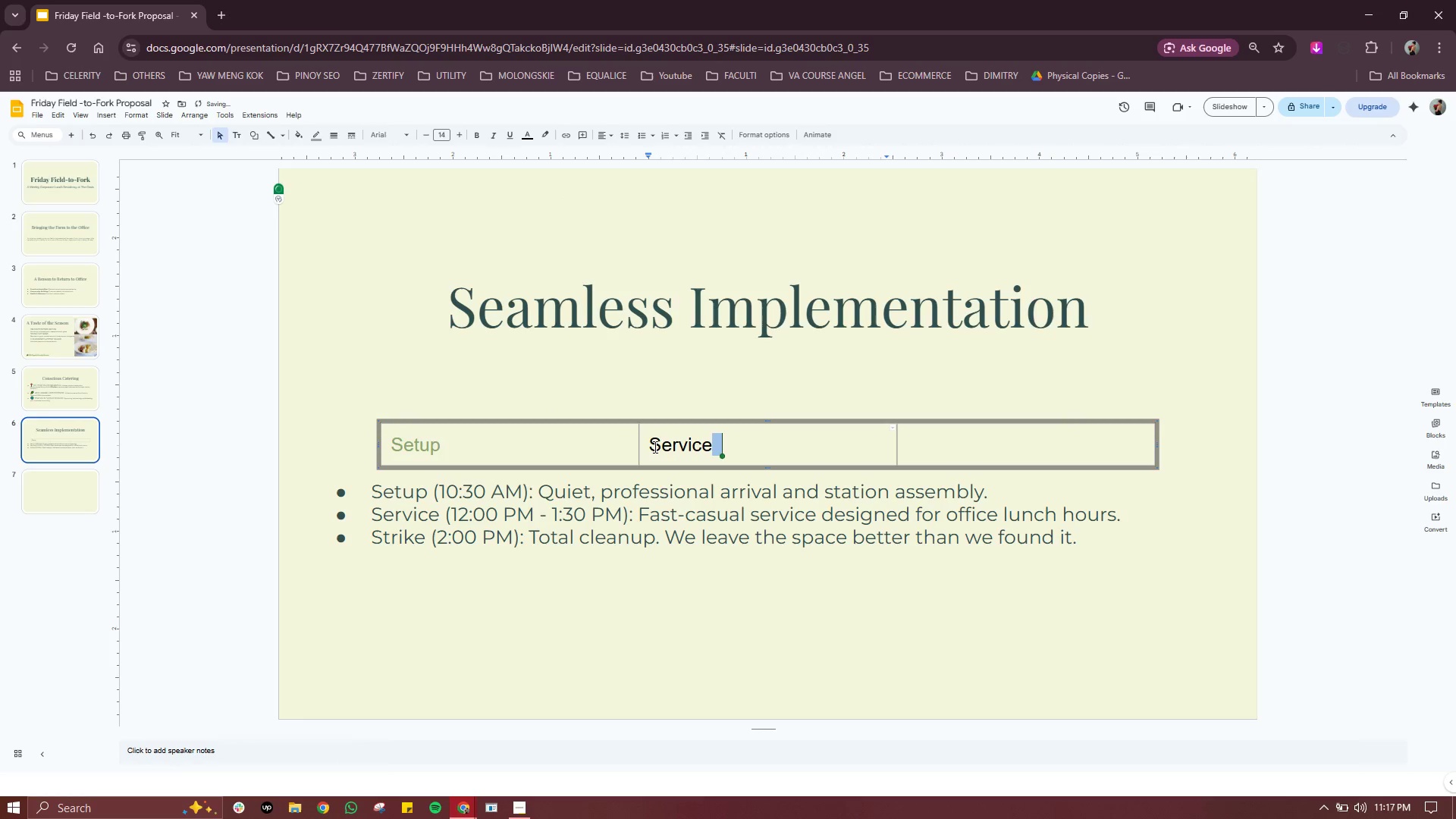 
triple_click([654, 447])
 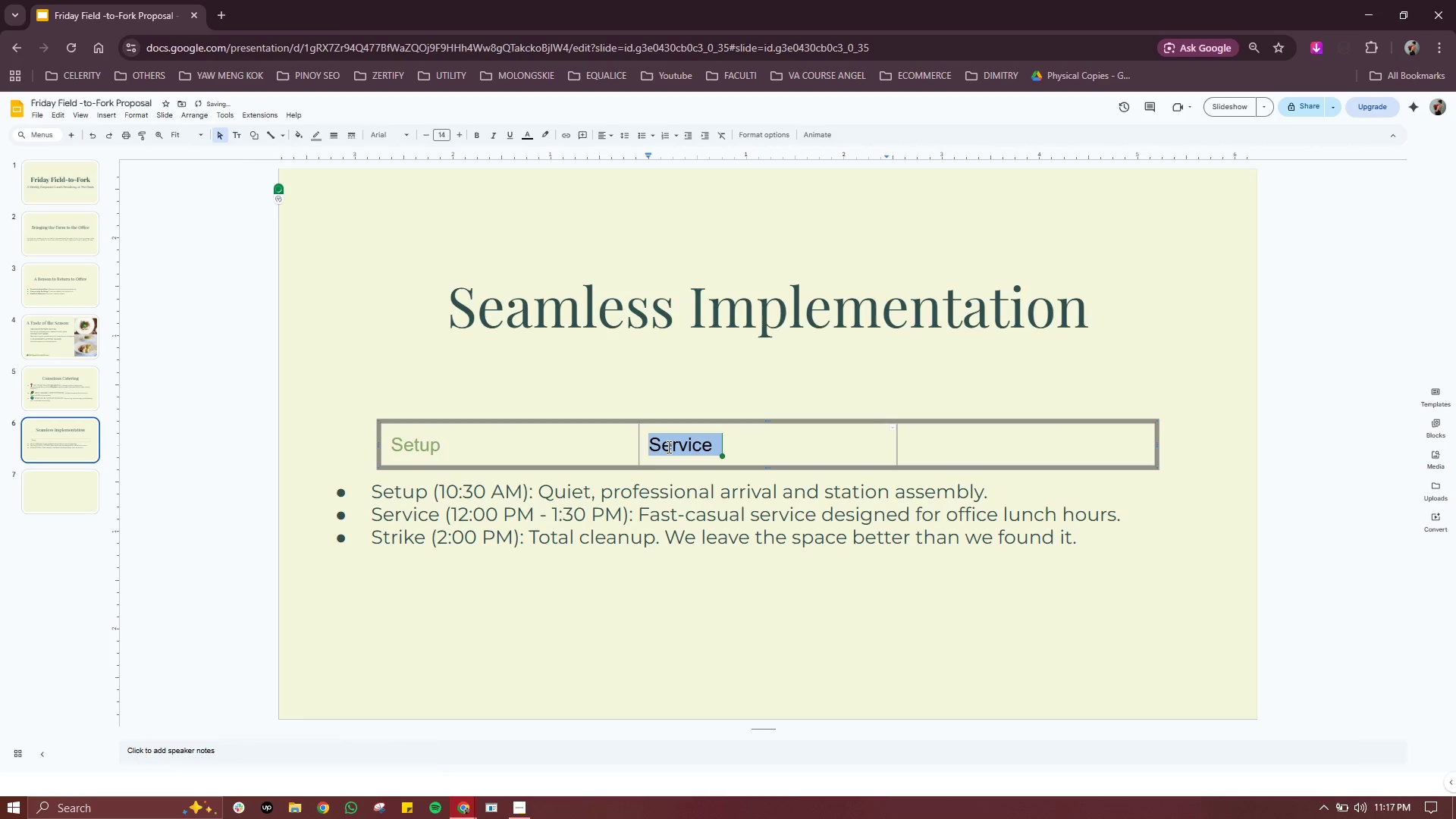 
double_click([667, 447])
 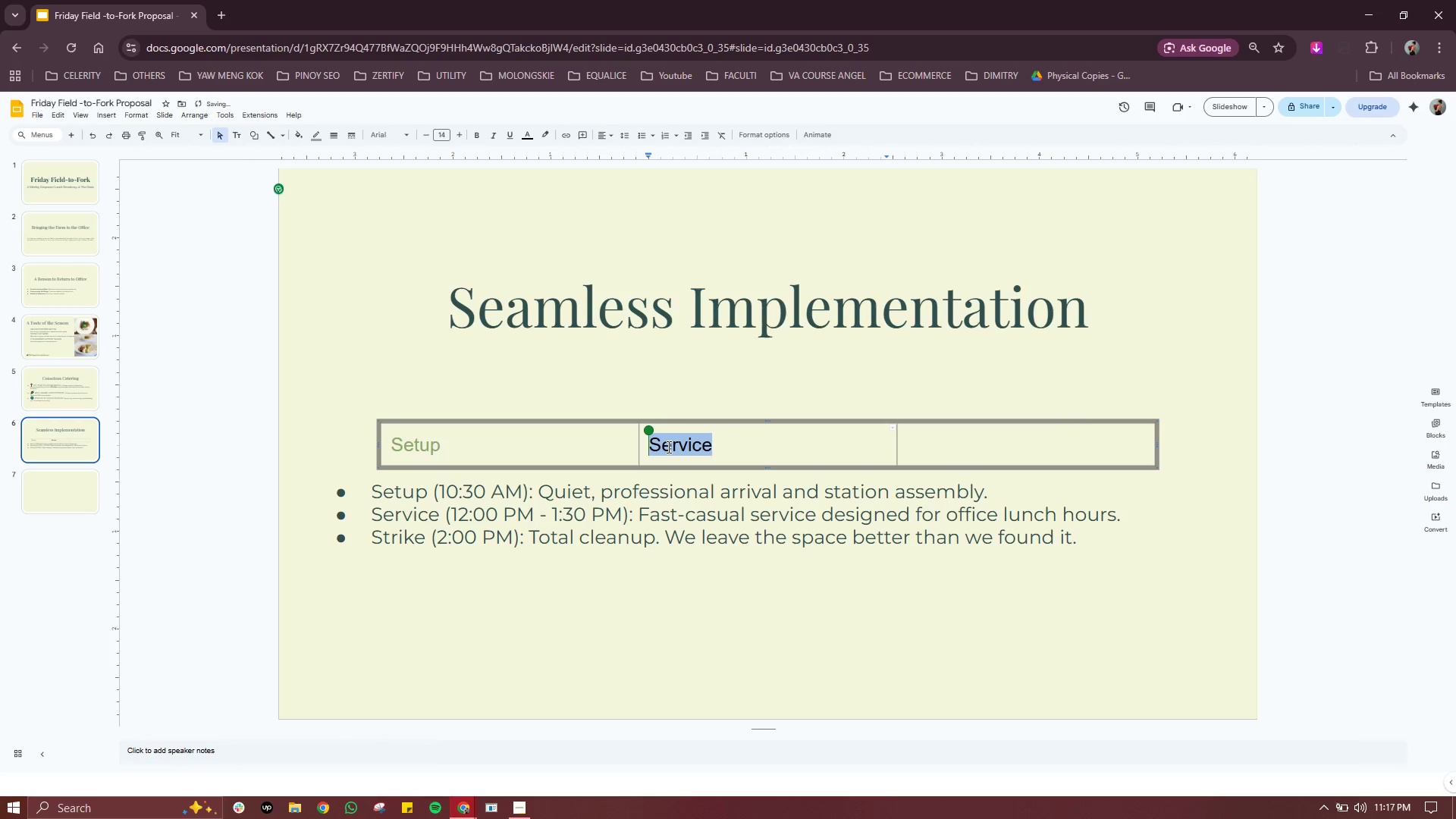 
triple_click([667, 447])
 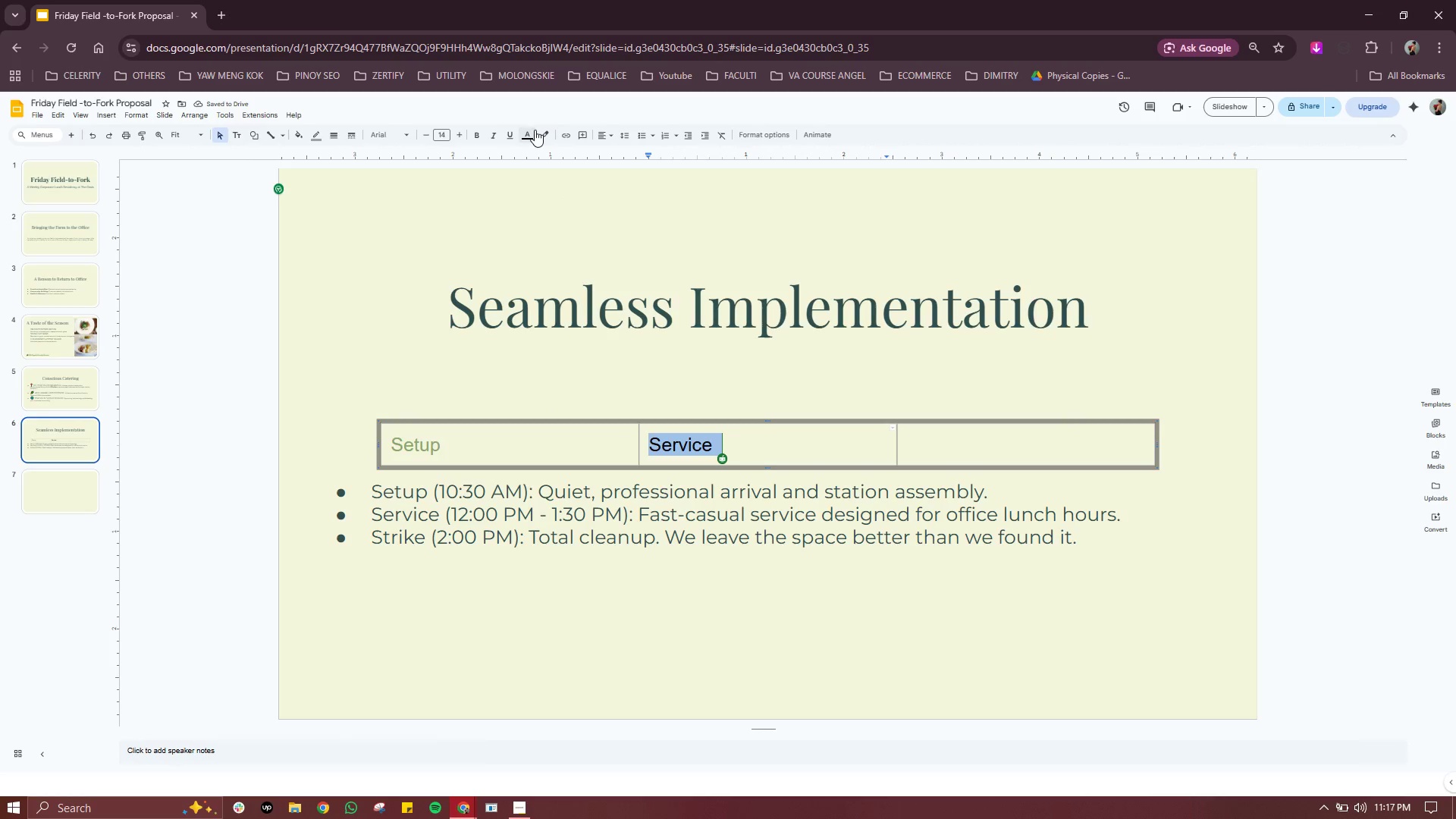 
left_click([525, 133])
 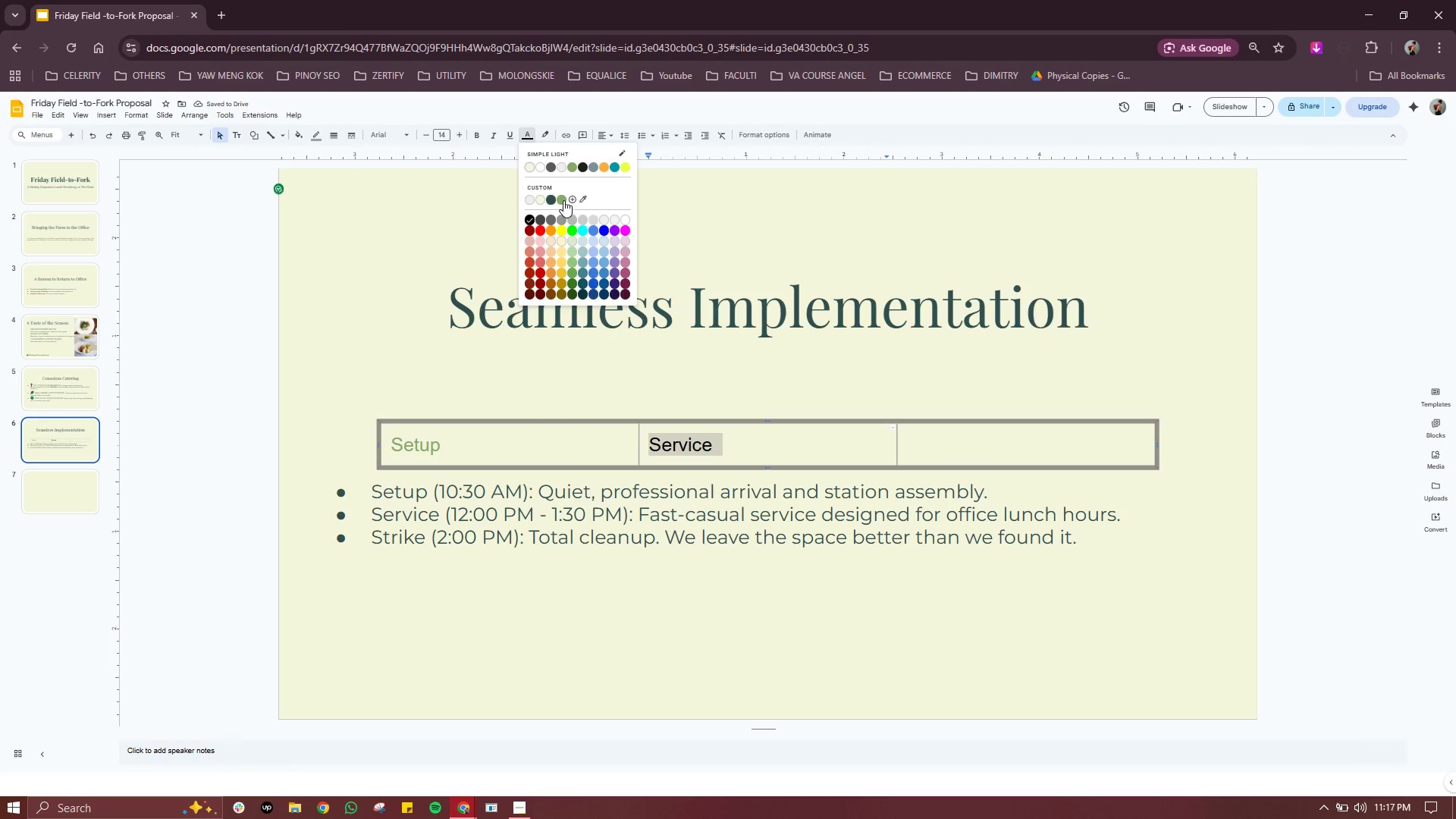 
left_click([563, 200])
 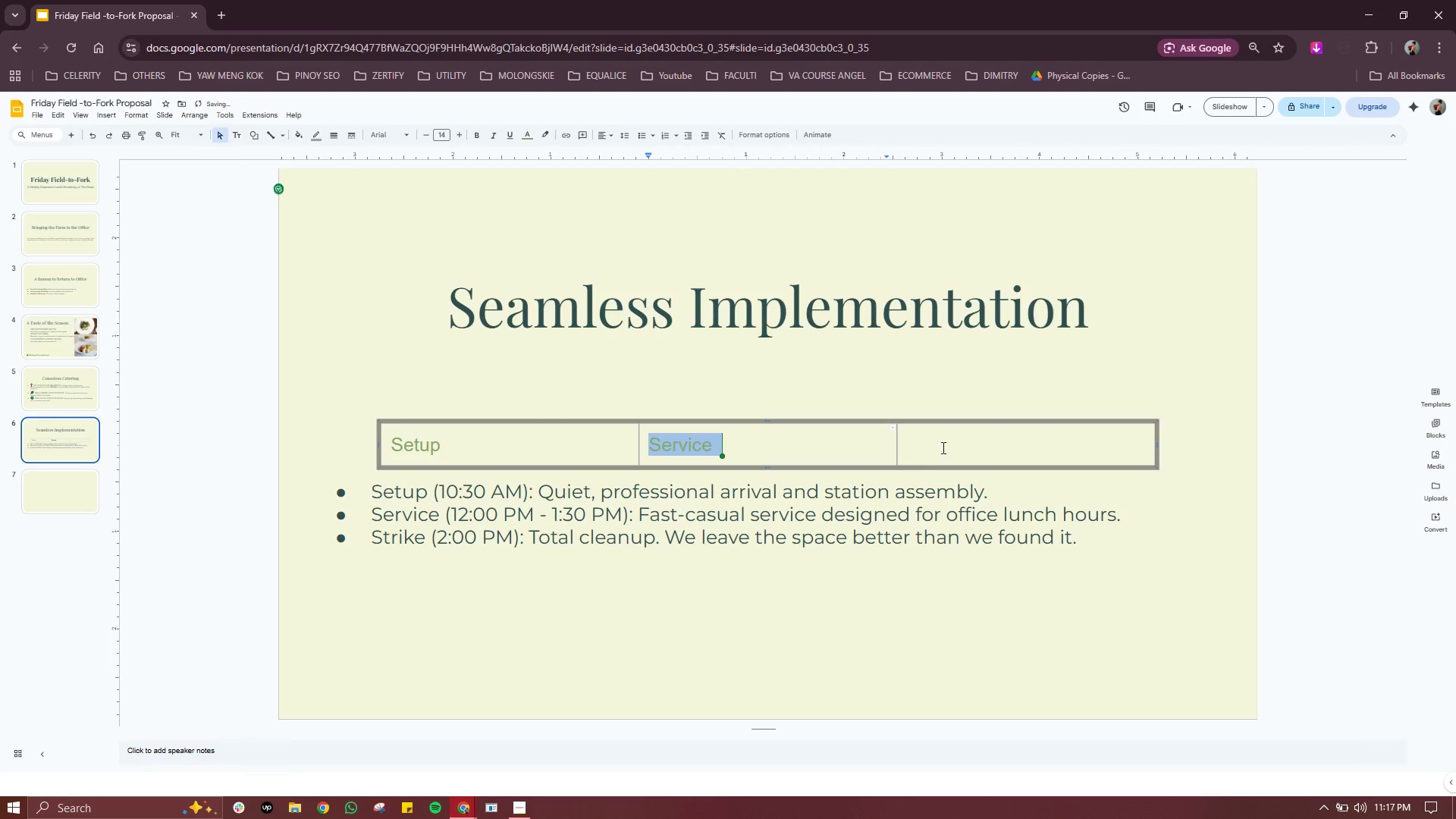 
left_click([943, 445])
 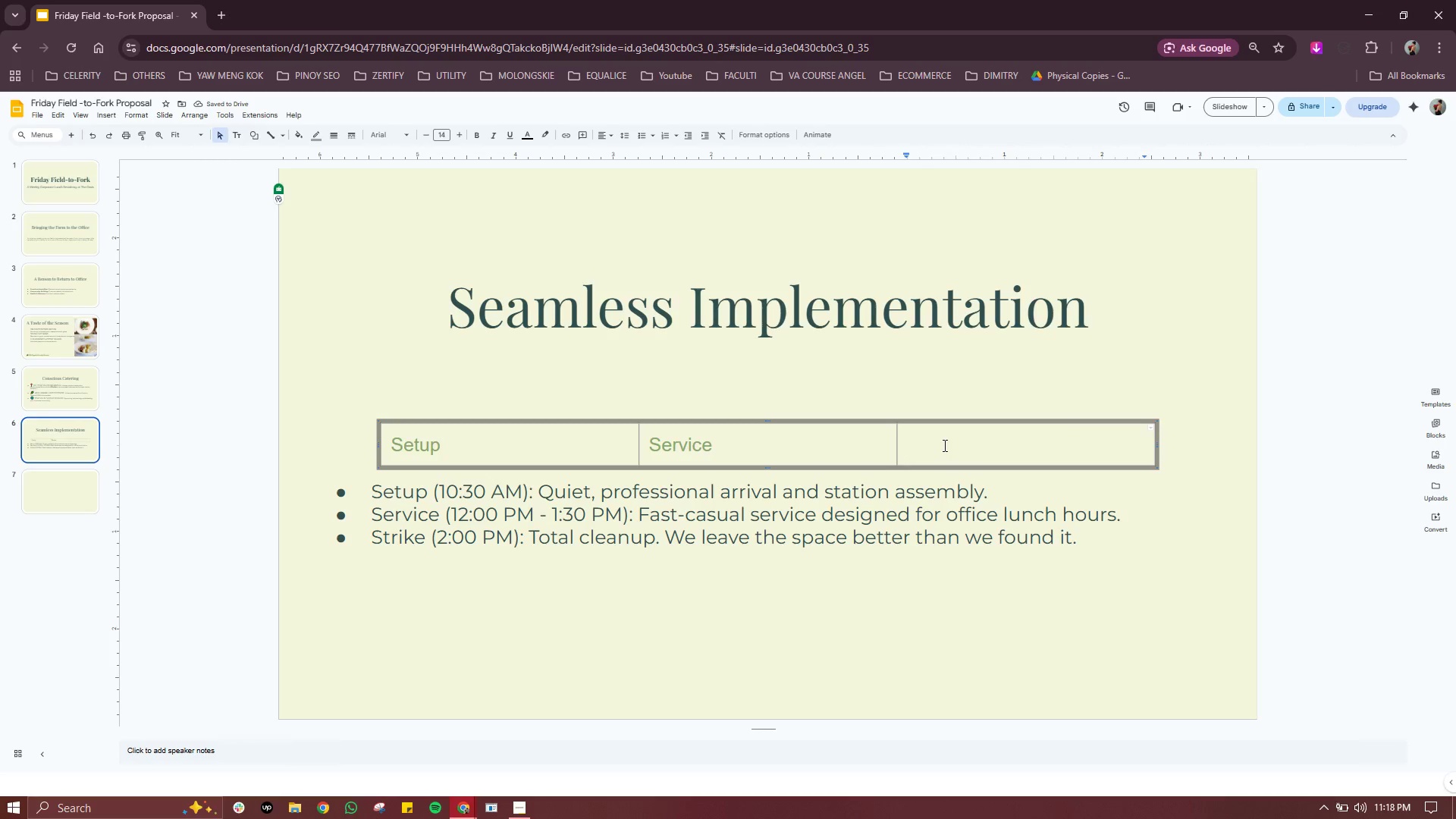 
type(Strike)
 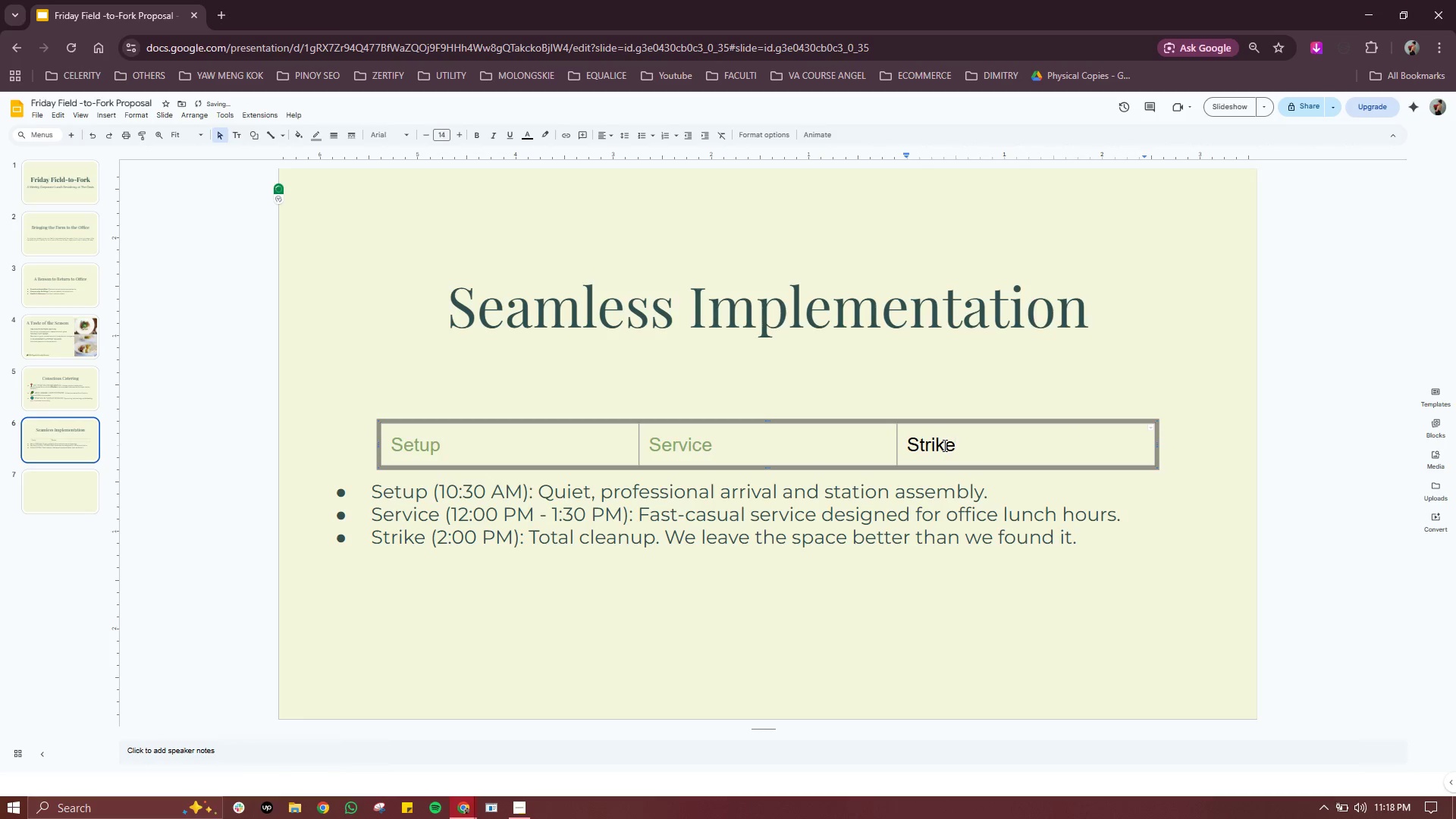 
key(Control+ControlLeft)
 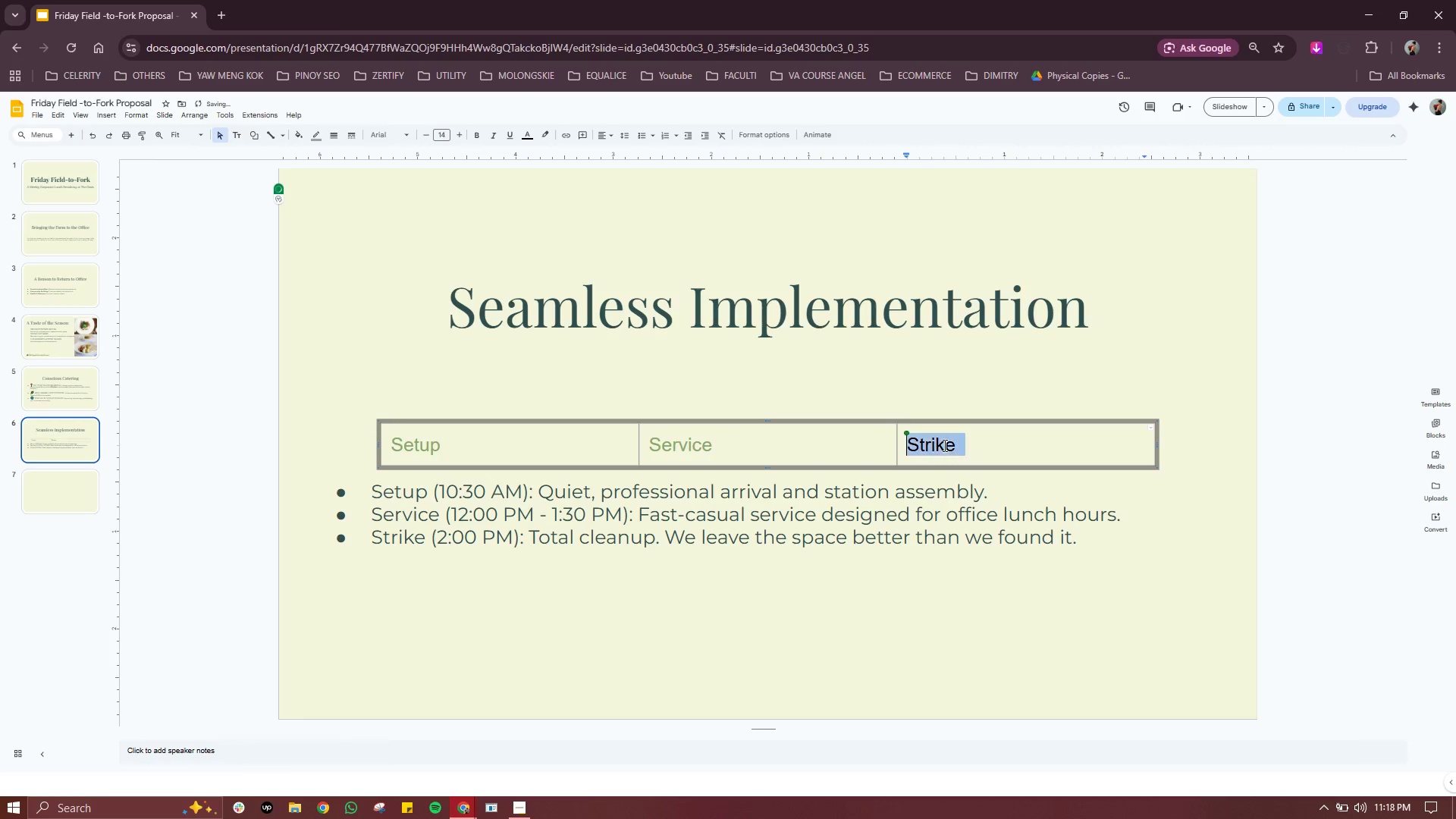 
key(Control+A)
 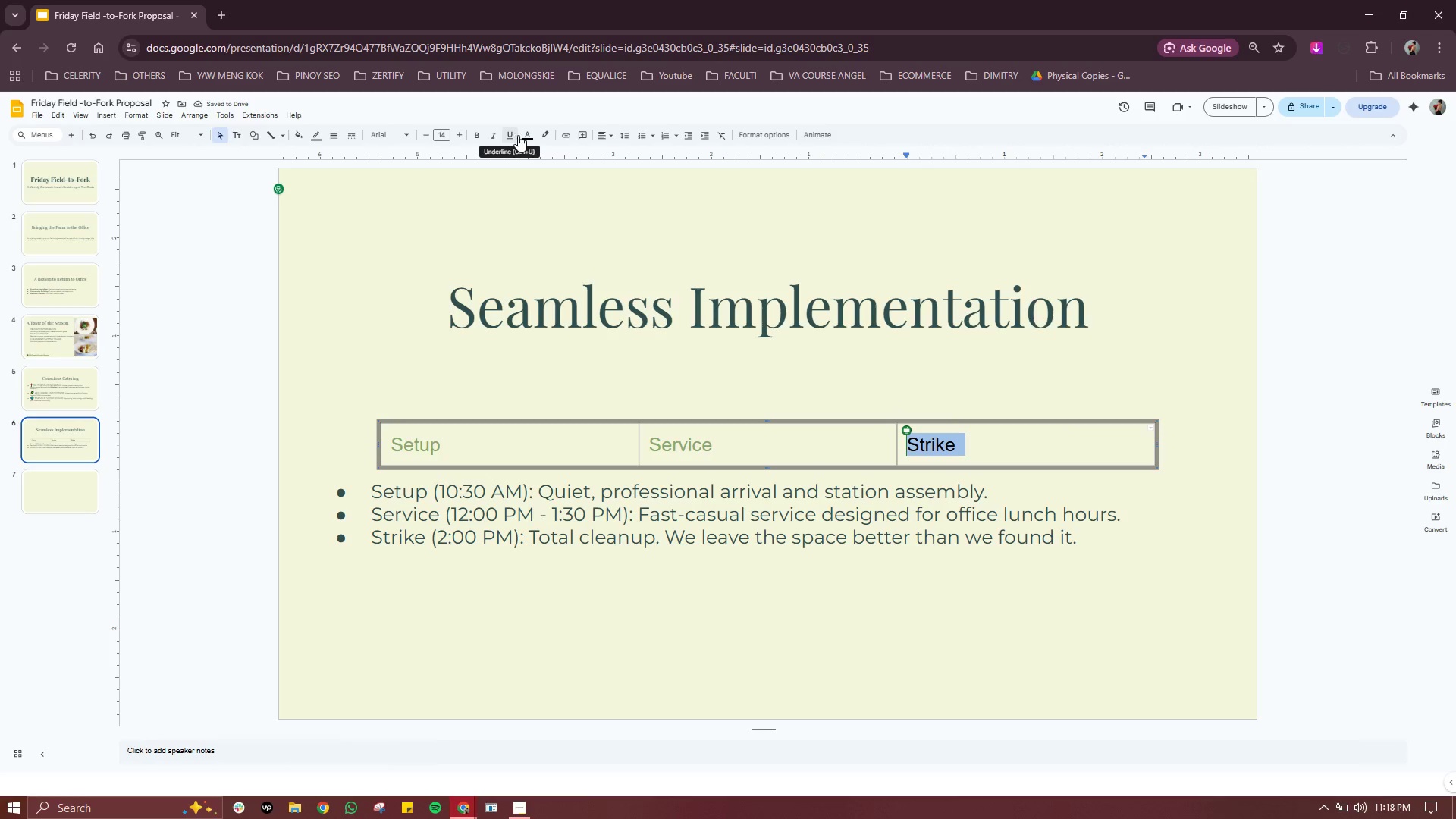 
left_click([531, 135])
 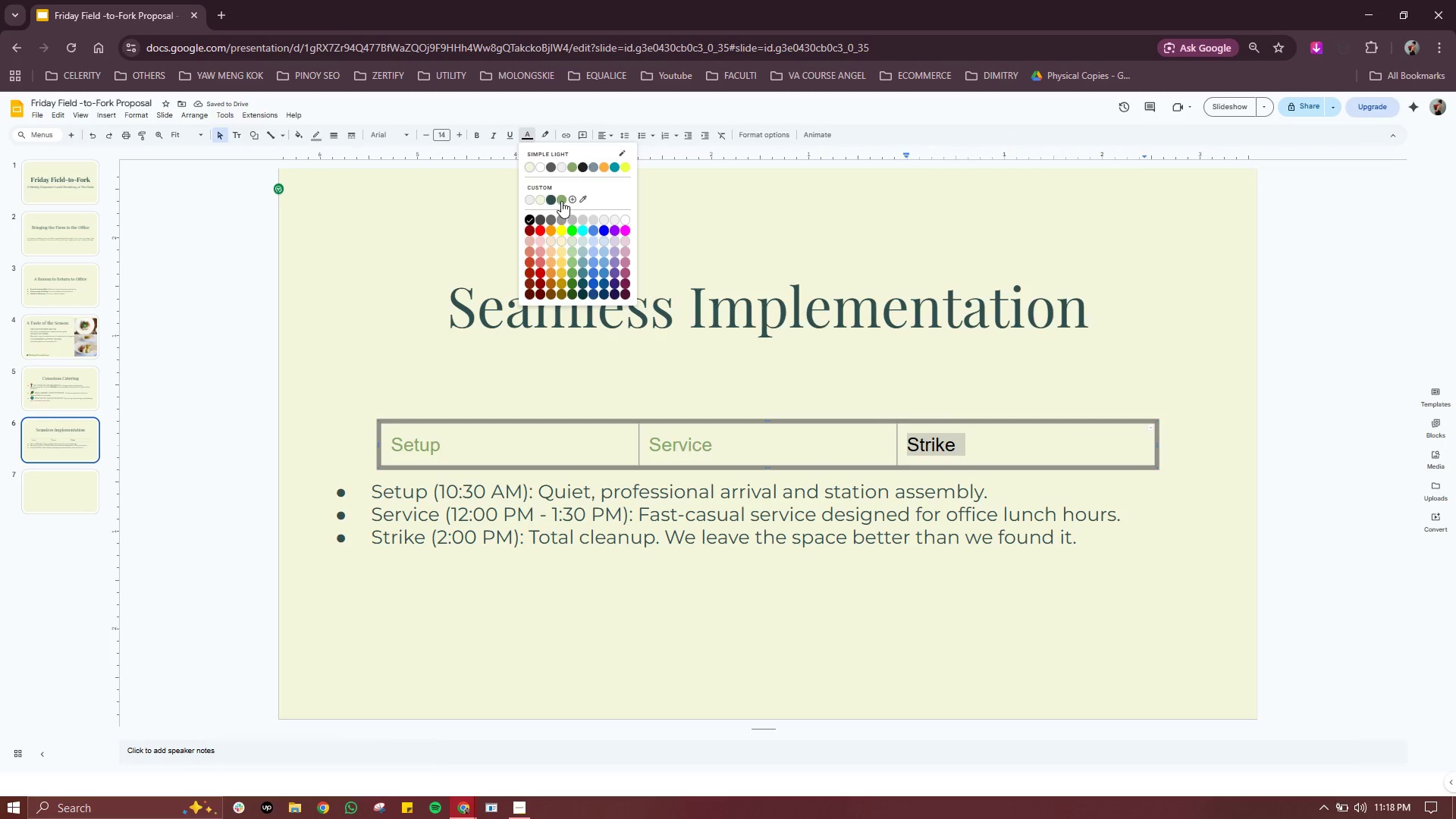 
left_click([561, 199])
 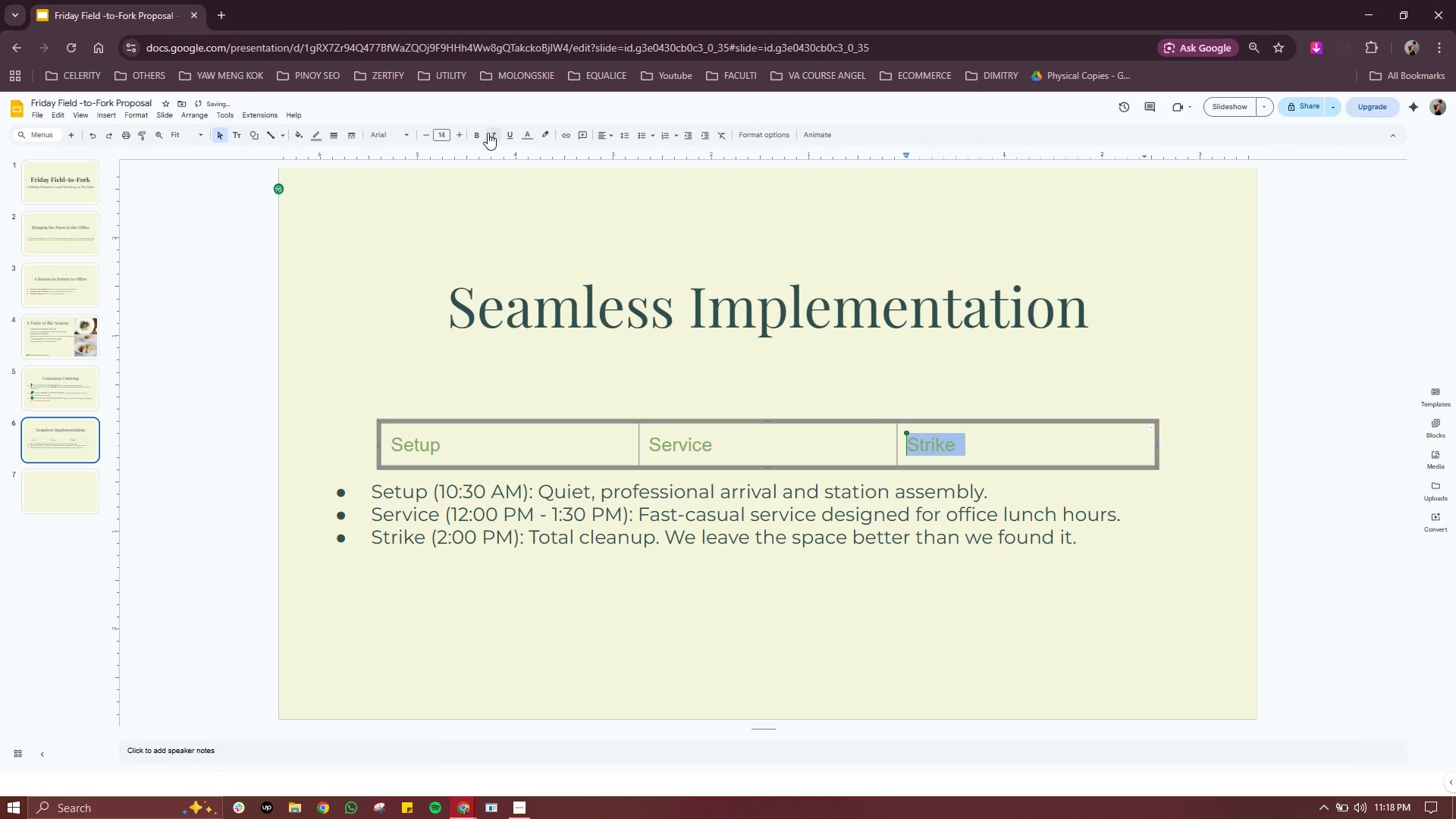 
left_click([479, 133])
 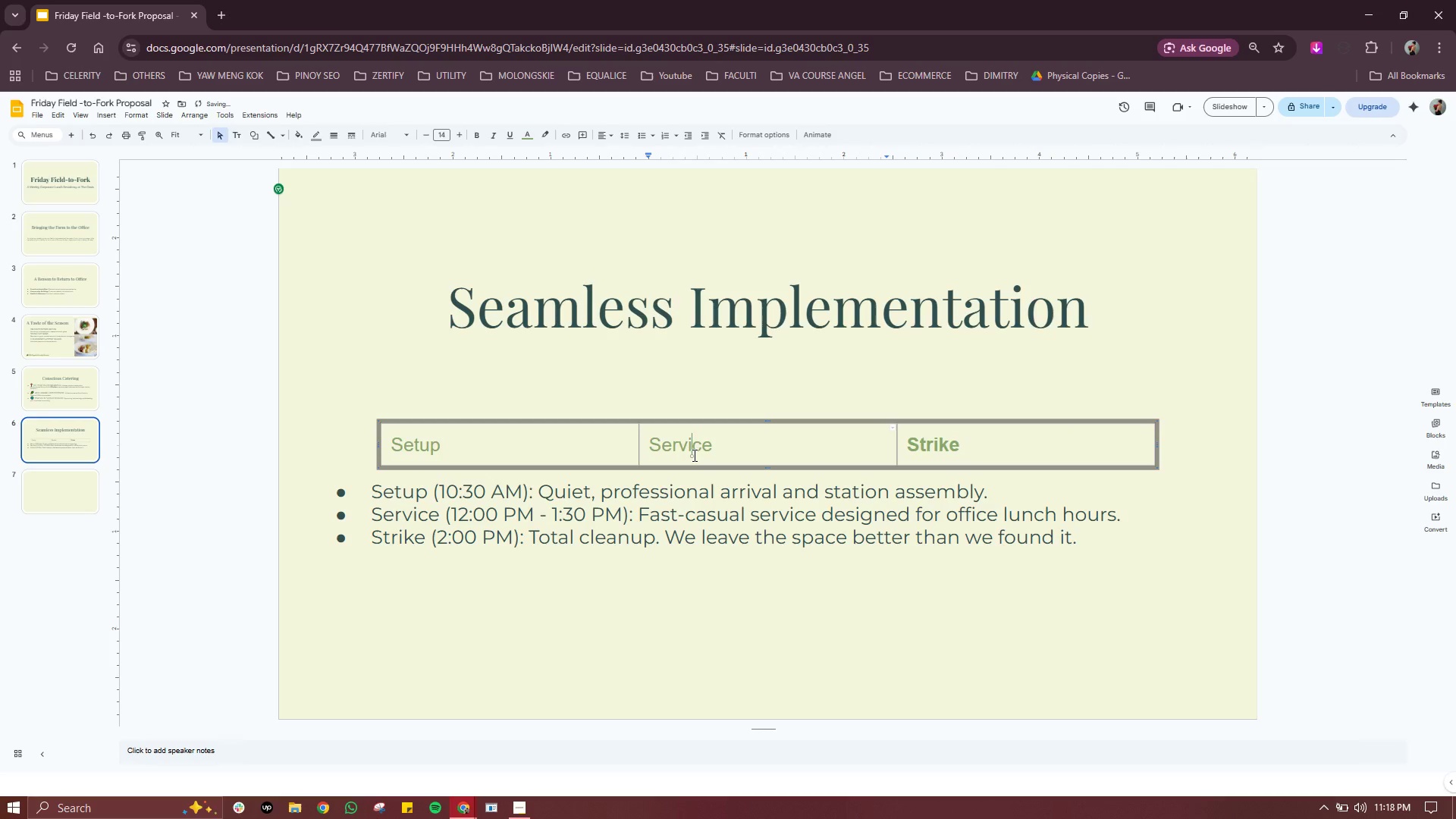 
double_click([693, 455])
 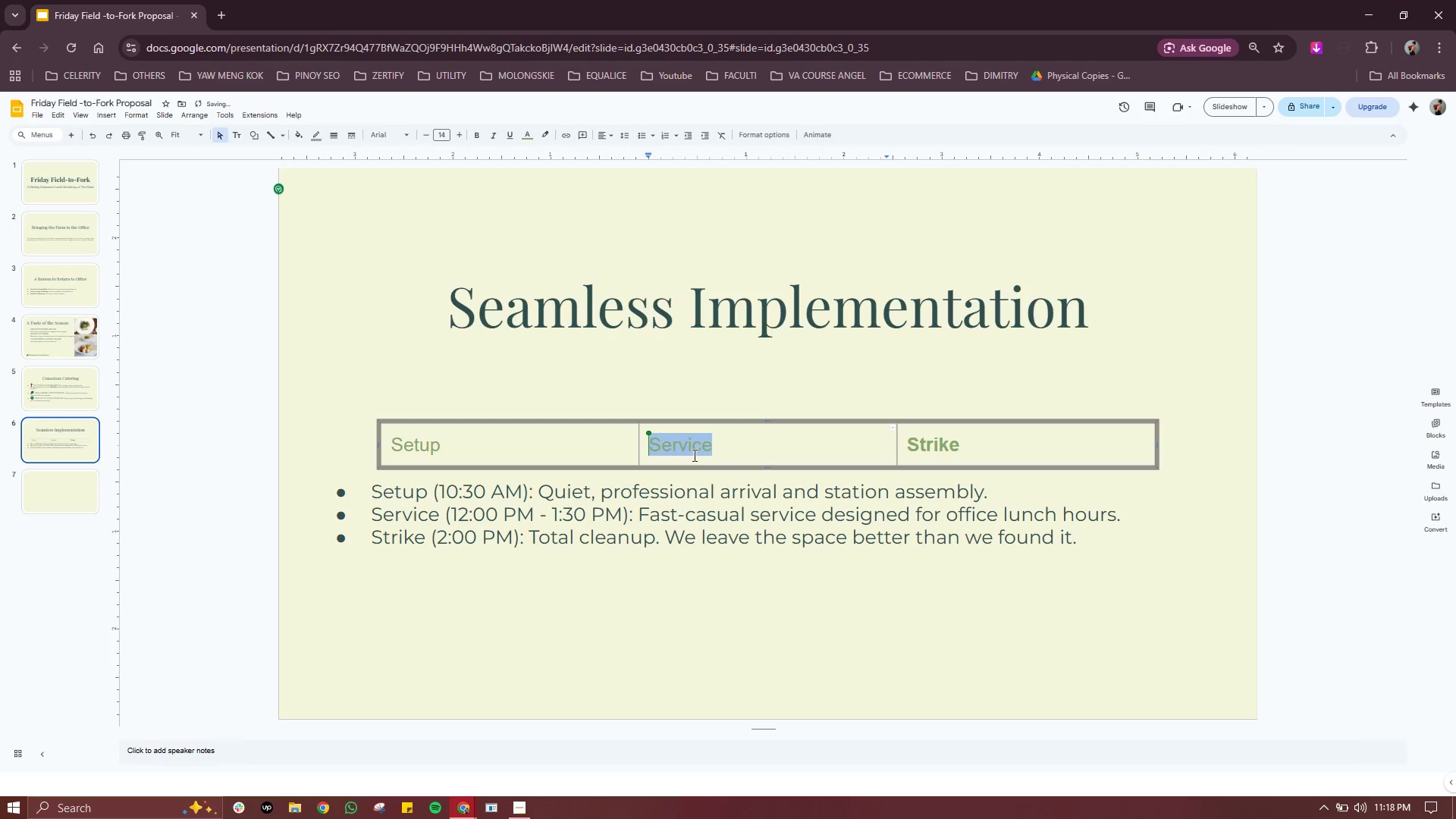 
triple_click([693, 455])
 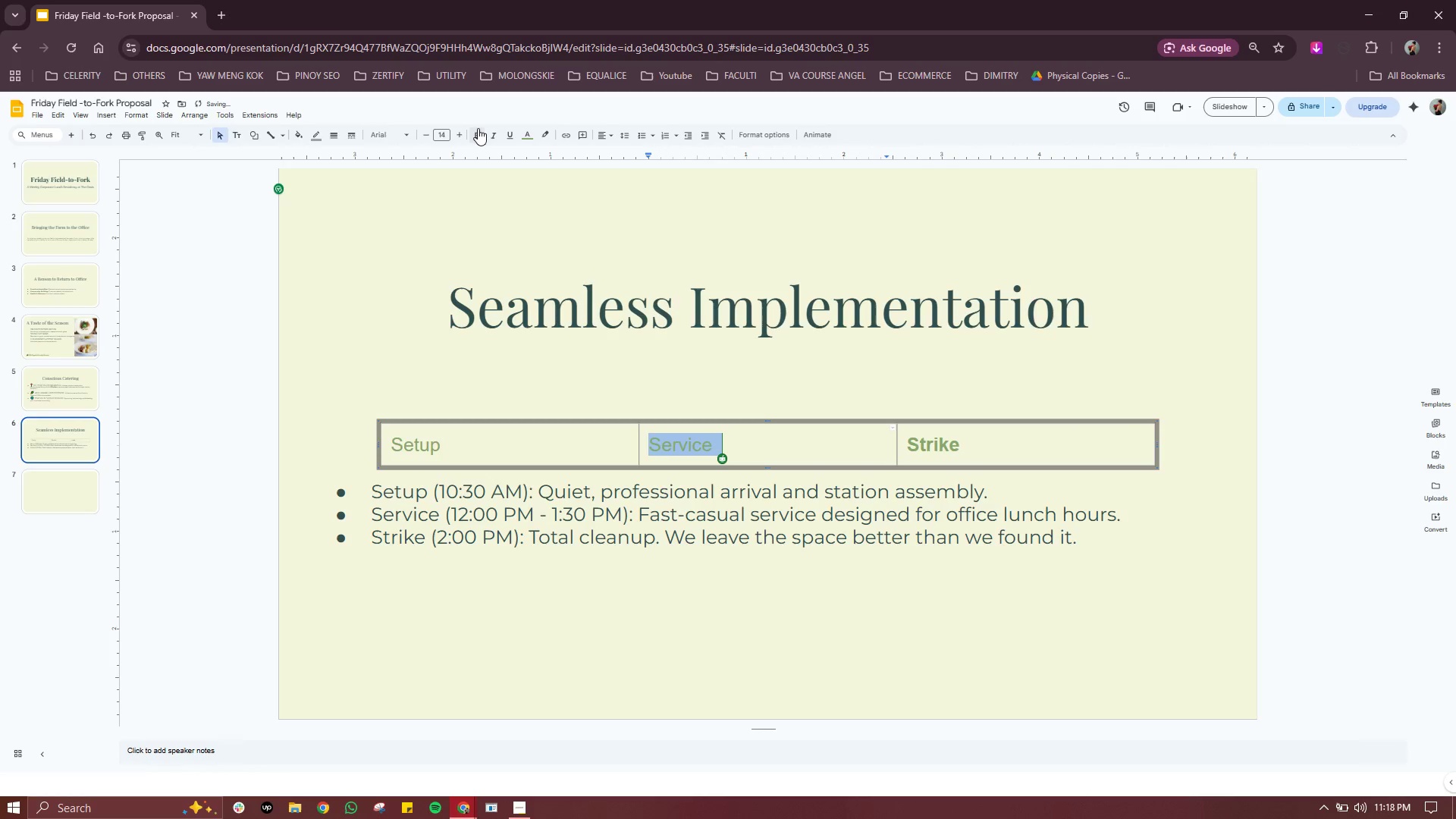 
left_click([478, 130])
 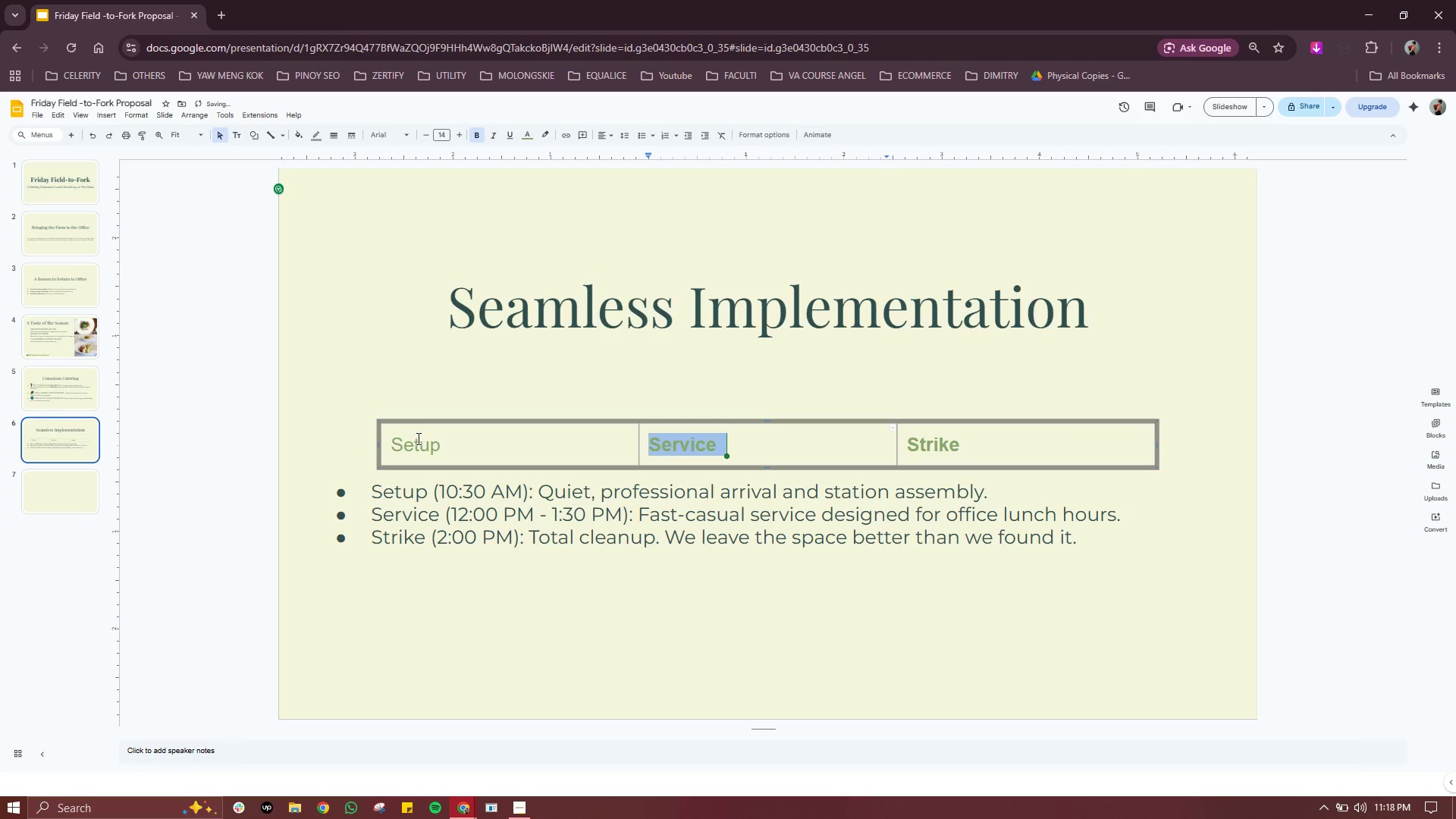 
double_click([417, 438])
 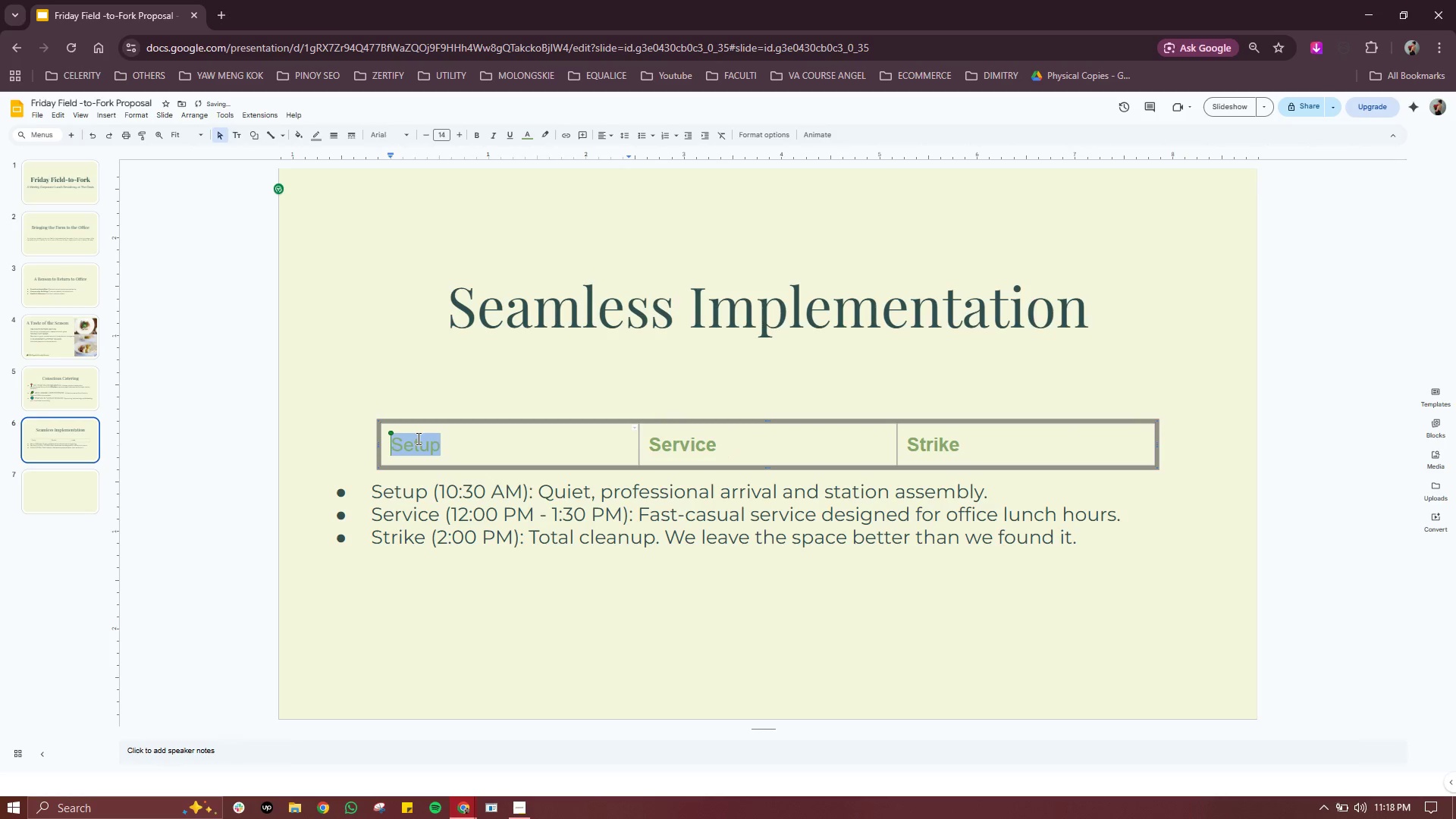 
triple_click([417, 438])
 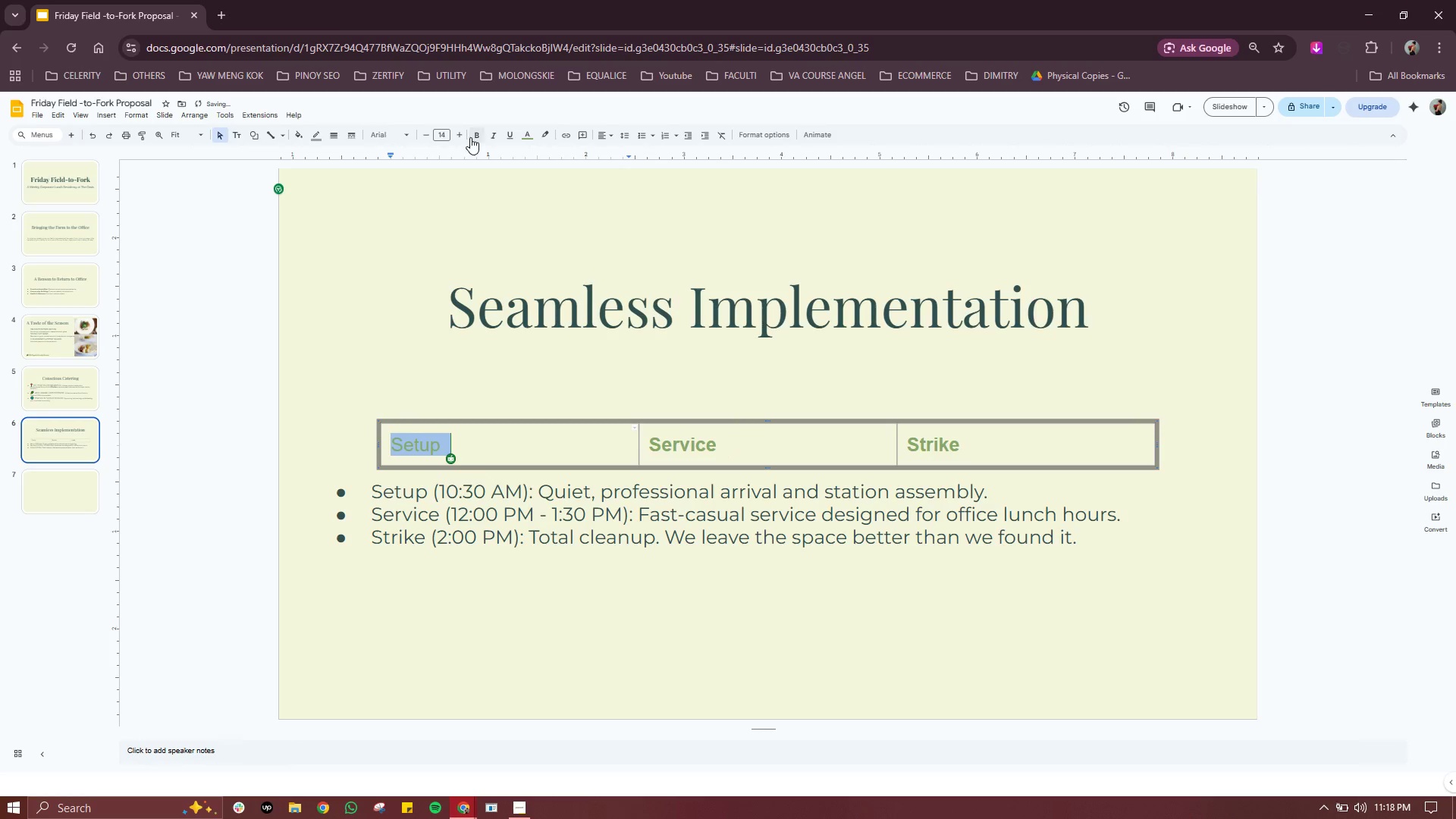 
left_click([472, 137])
 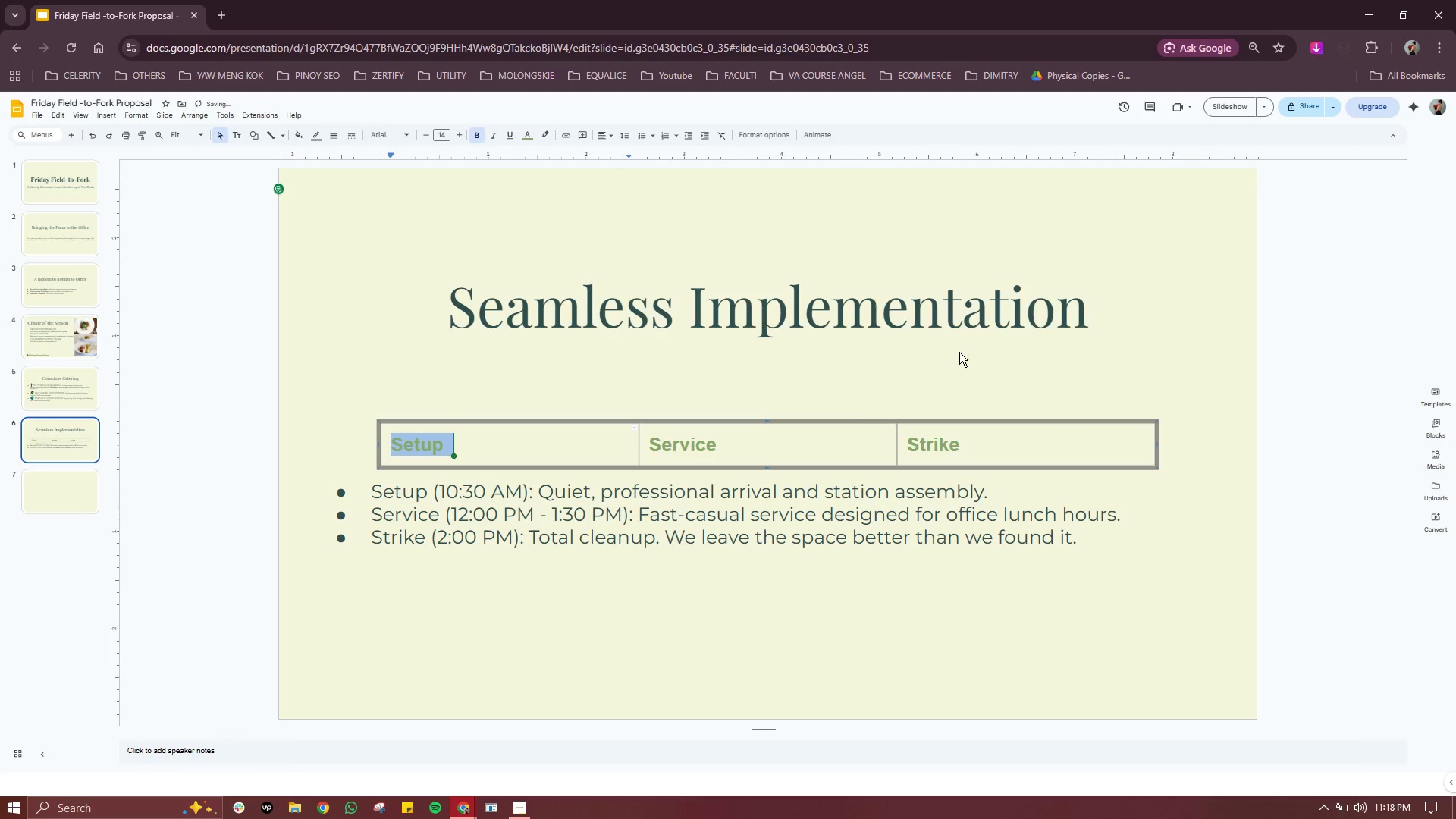 
left_click([1272, 350])
 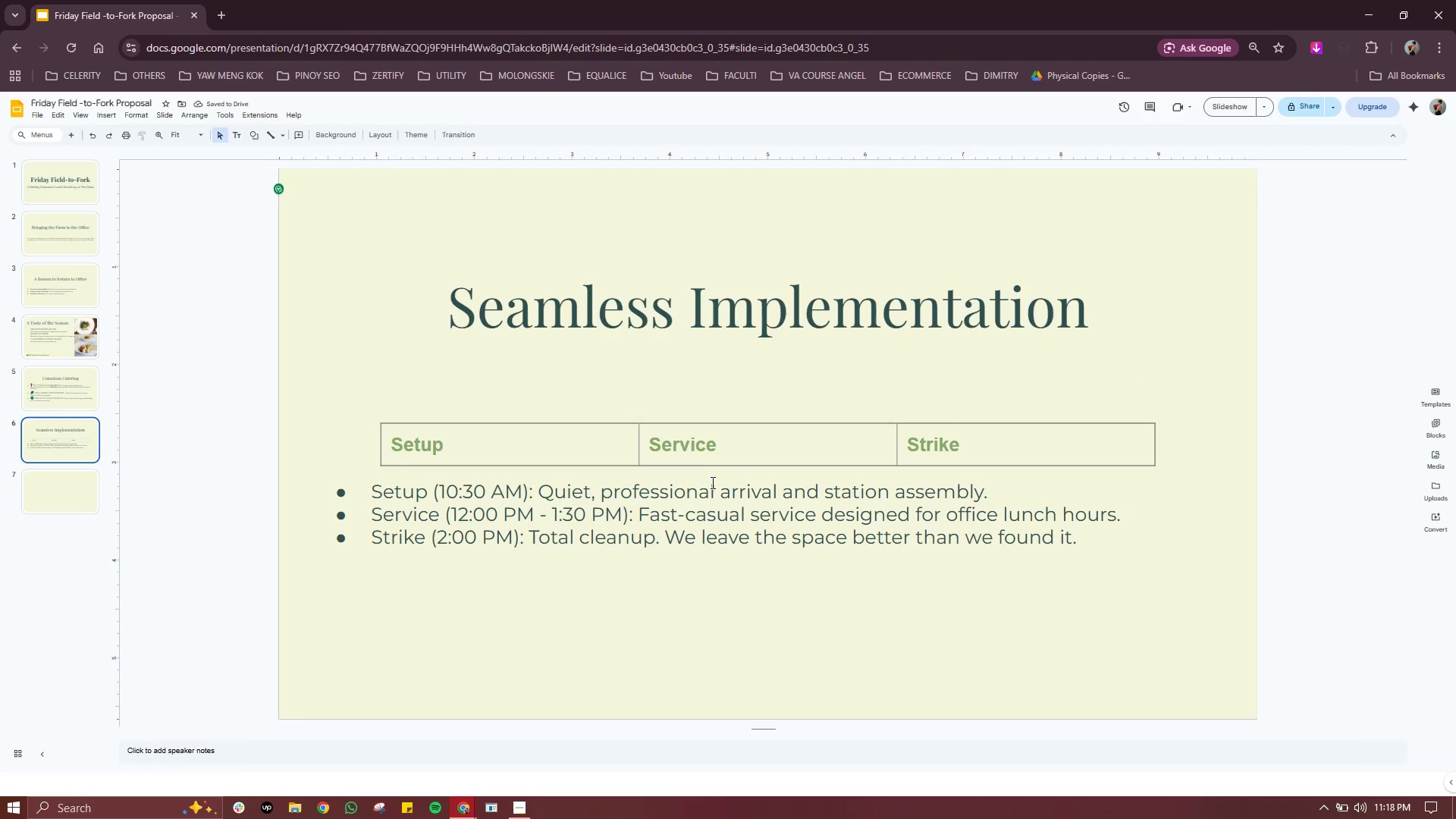 
double_click([530, 455])
 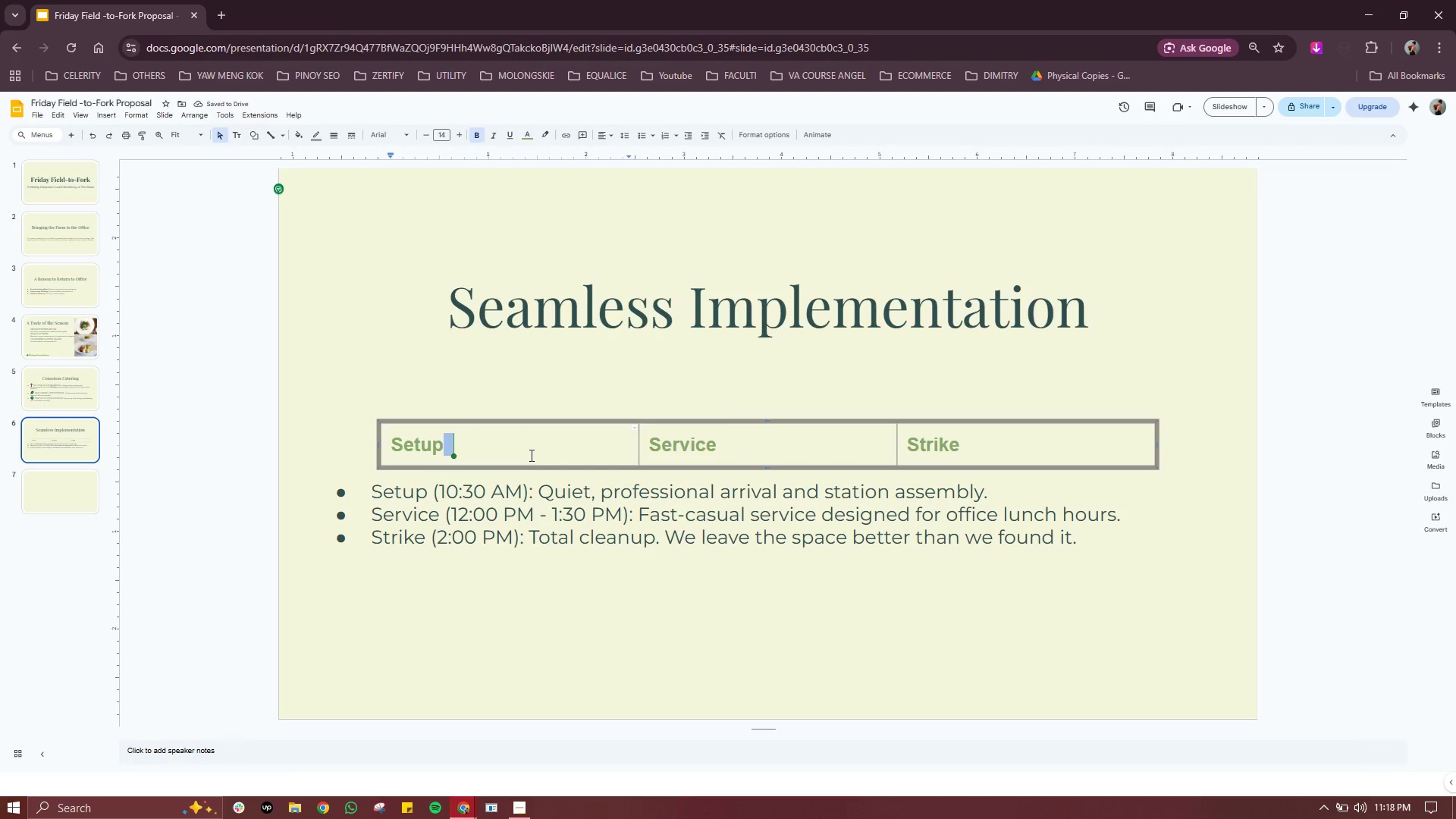 
triple_click([530, 455])
 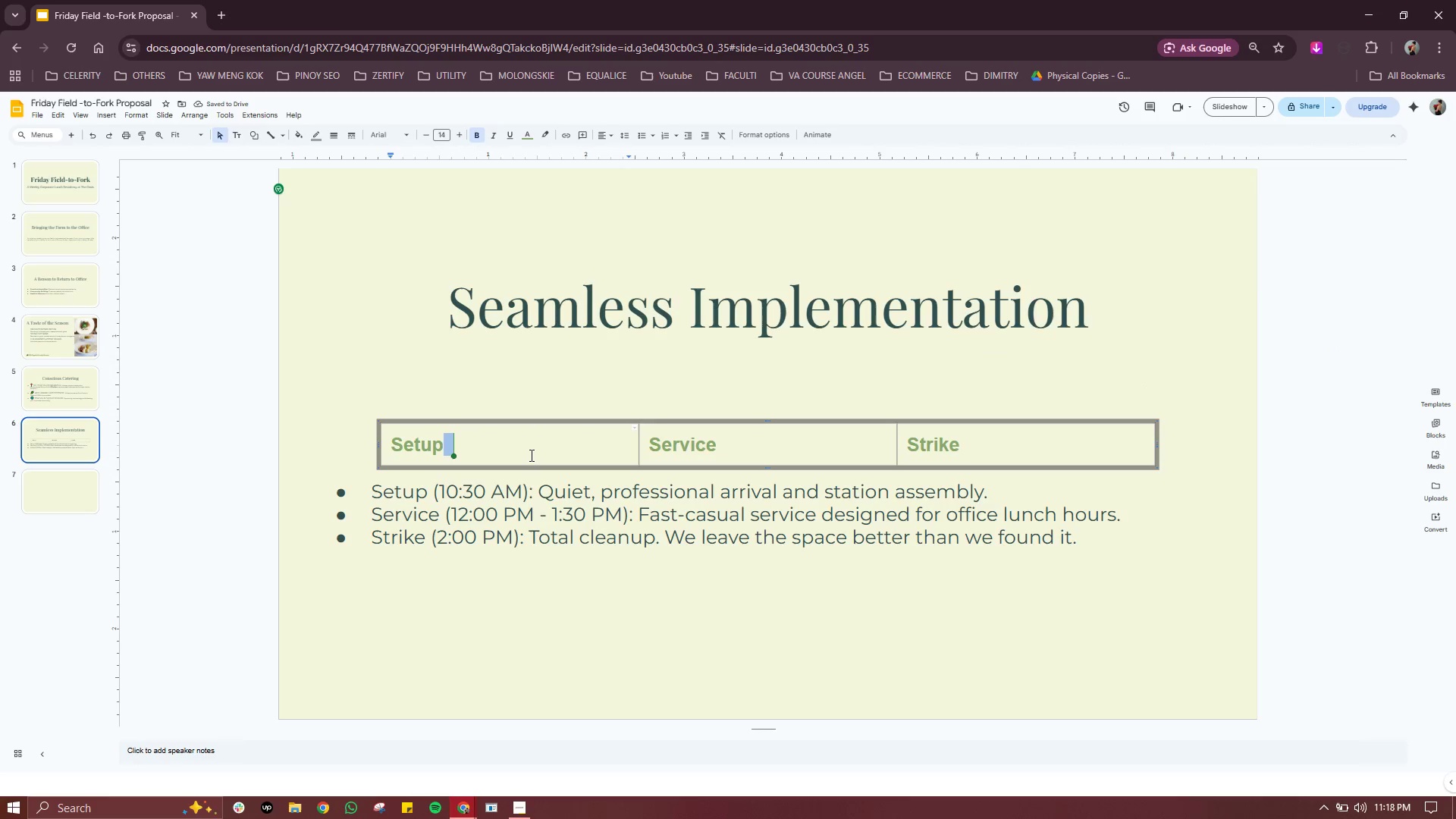 
triple_click([530, 455])
 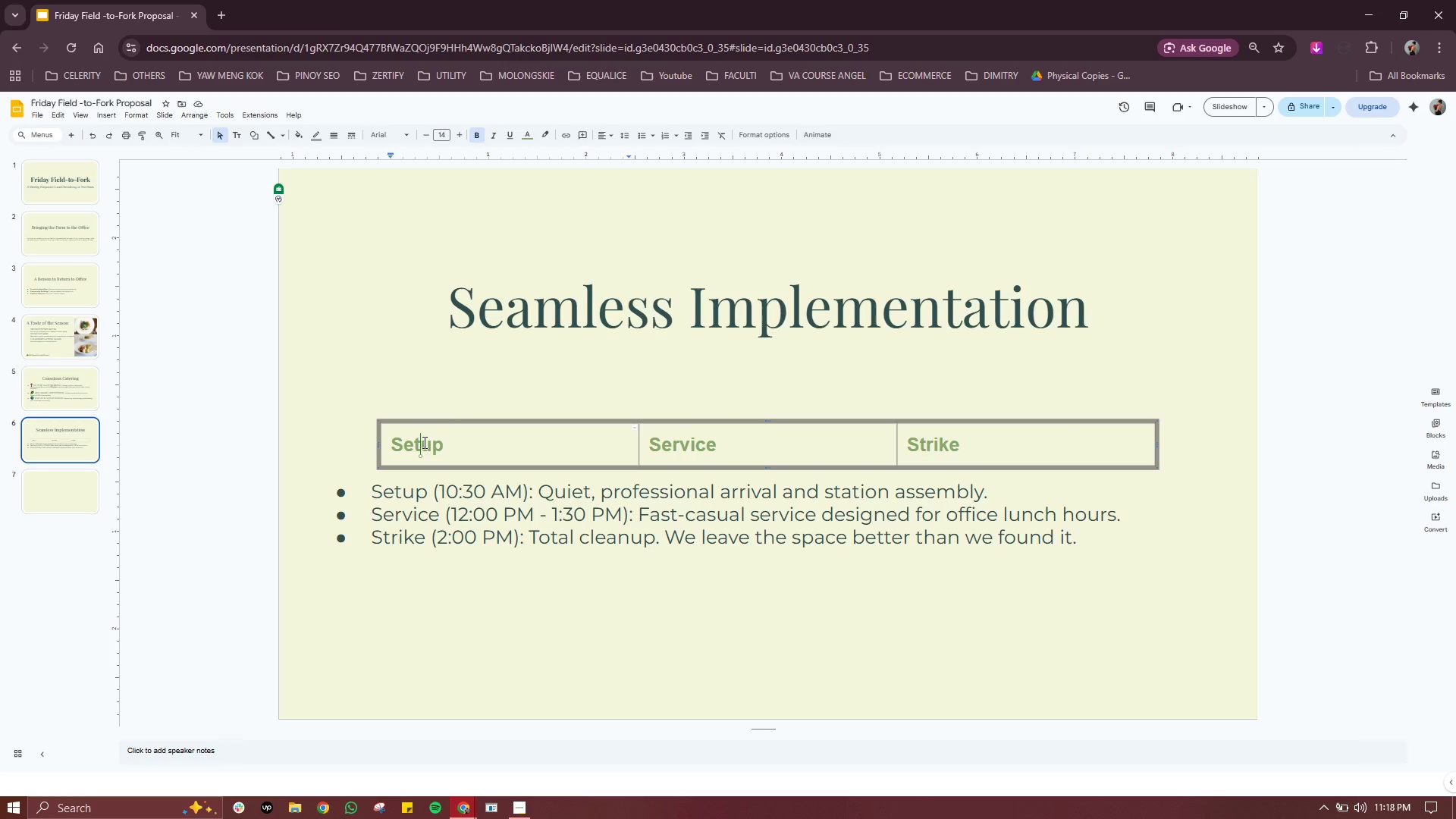 
double_click([423, 442])
 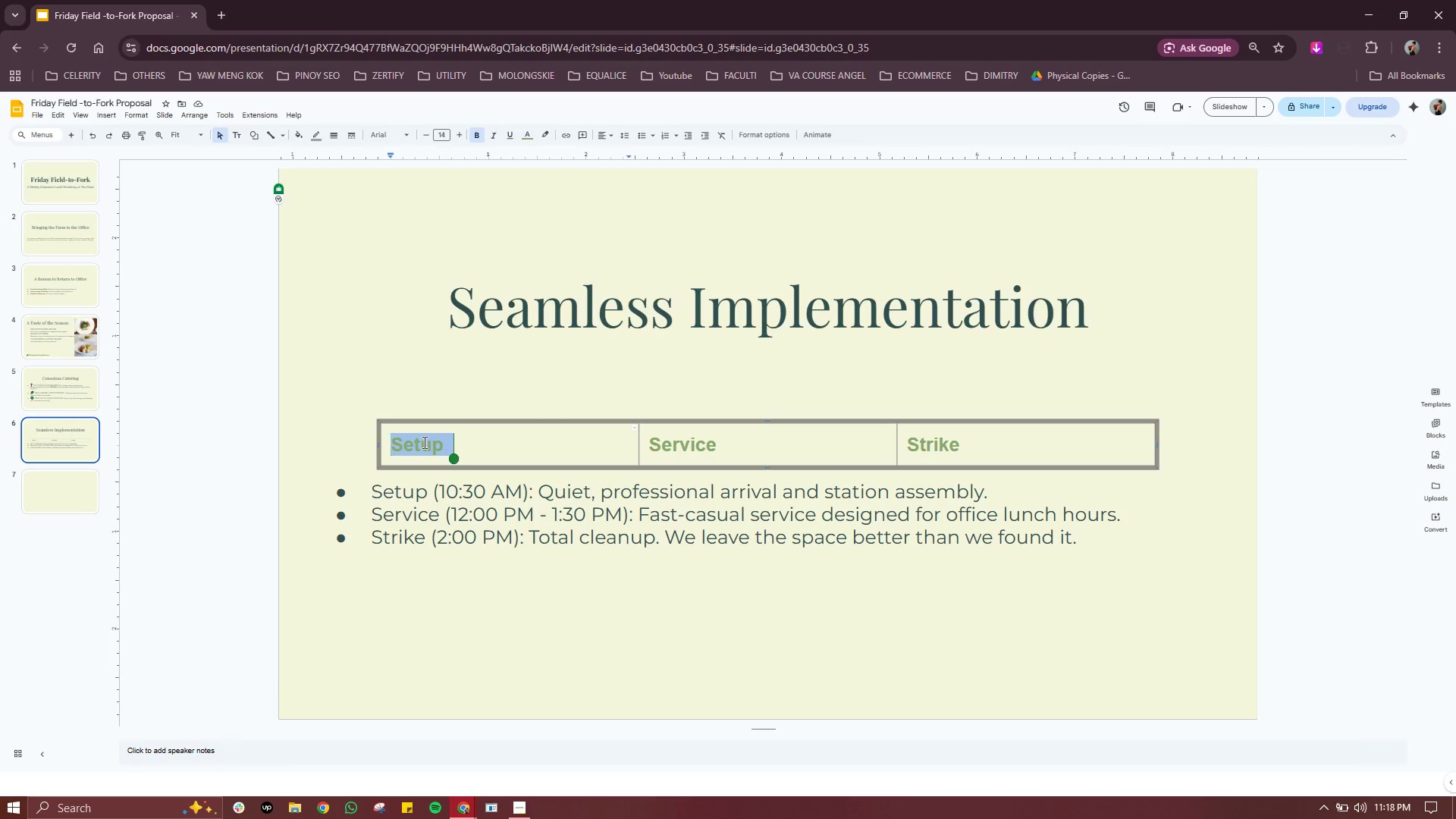 
triple_click([423, 442])
 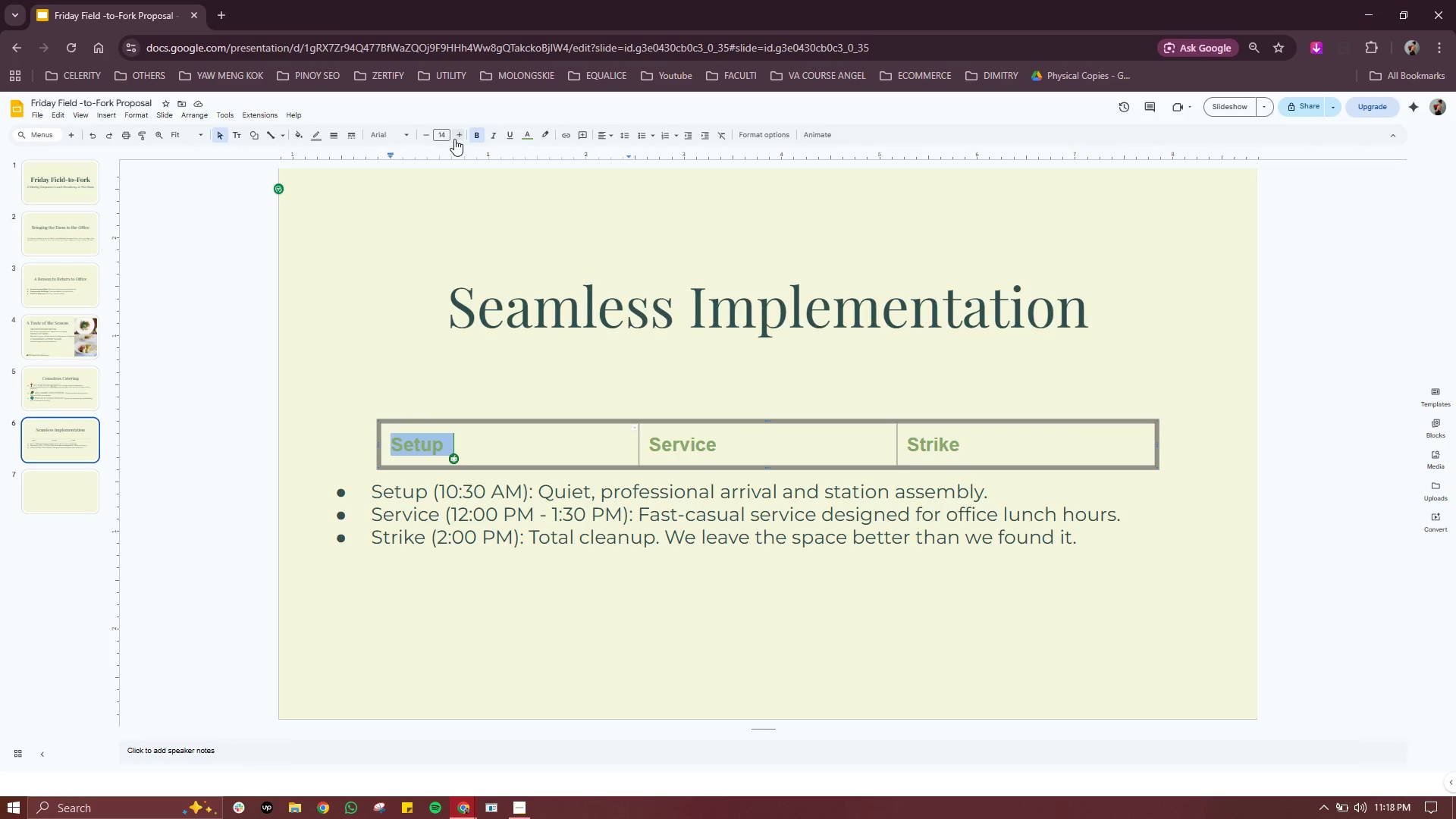 
double_click([454, 139])
 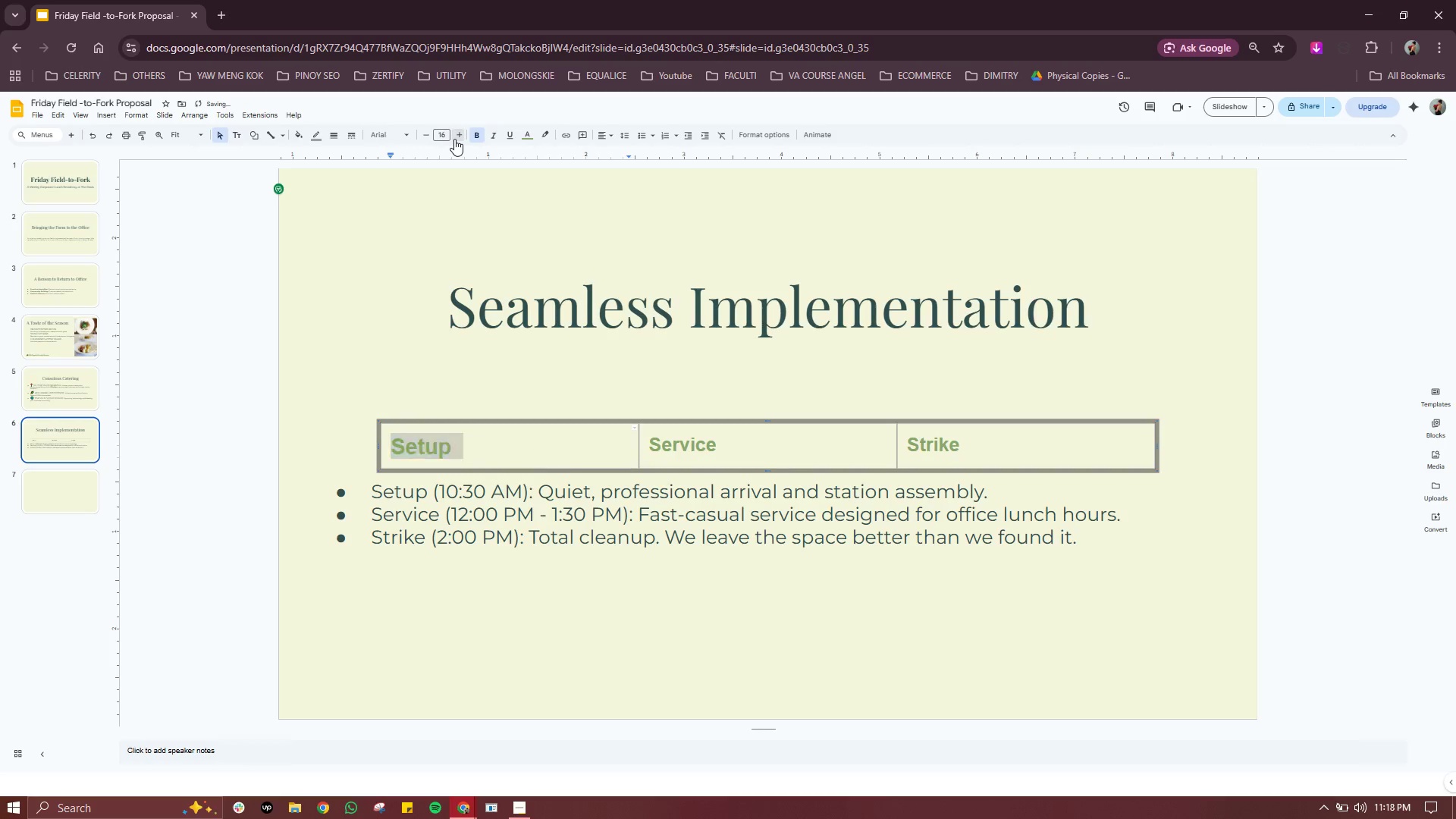 
triple_click([454, 139])
 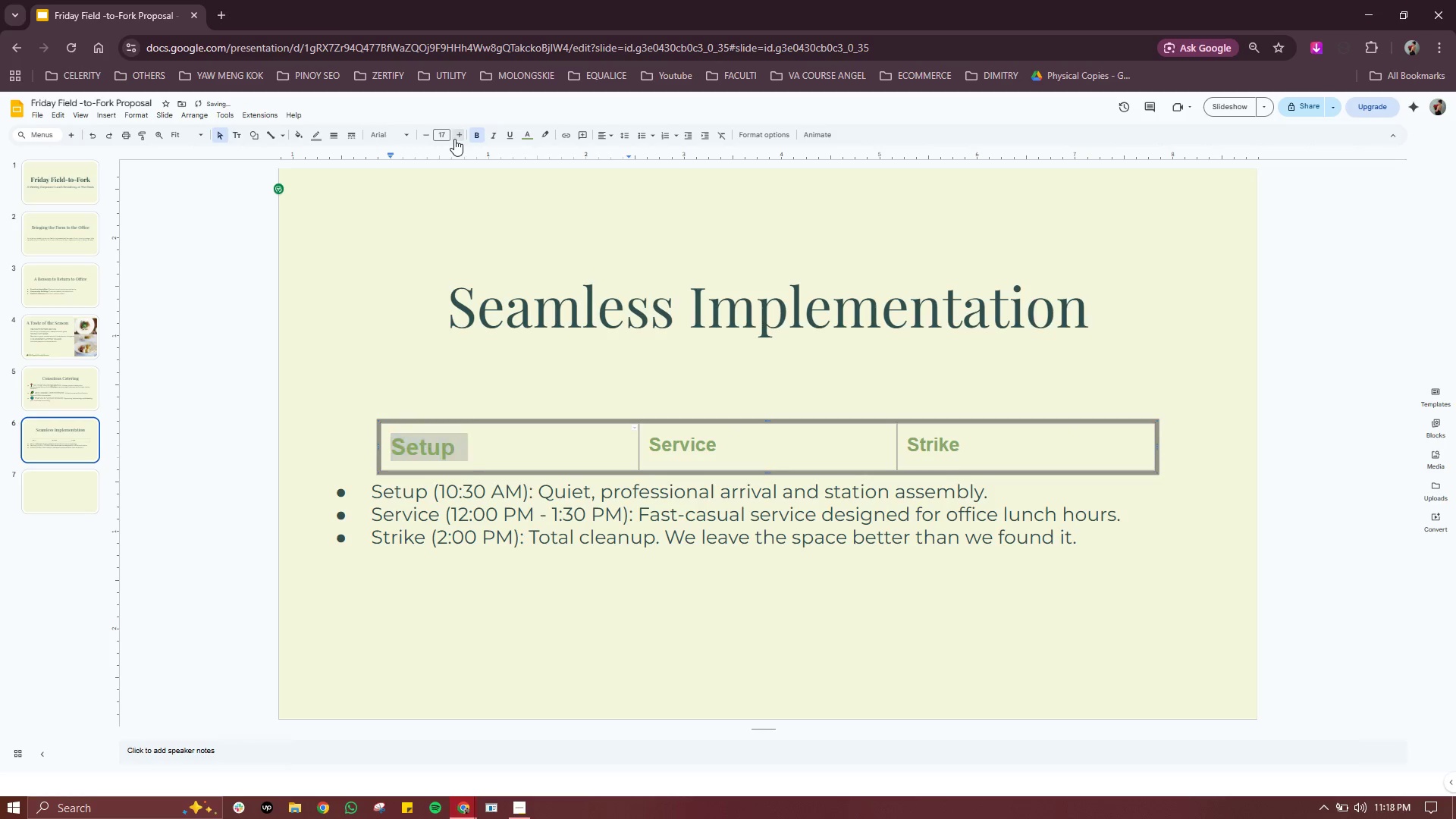 
triple_click([454, 139])
 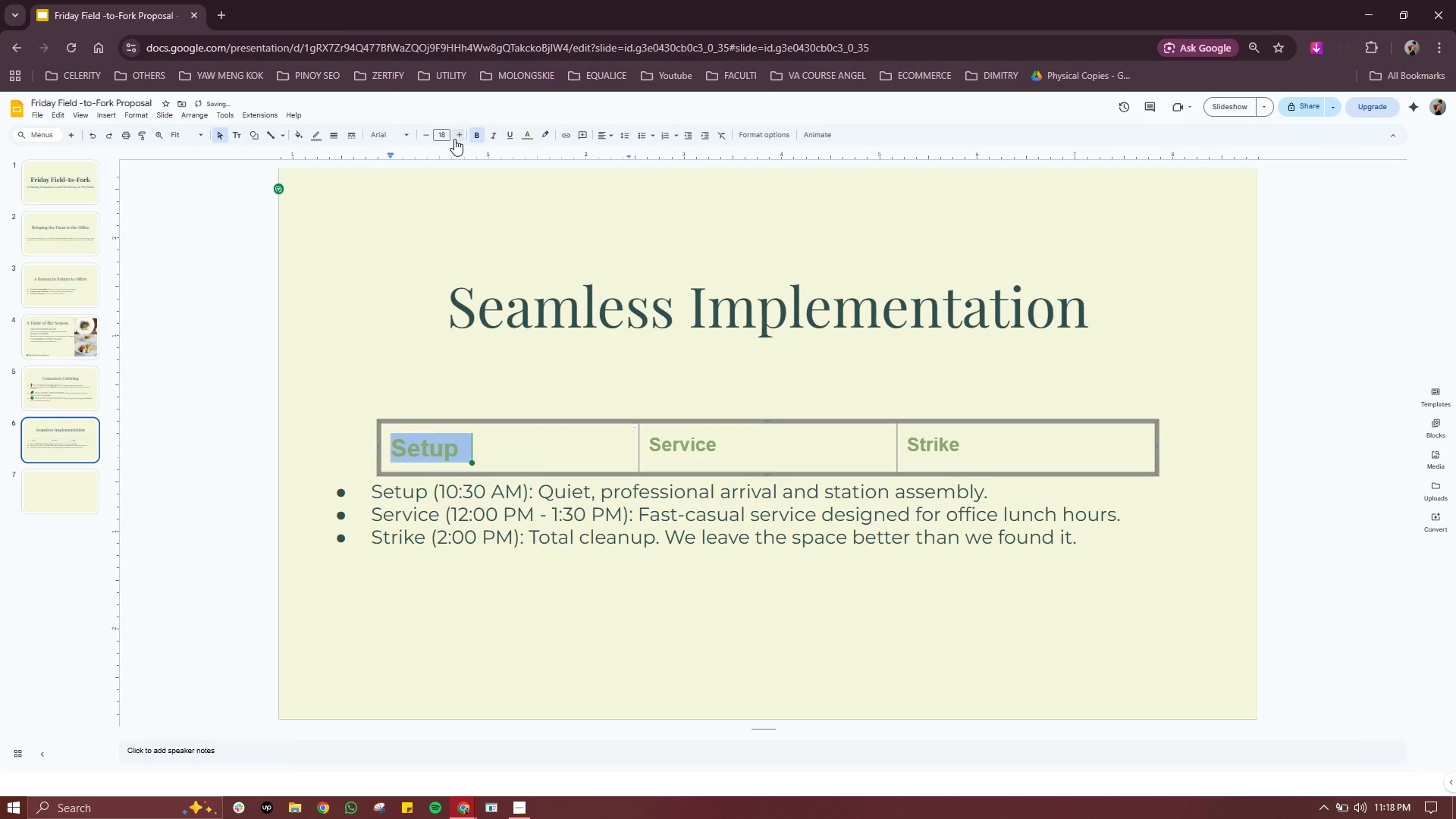 
triple_click([454, 139])
 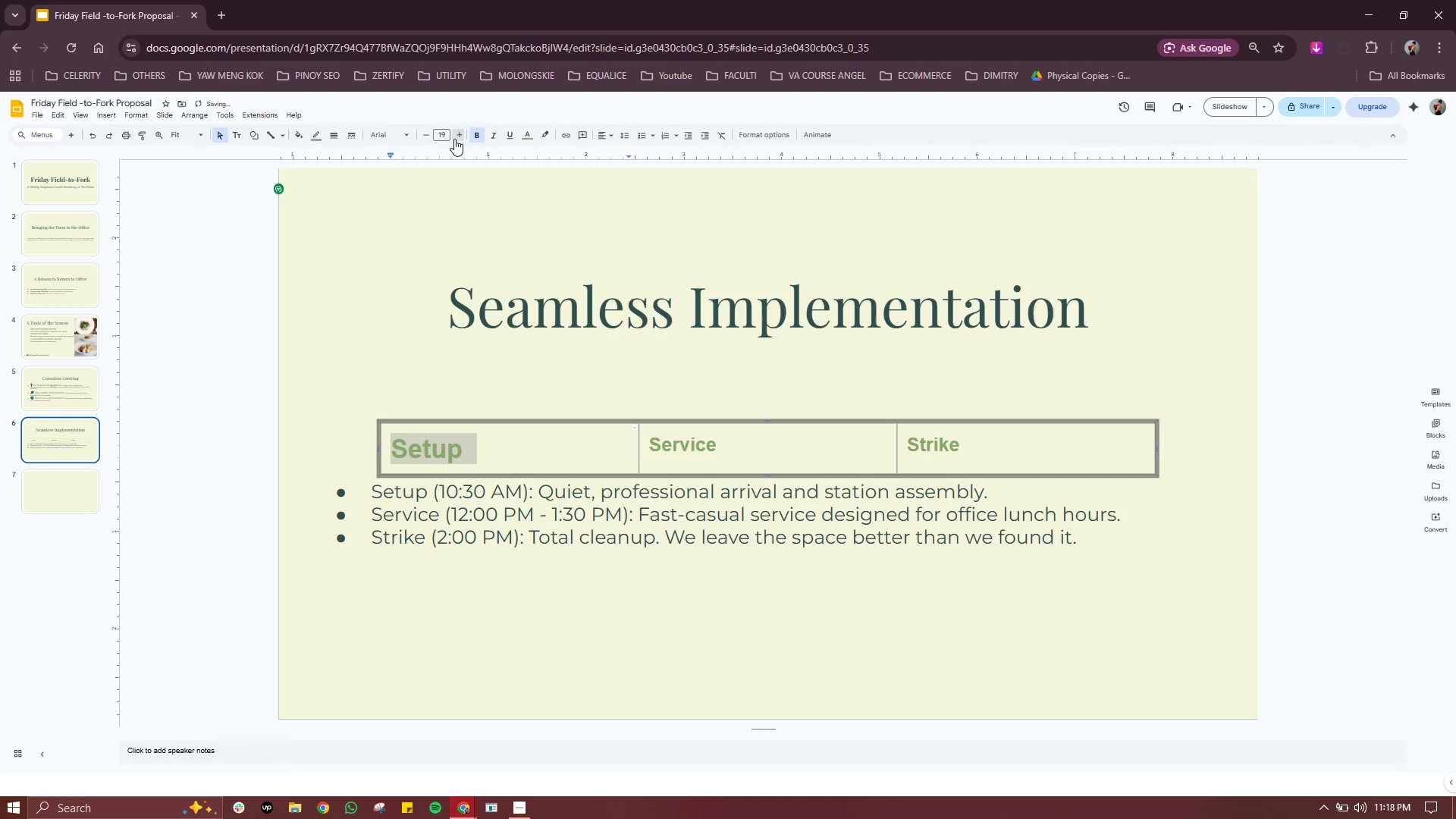 
triple_click([454, 139])
 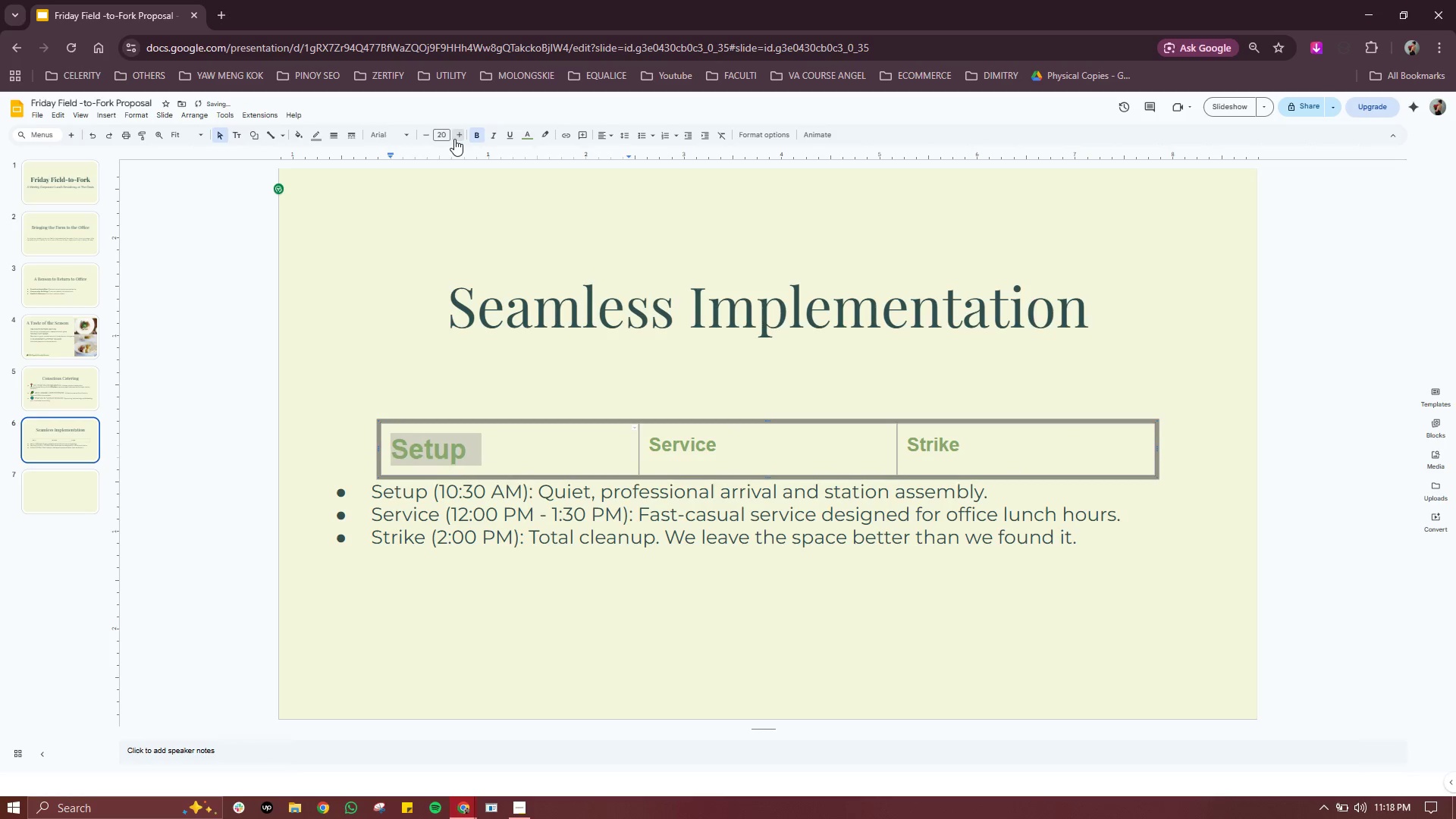 
triple_click([454, 139])
 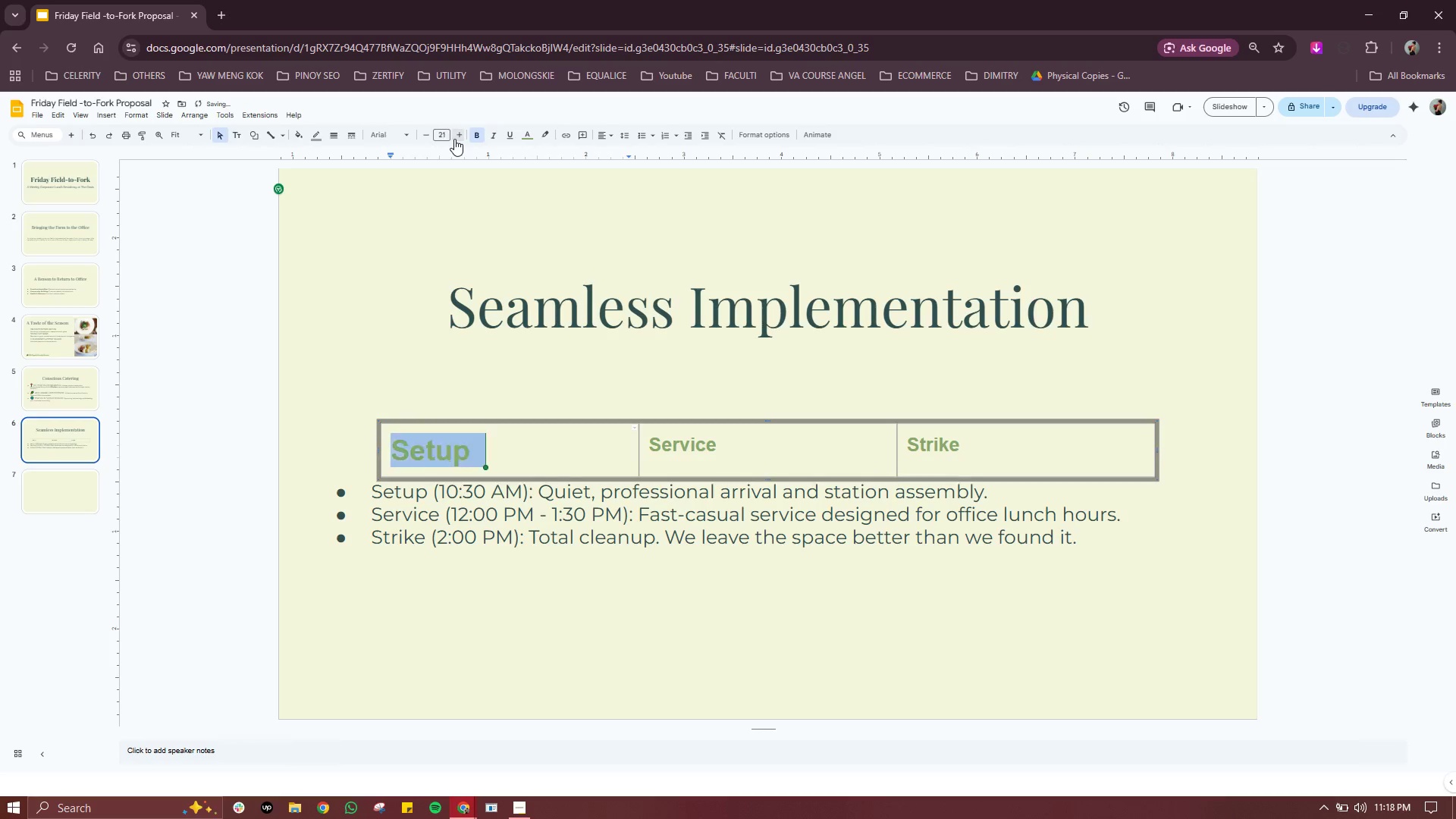 
triple_click([454, 139])
 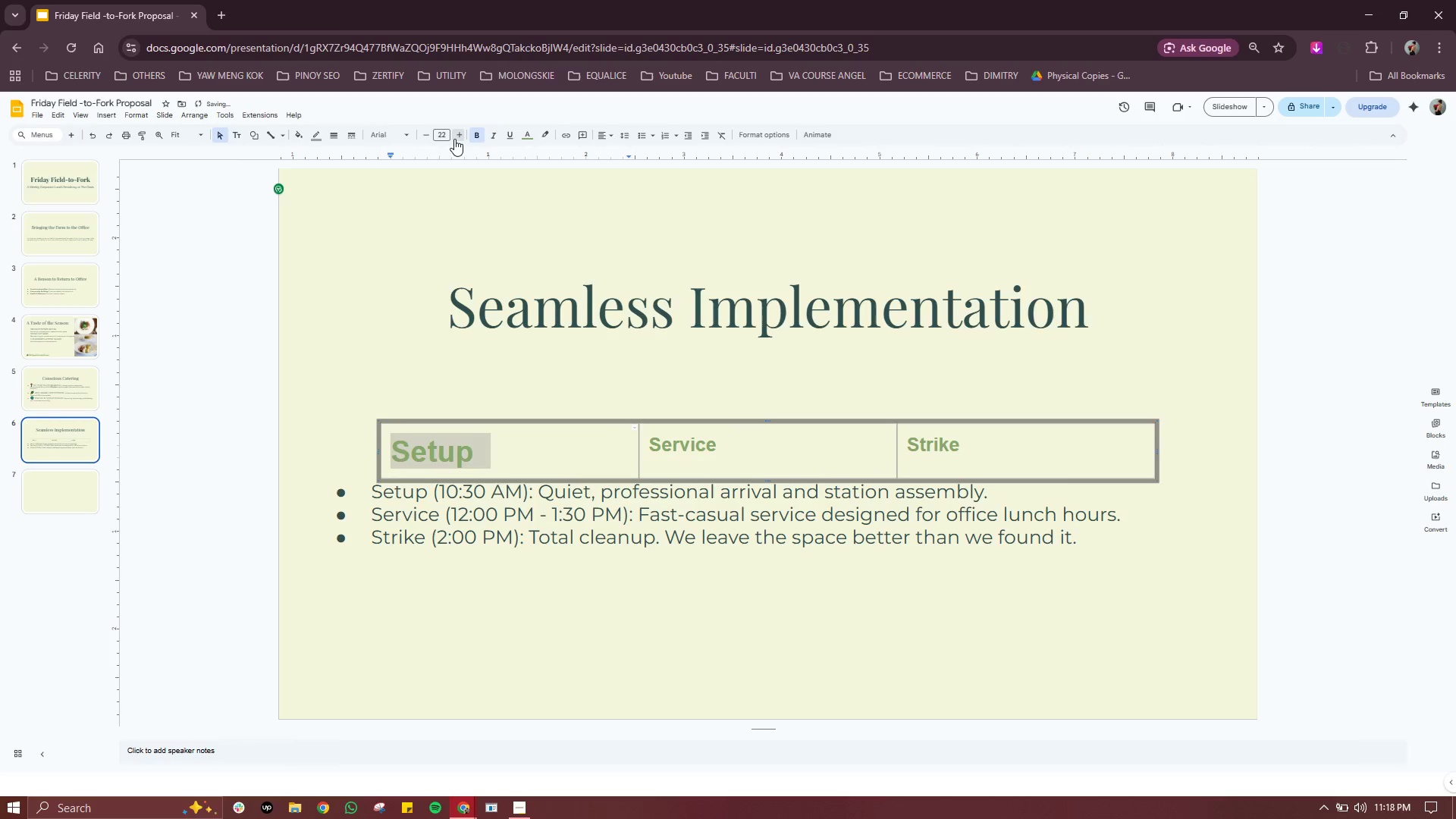 
triple_click([454, 139])
 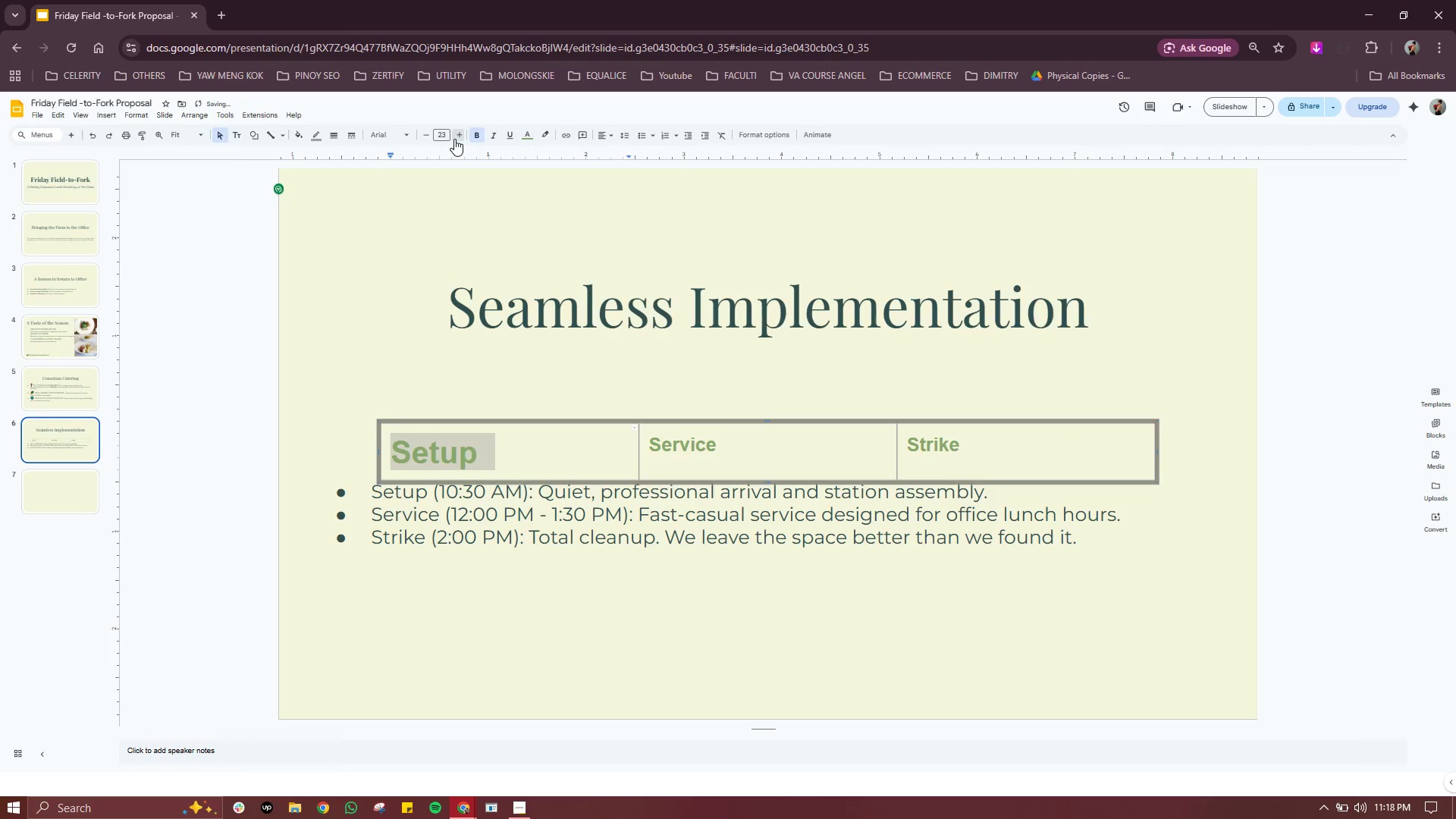 
triple_click([454, 139])
 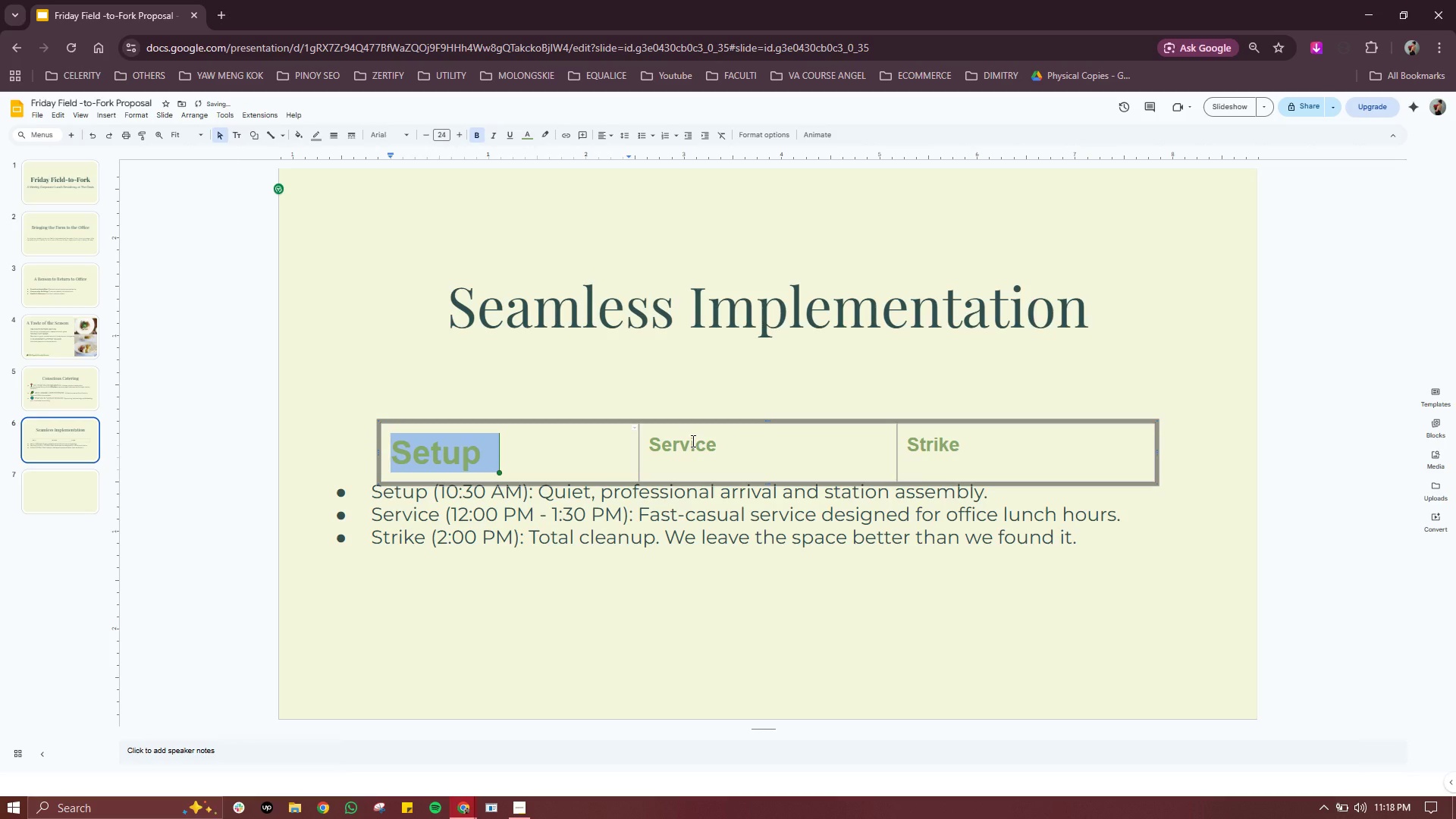 
double_click([692, 441])
 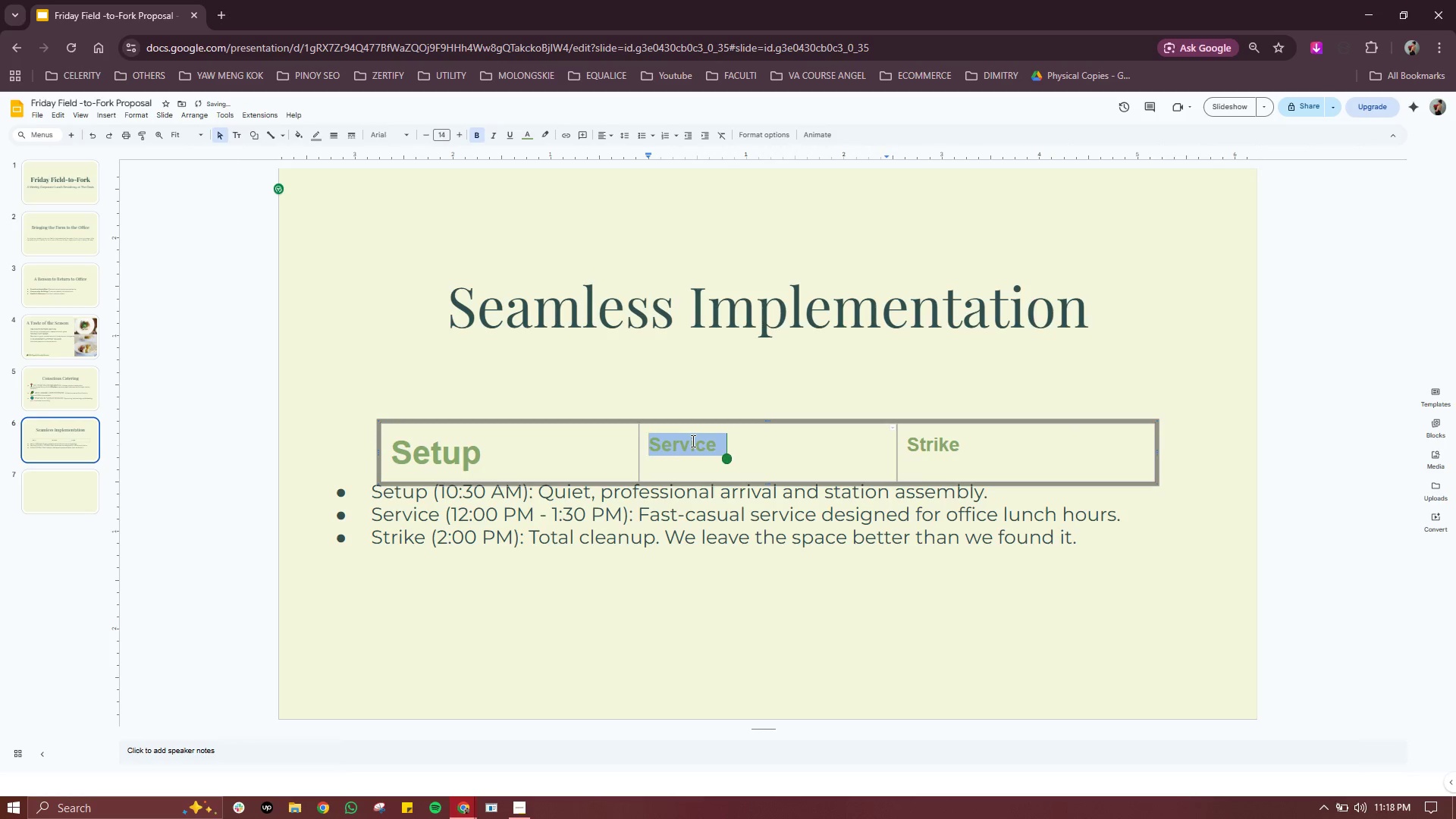 
triple_click([692, 441])
 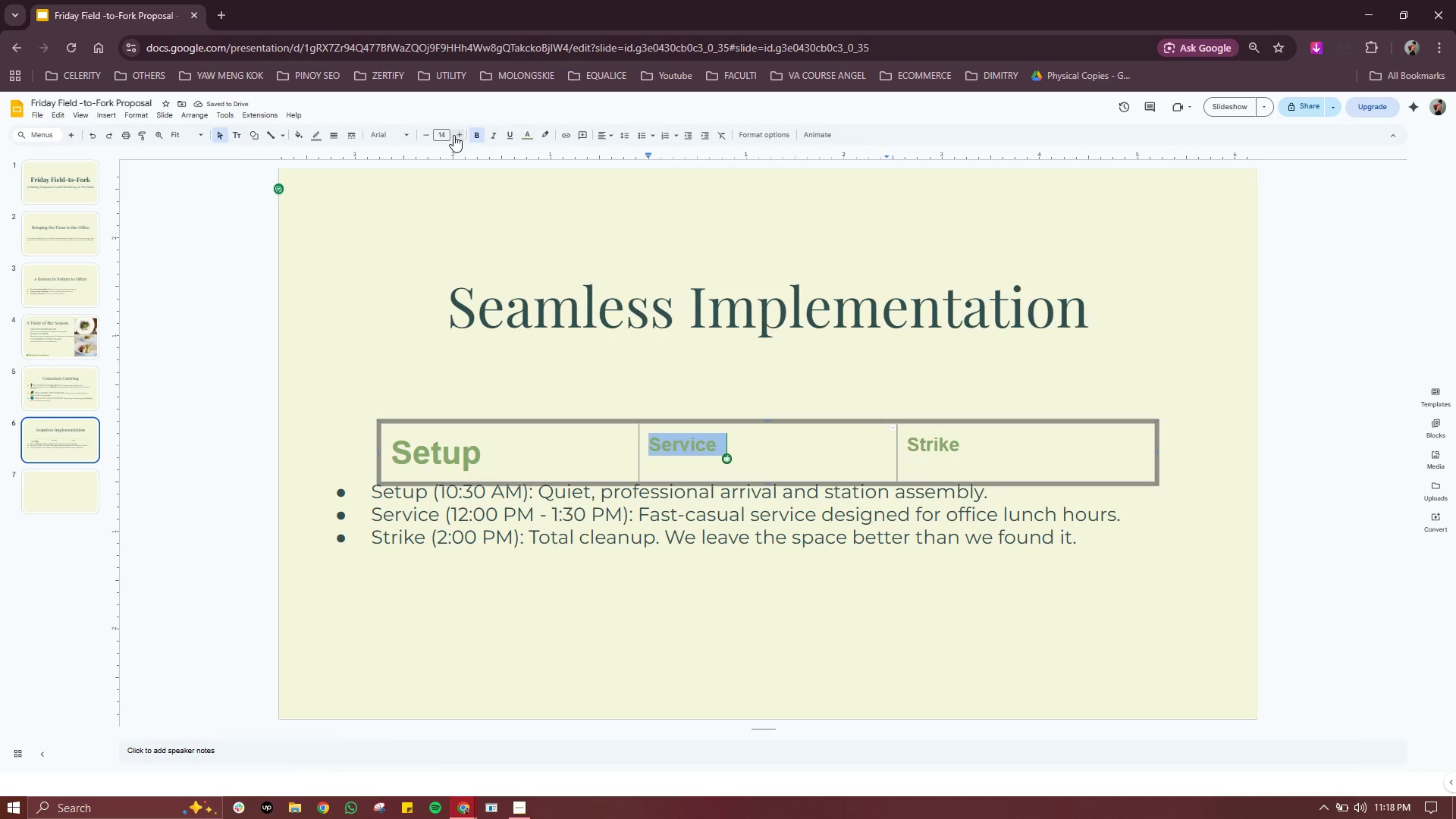 
double_click([458, 133])
 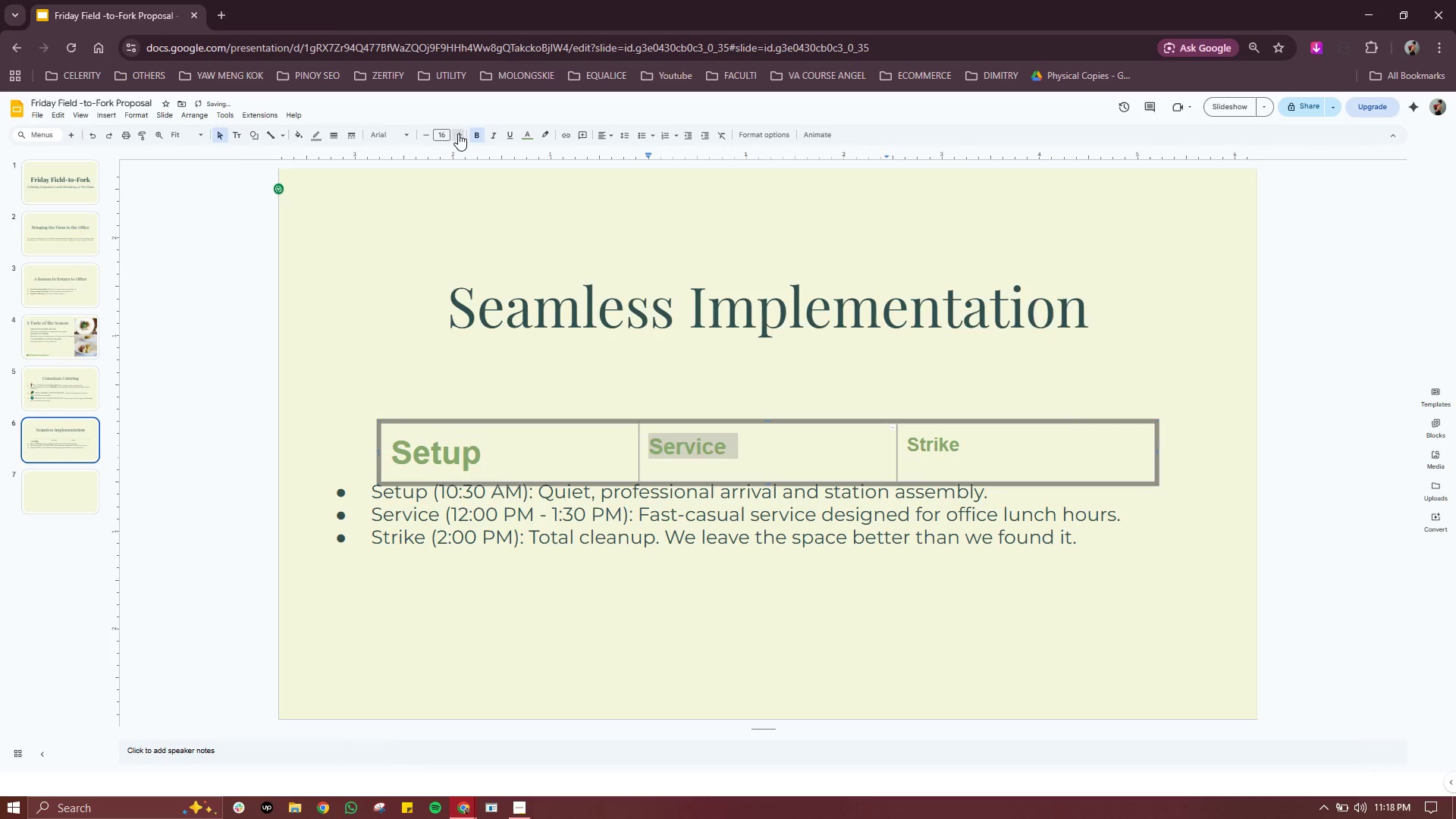 
triple_click([458, 133])
 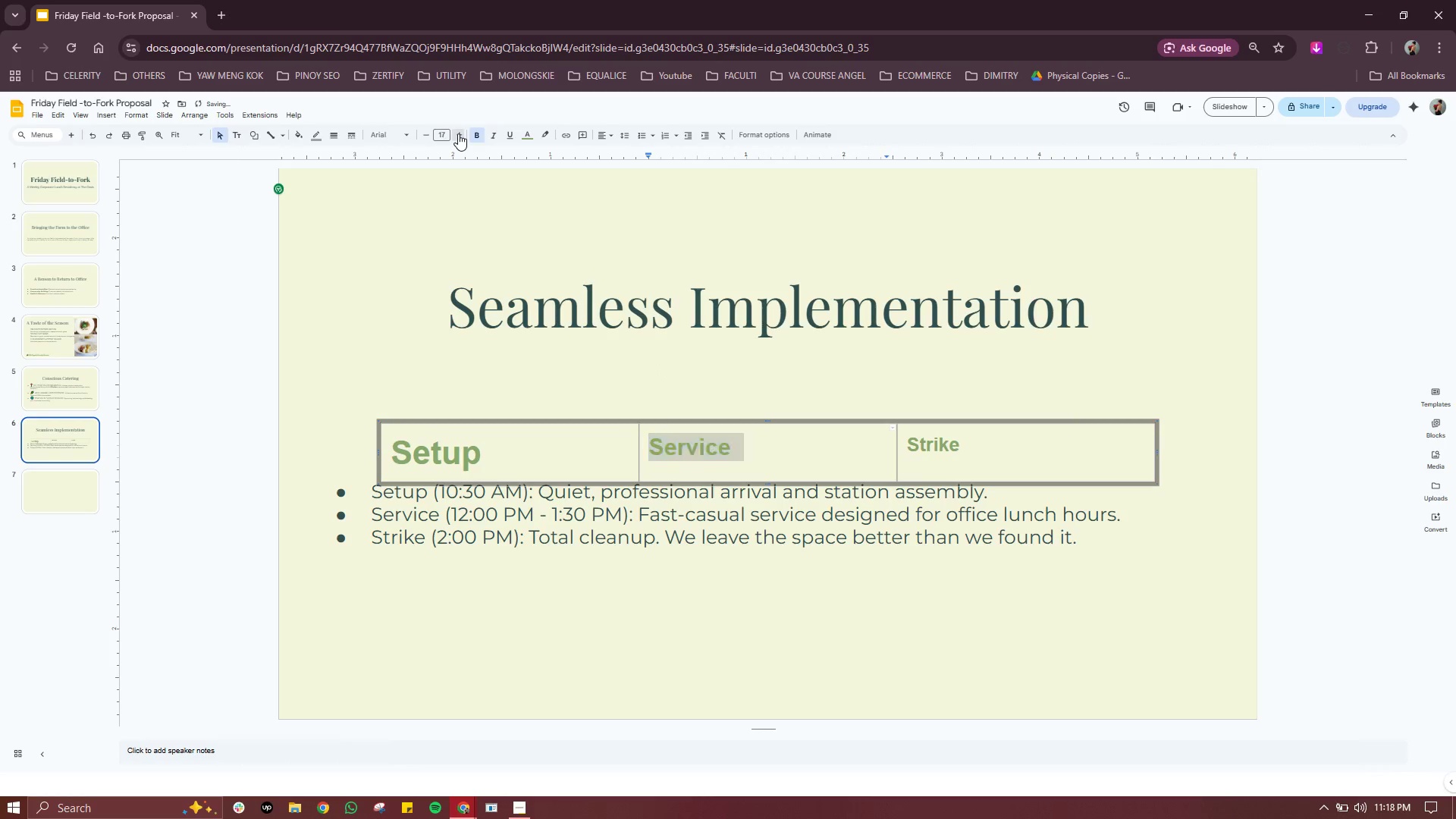 
triple_click([458, 133])
 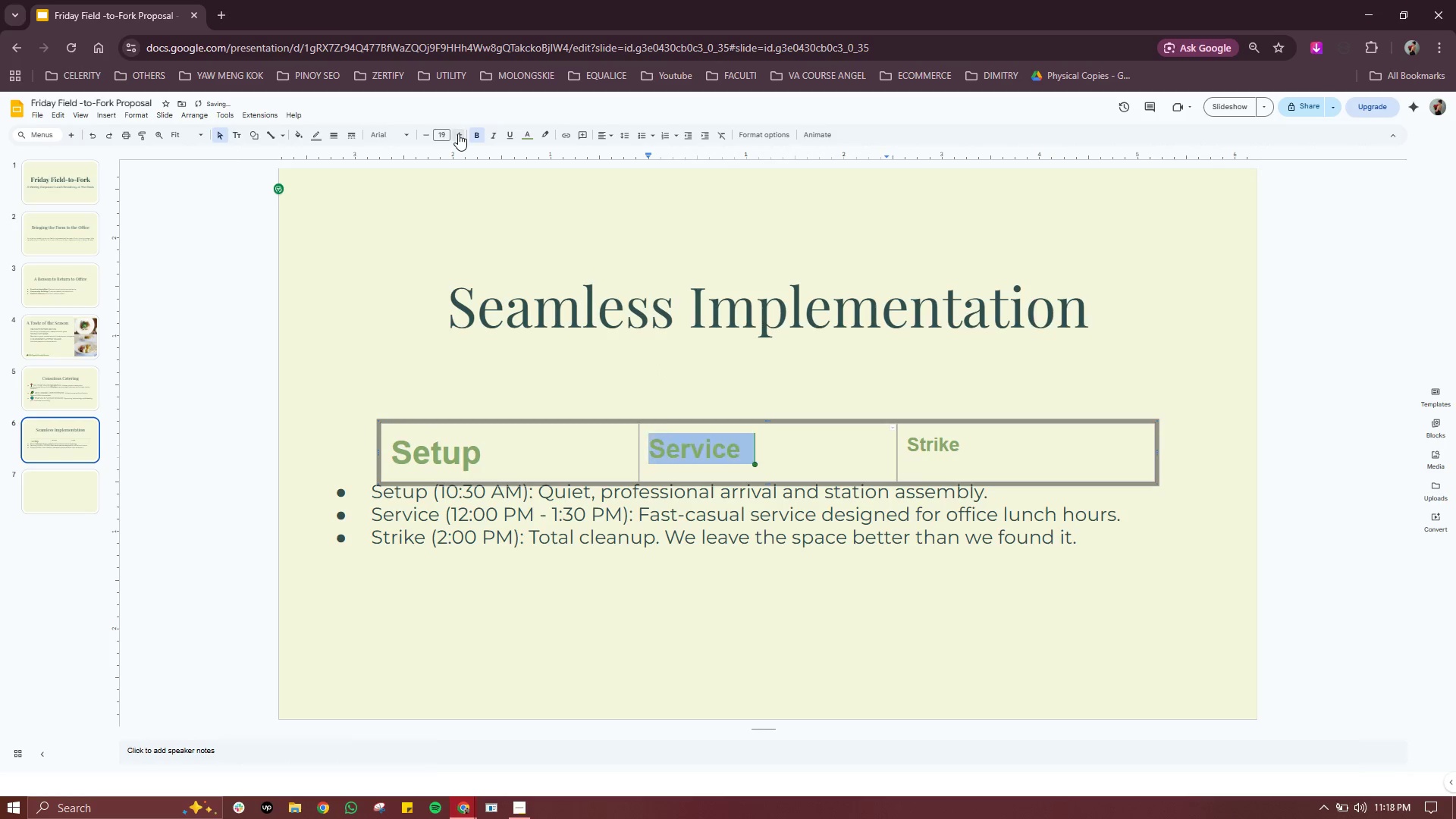 
triple_click([458, 133])
 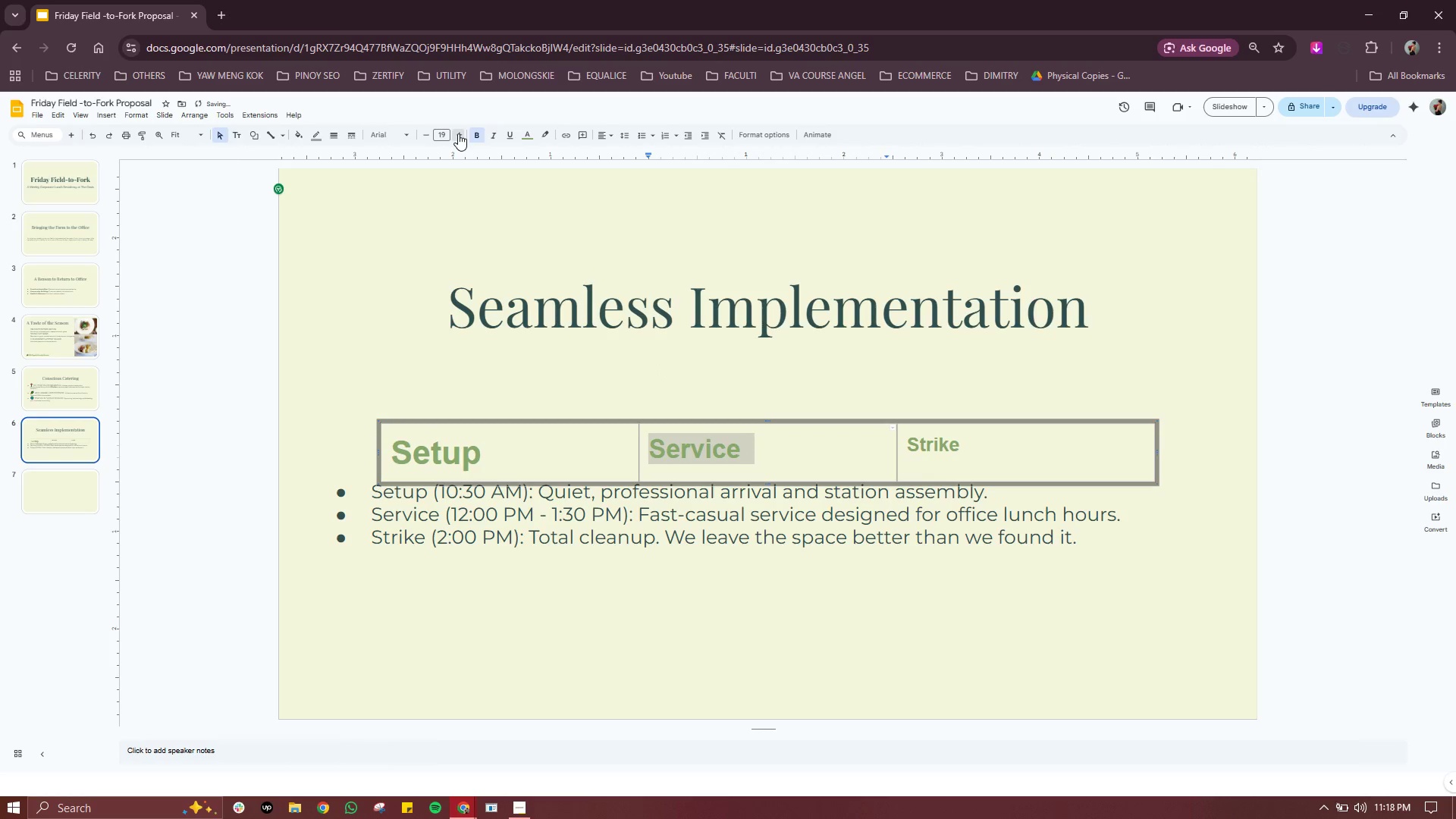 
triple_click([458, 133])
 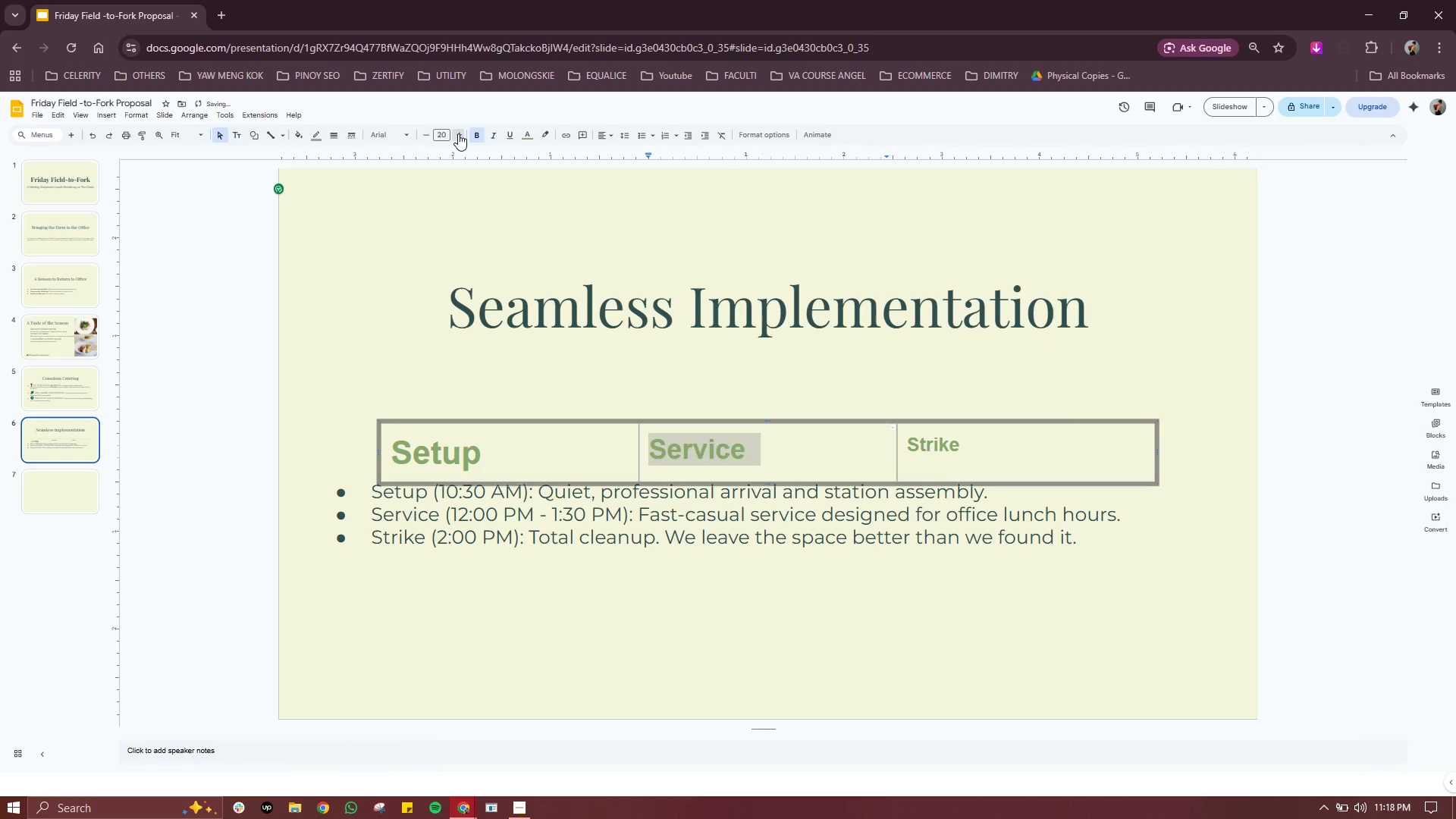 
triple_click([458, 133])
 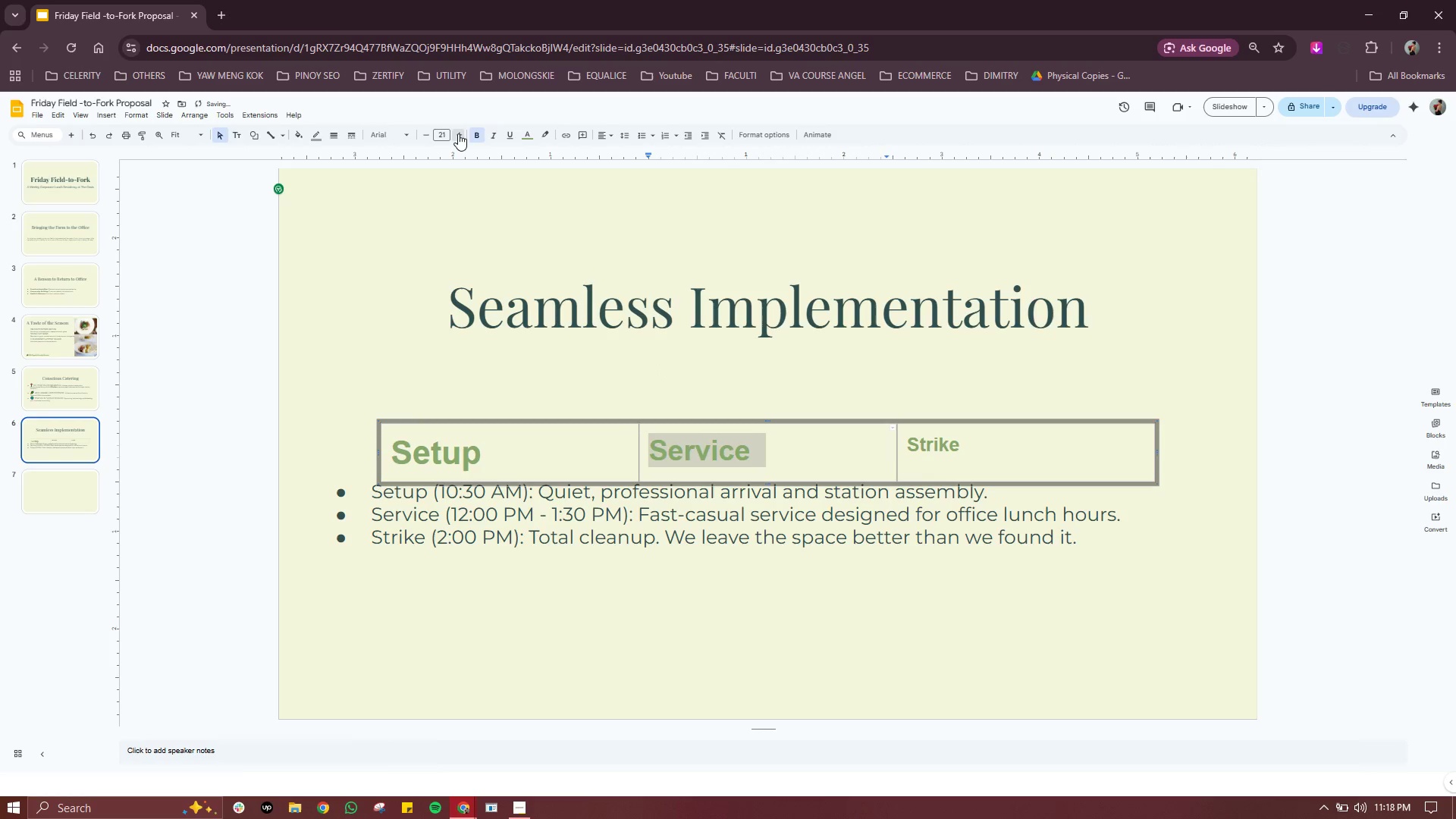 
triple_click([458, 133])
 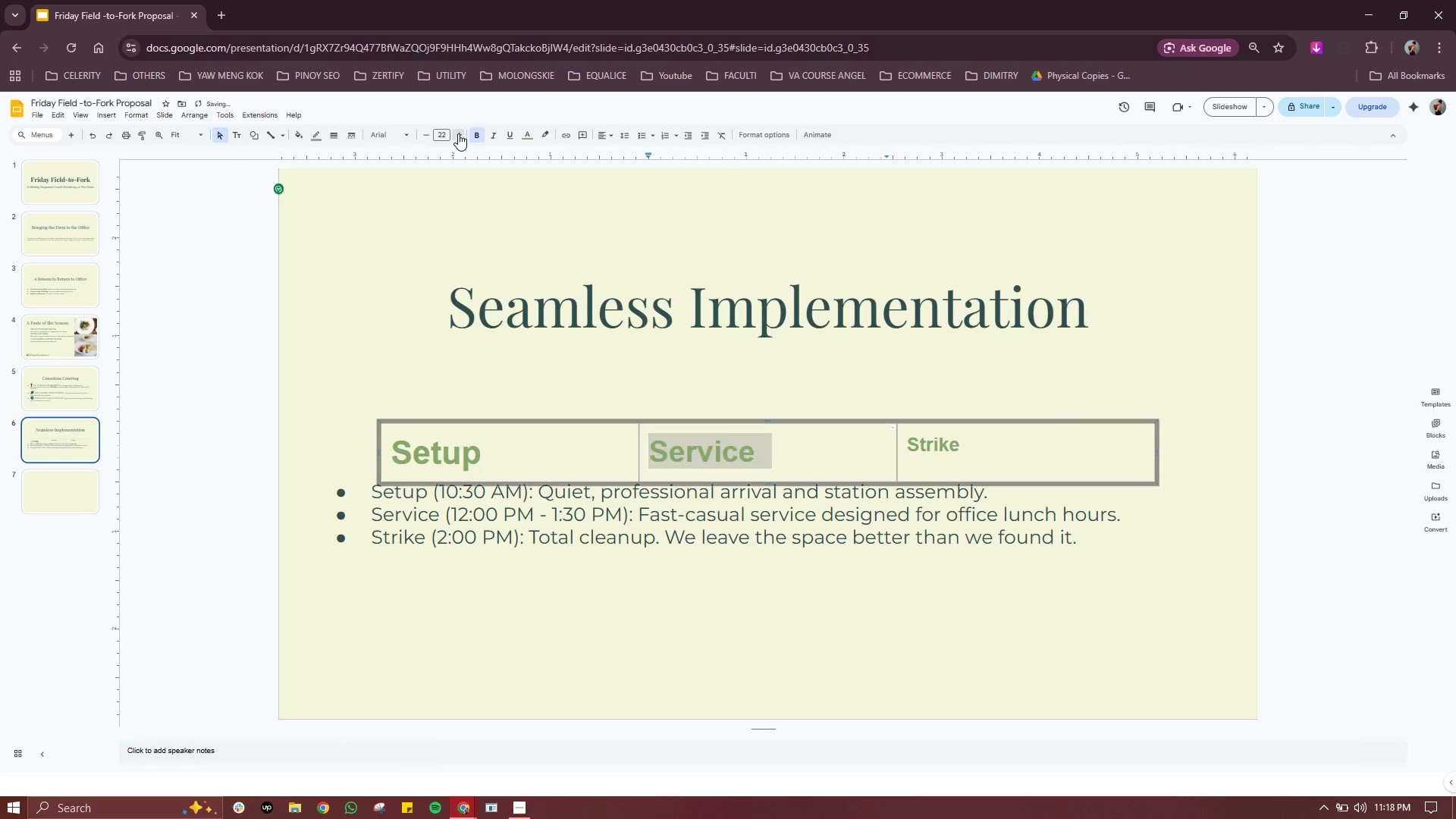 
left_click([458, 133])
 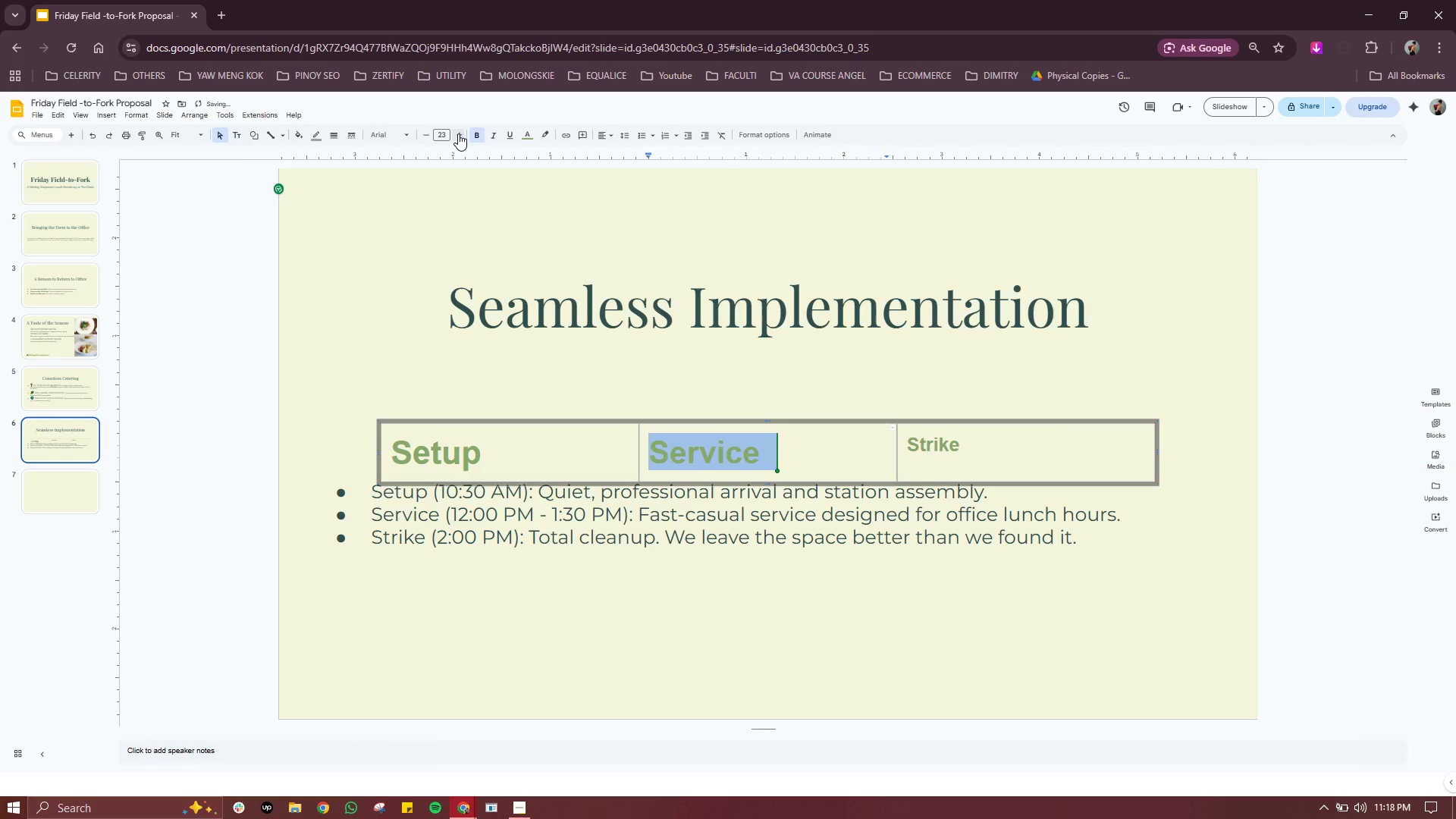 
left_click([458, 133])
 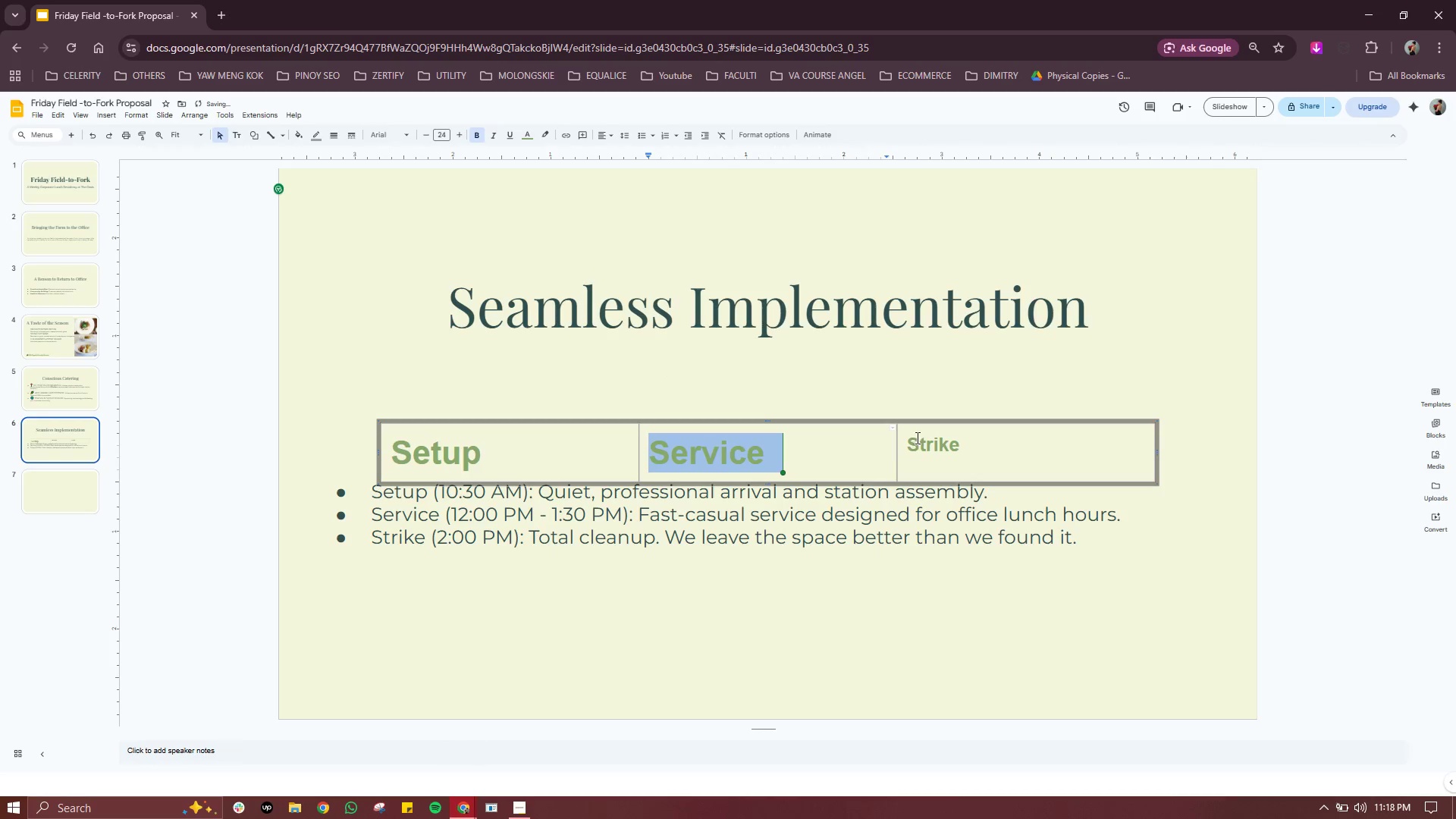 
double_click([917, 438])
 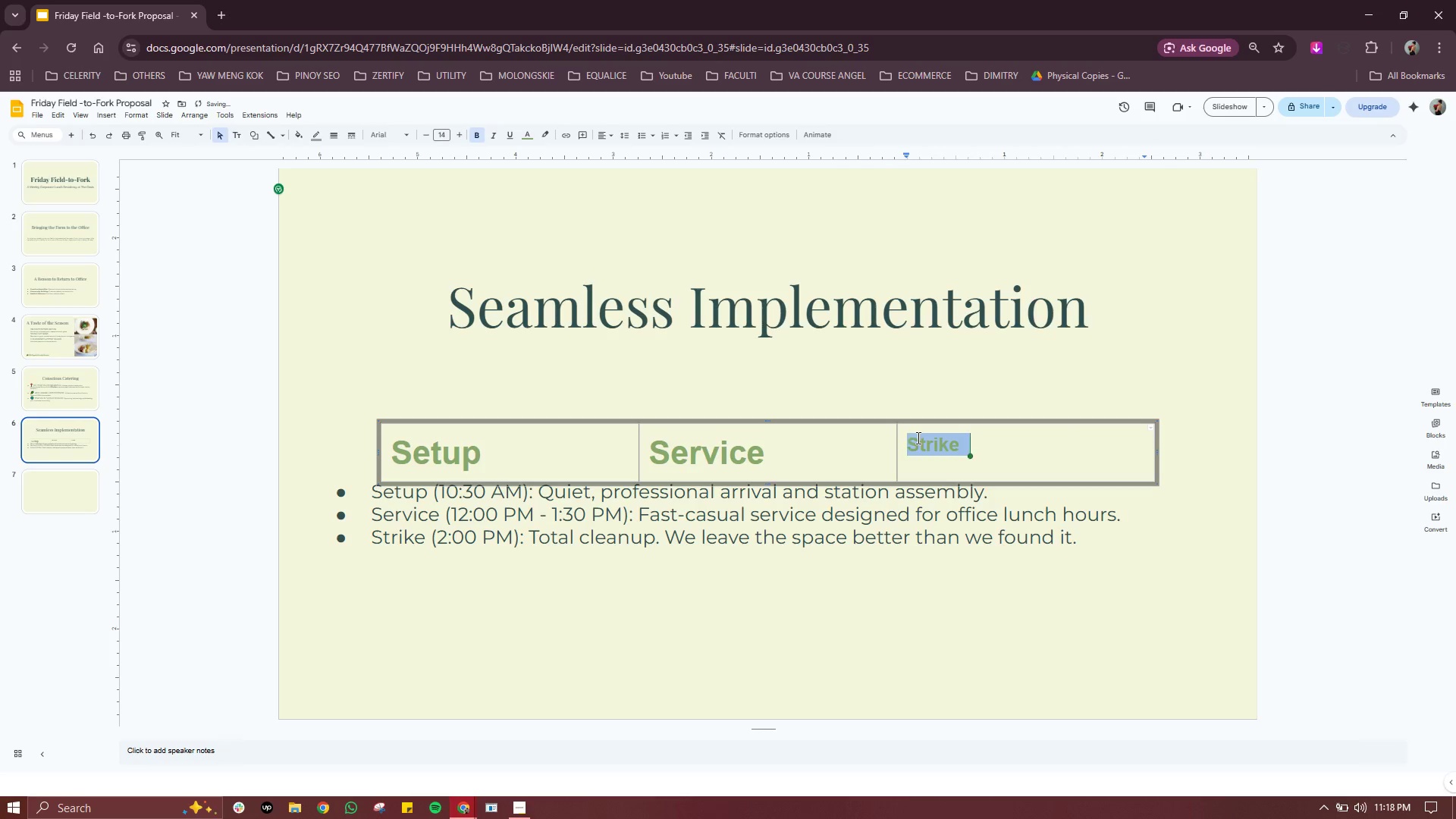 
triple_click([917, 438])
 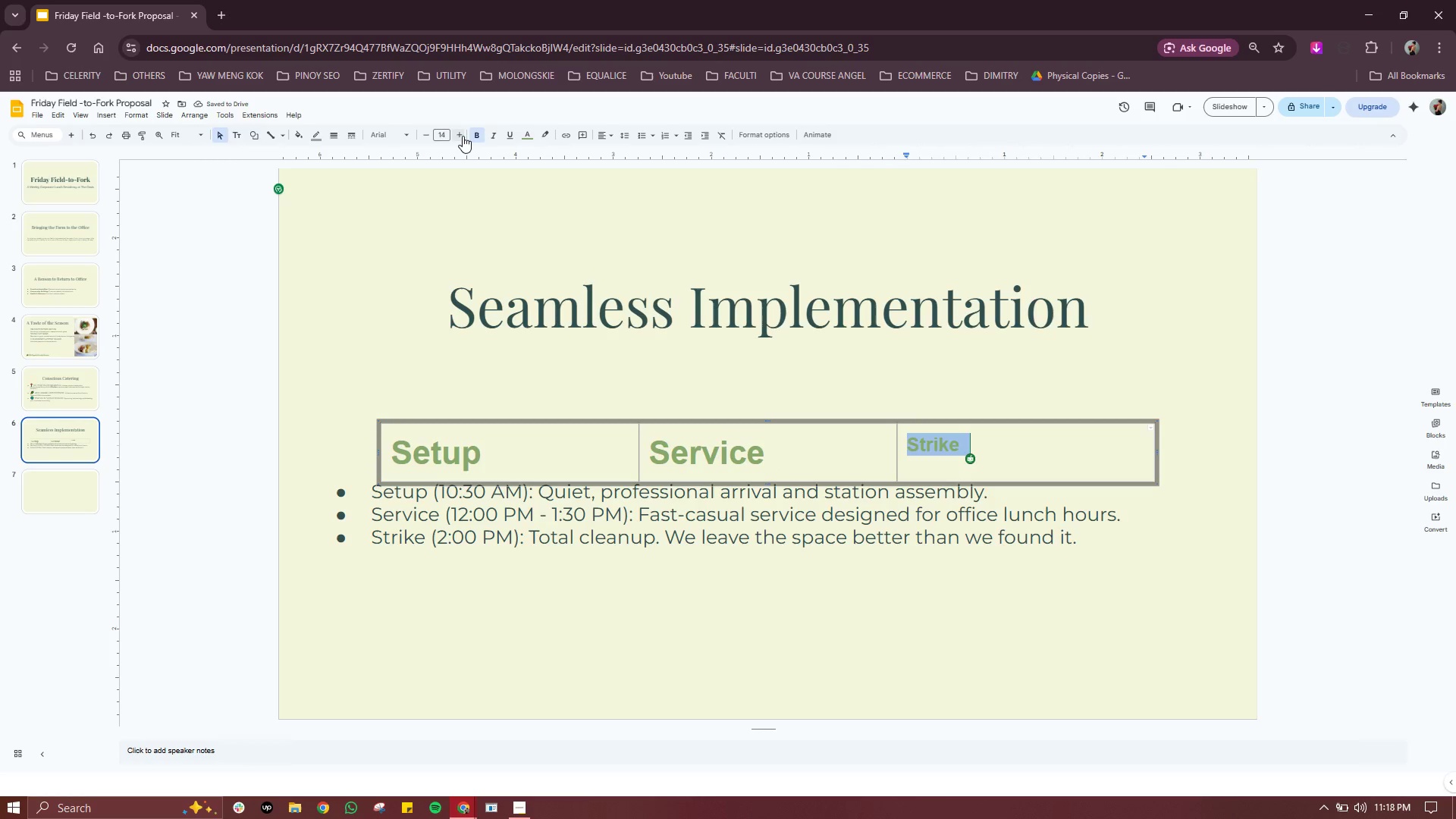 
double_click([463, 136])
 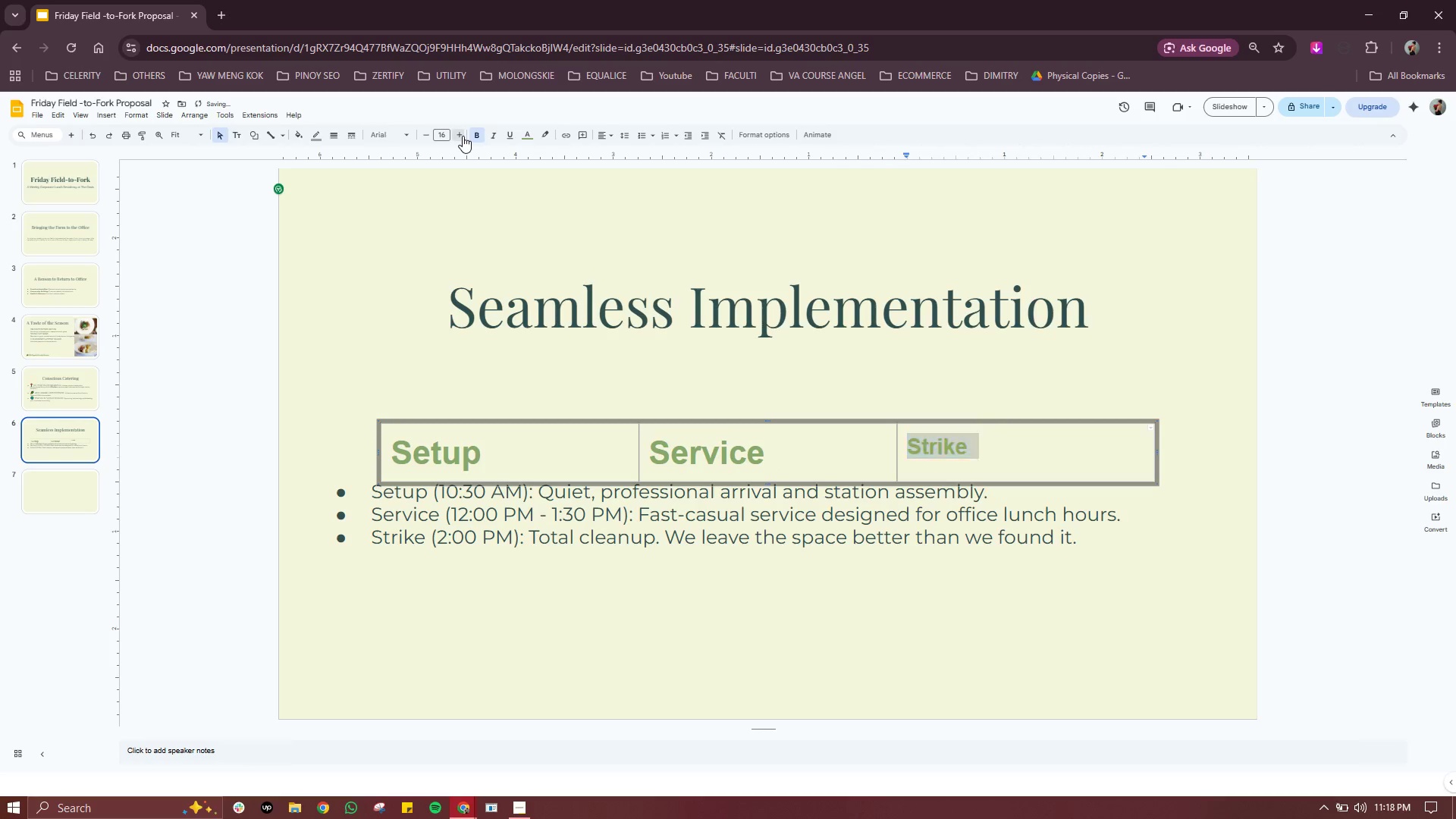 
triple_click([463, 136])
 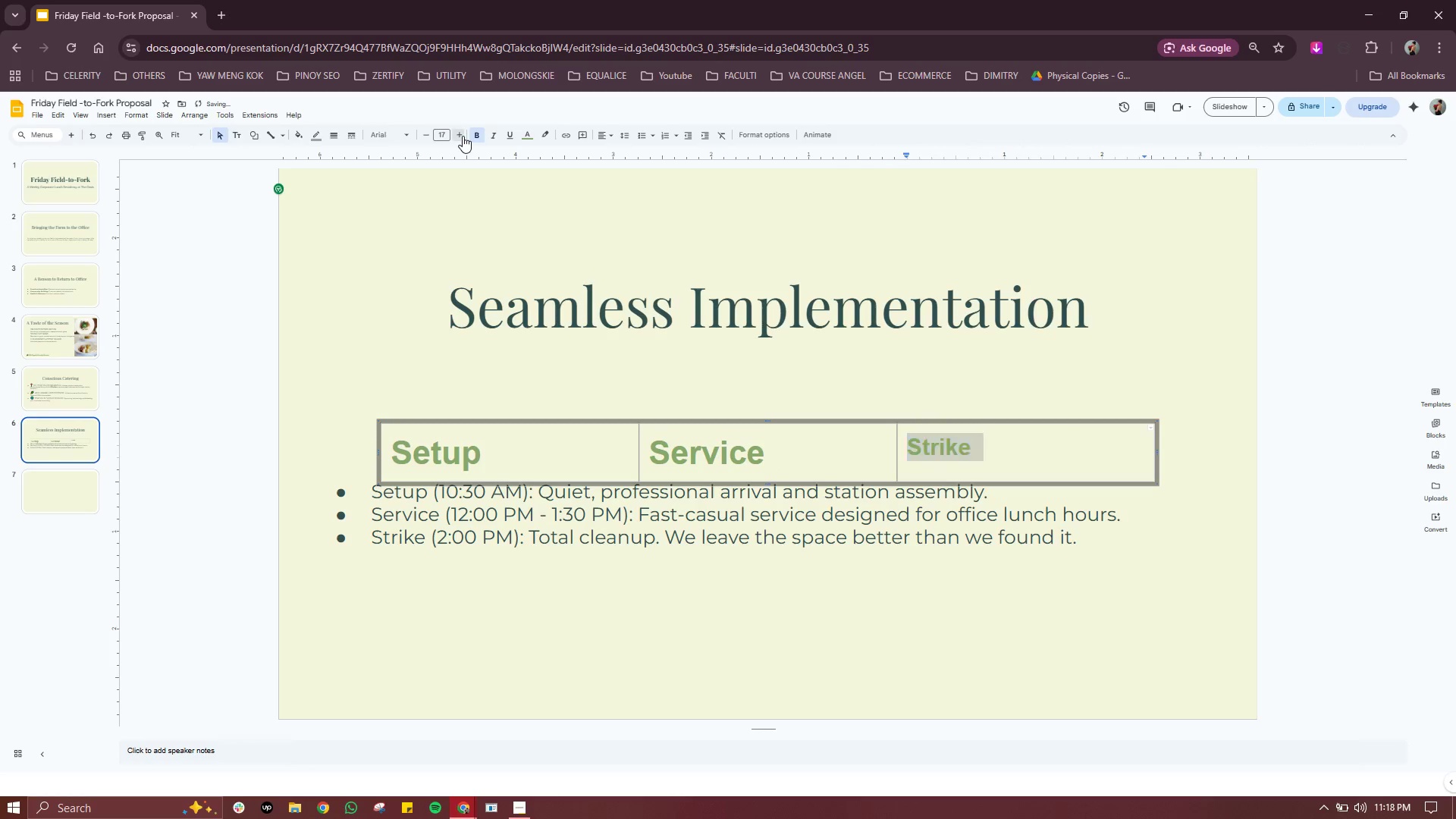 
triple_click([463, 136])
 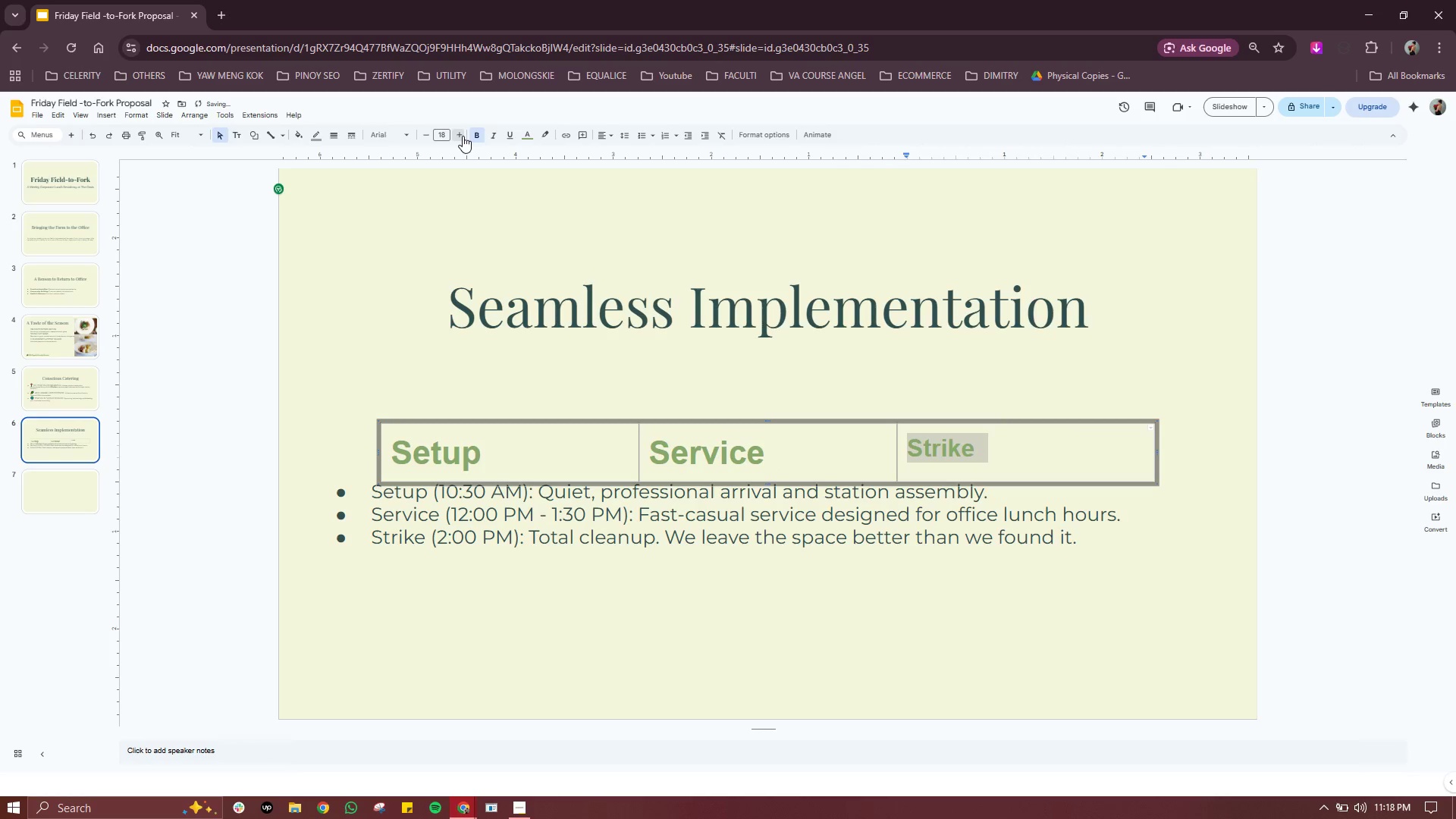 
triple_click([463, 136])
 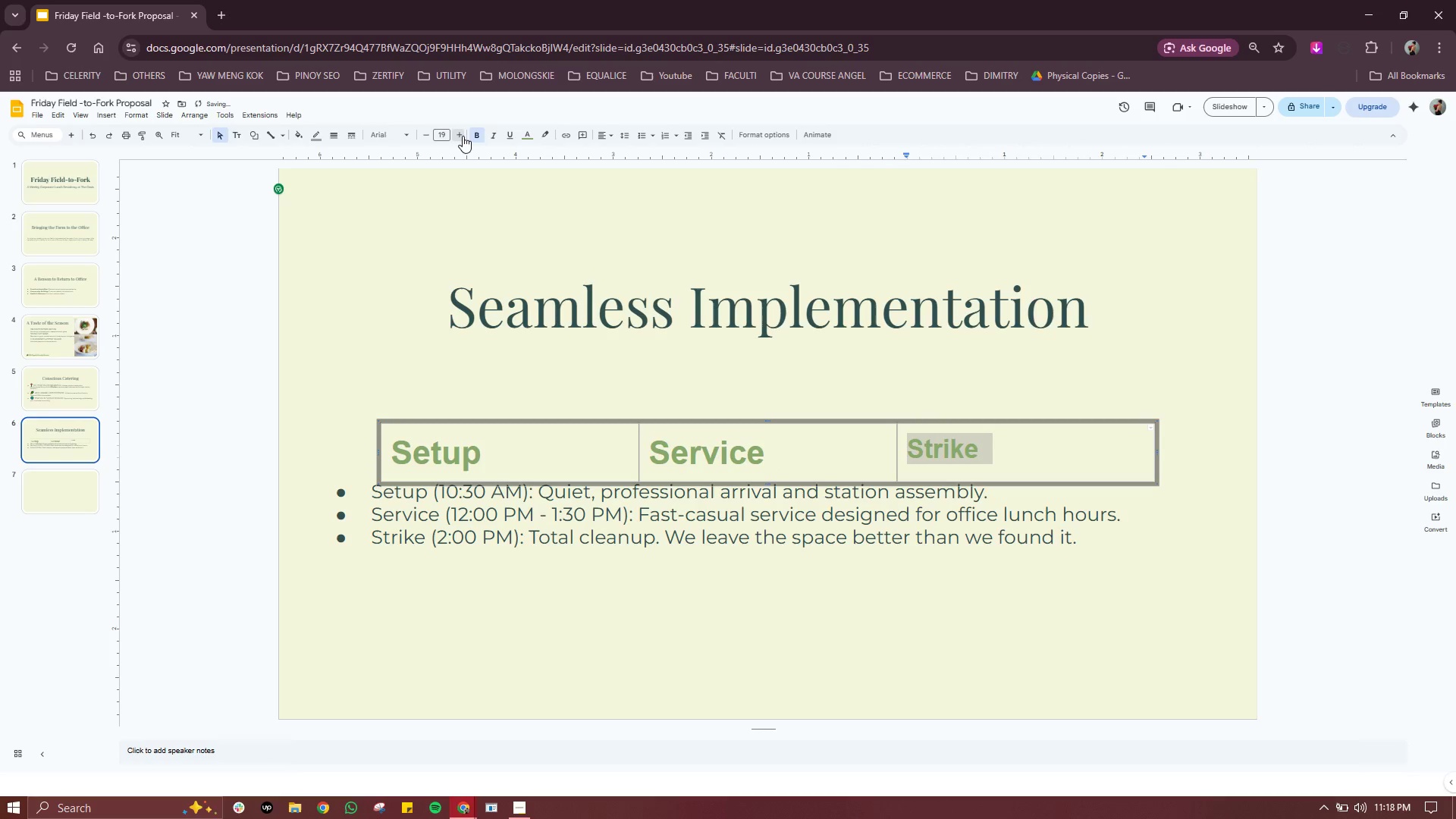 
triple_click([463, 136])
 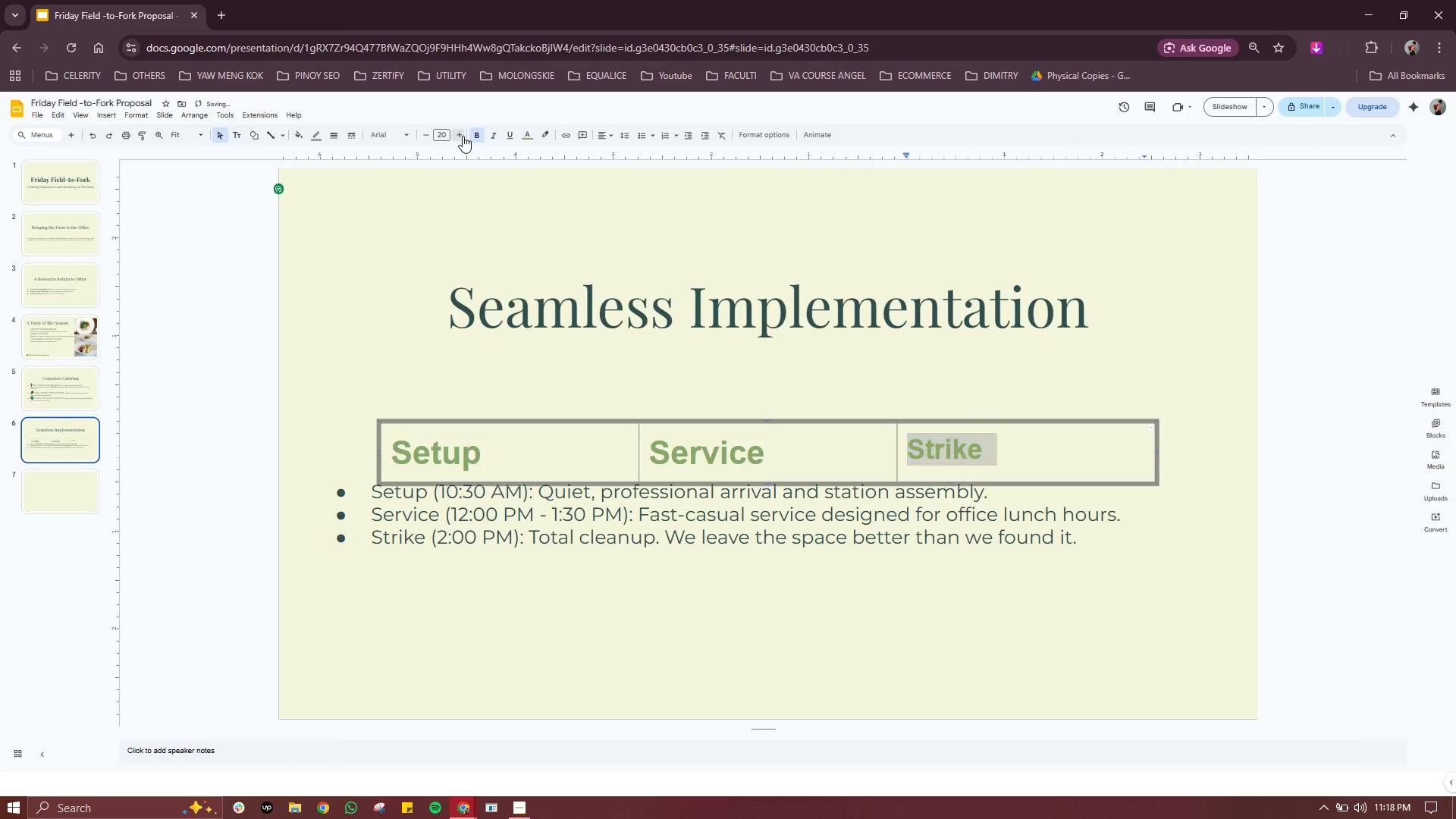 
double_click([463, 136])
 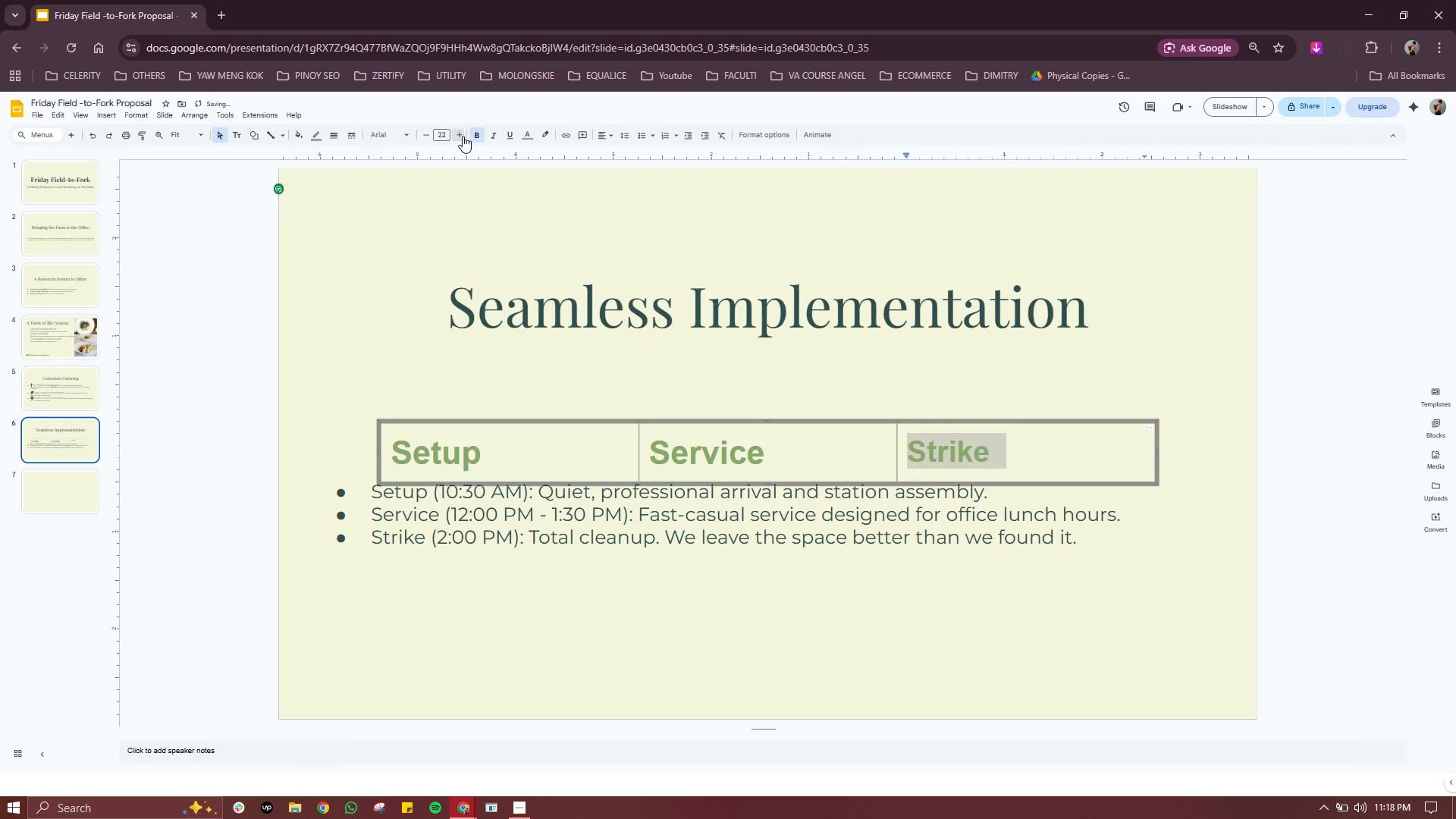 
triple_click([463, 136])
 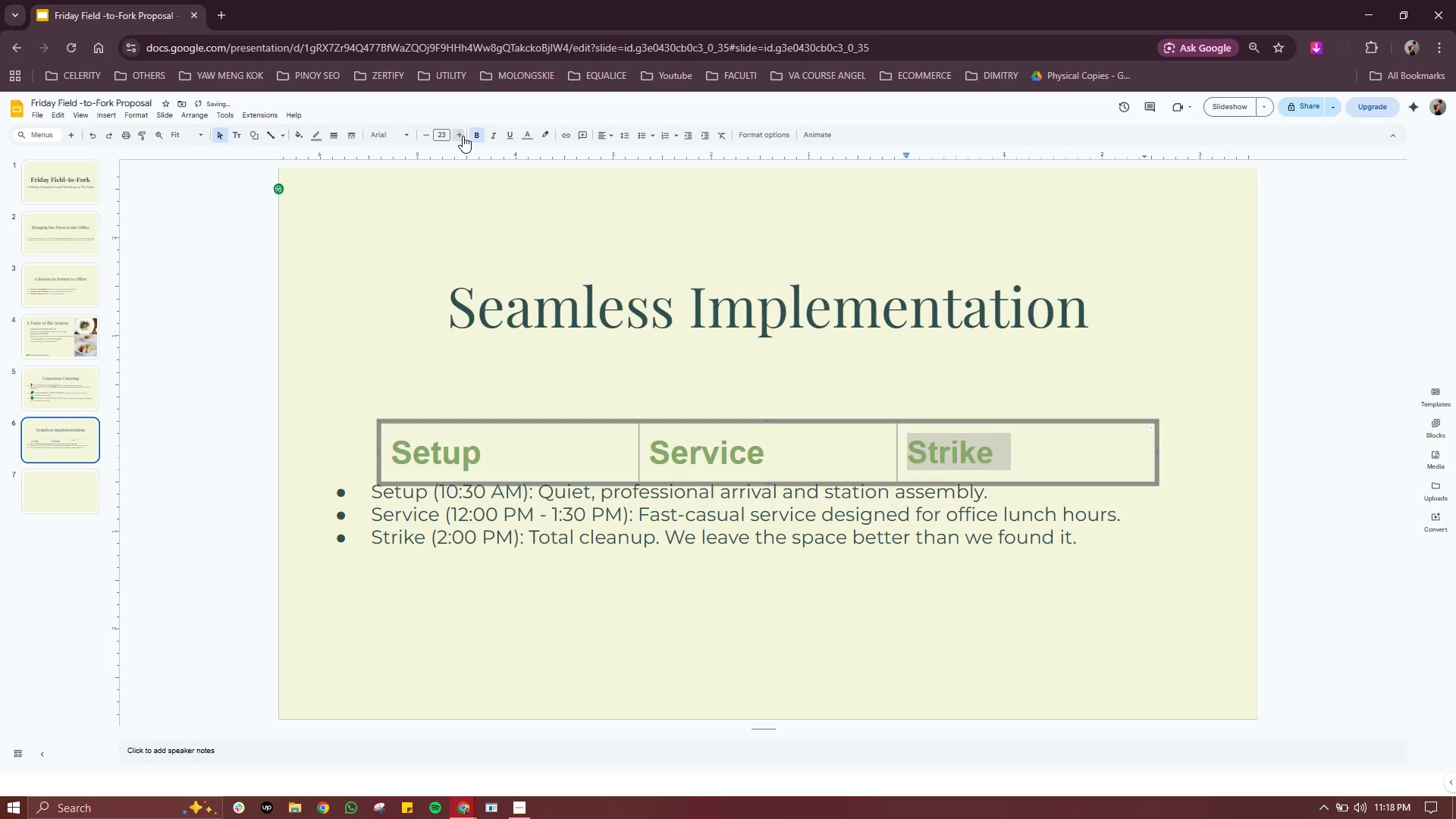 
double_click([463, 136])
 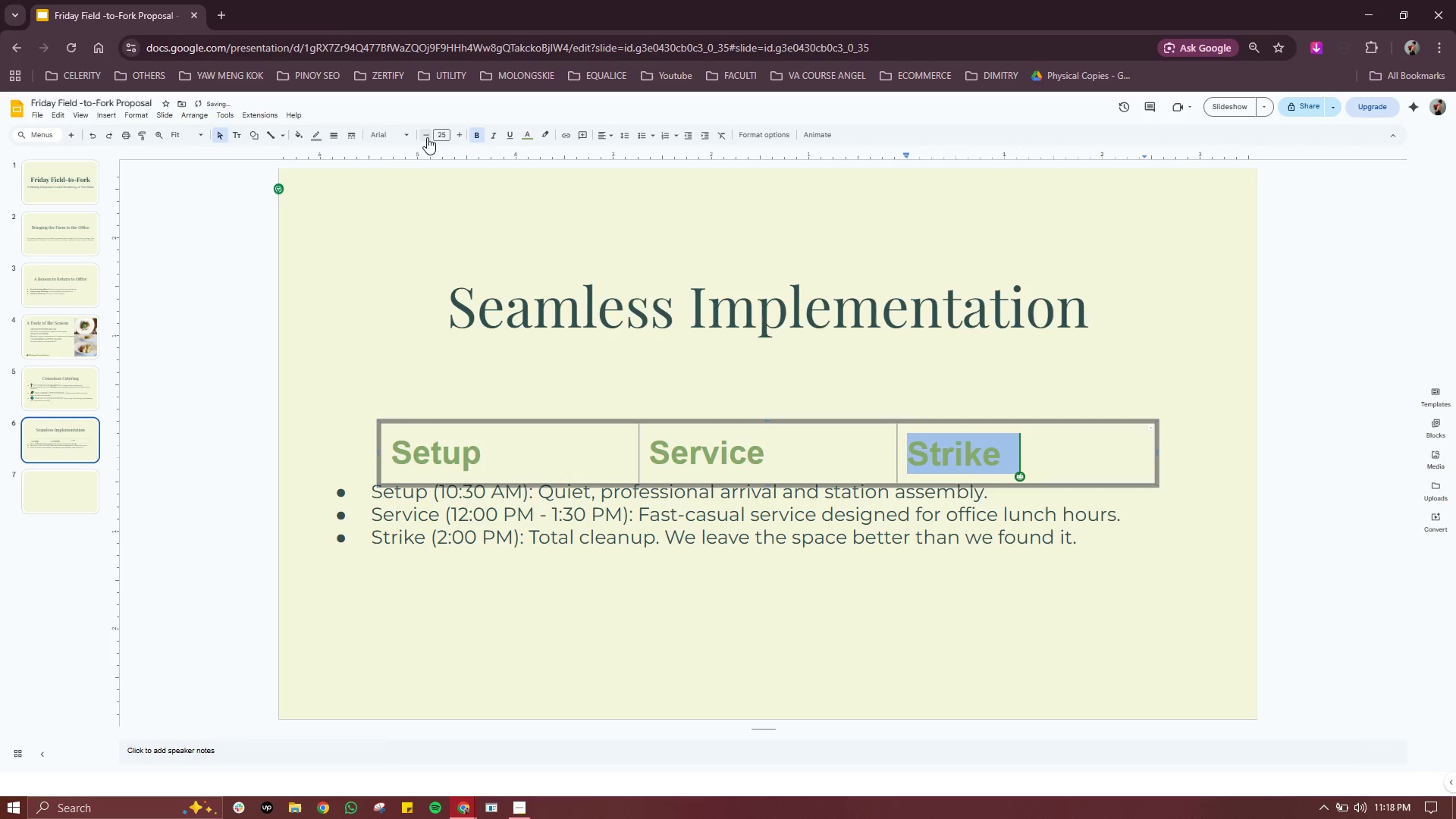 
left_click([424, 137])
 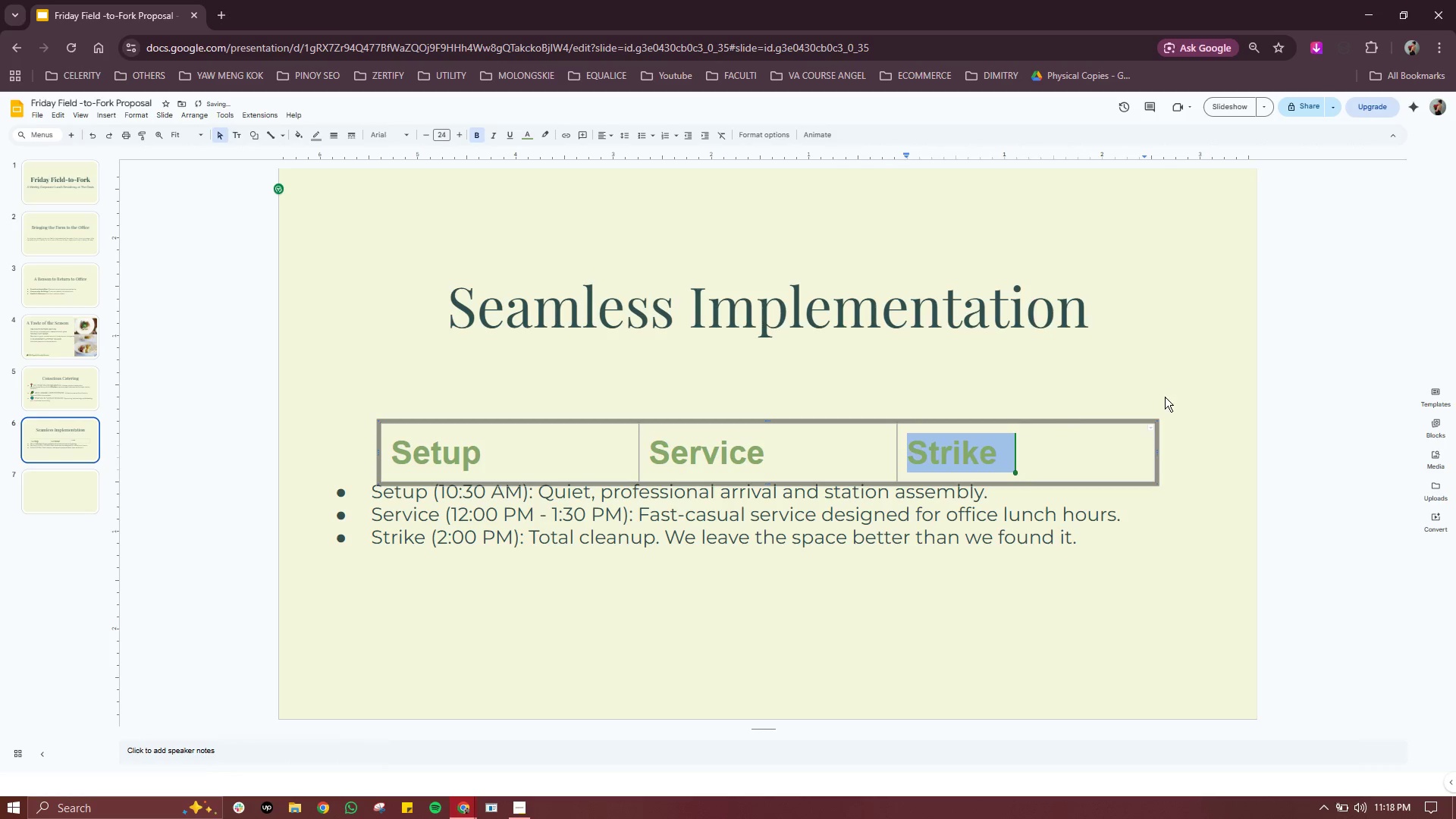 
left_click([1254, 334])
 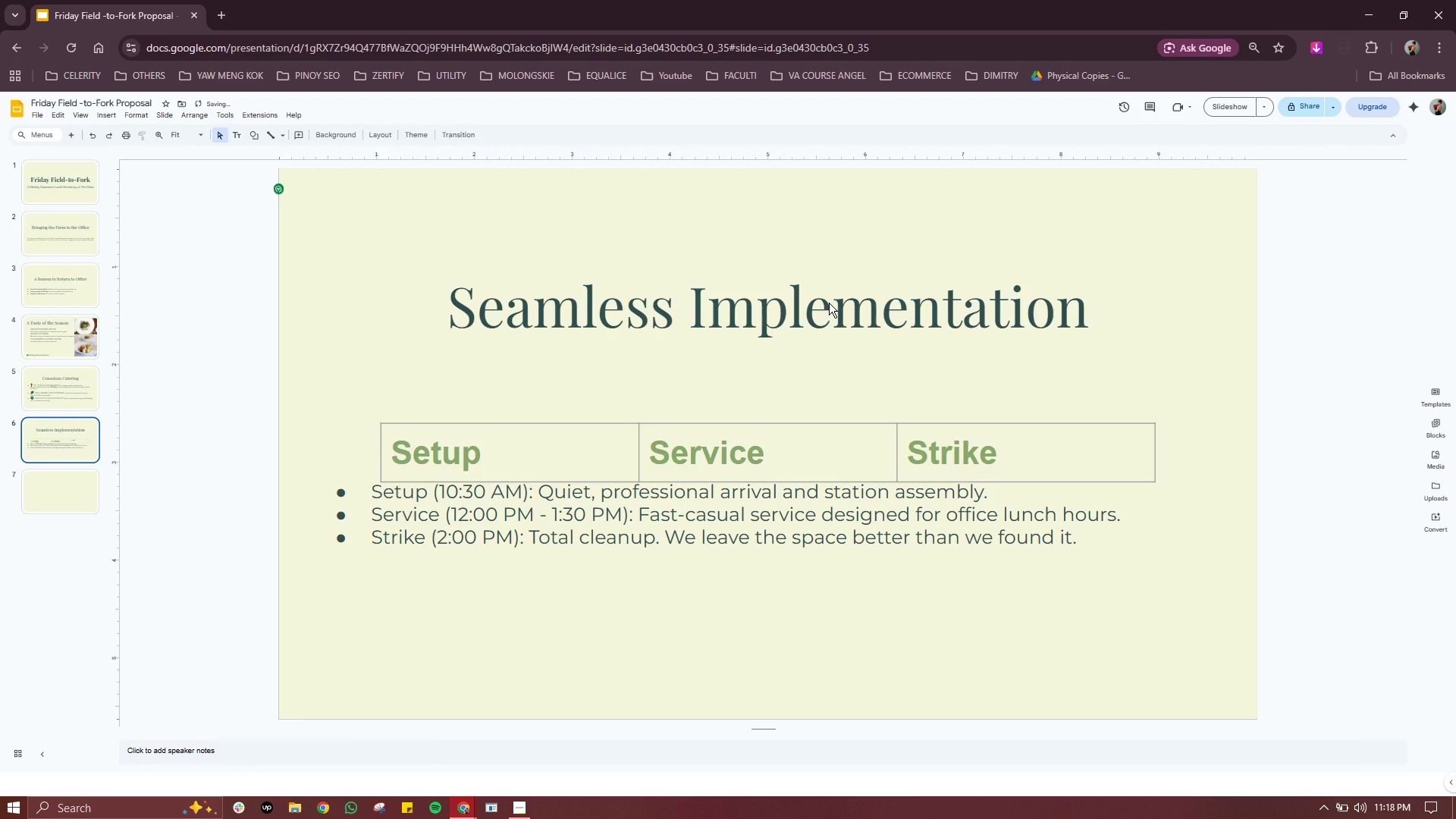 
left_click([829, 303])
 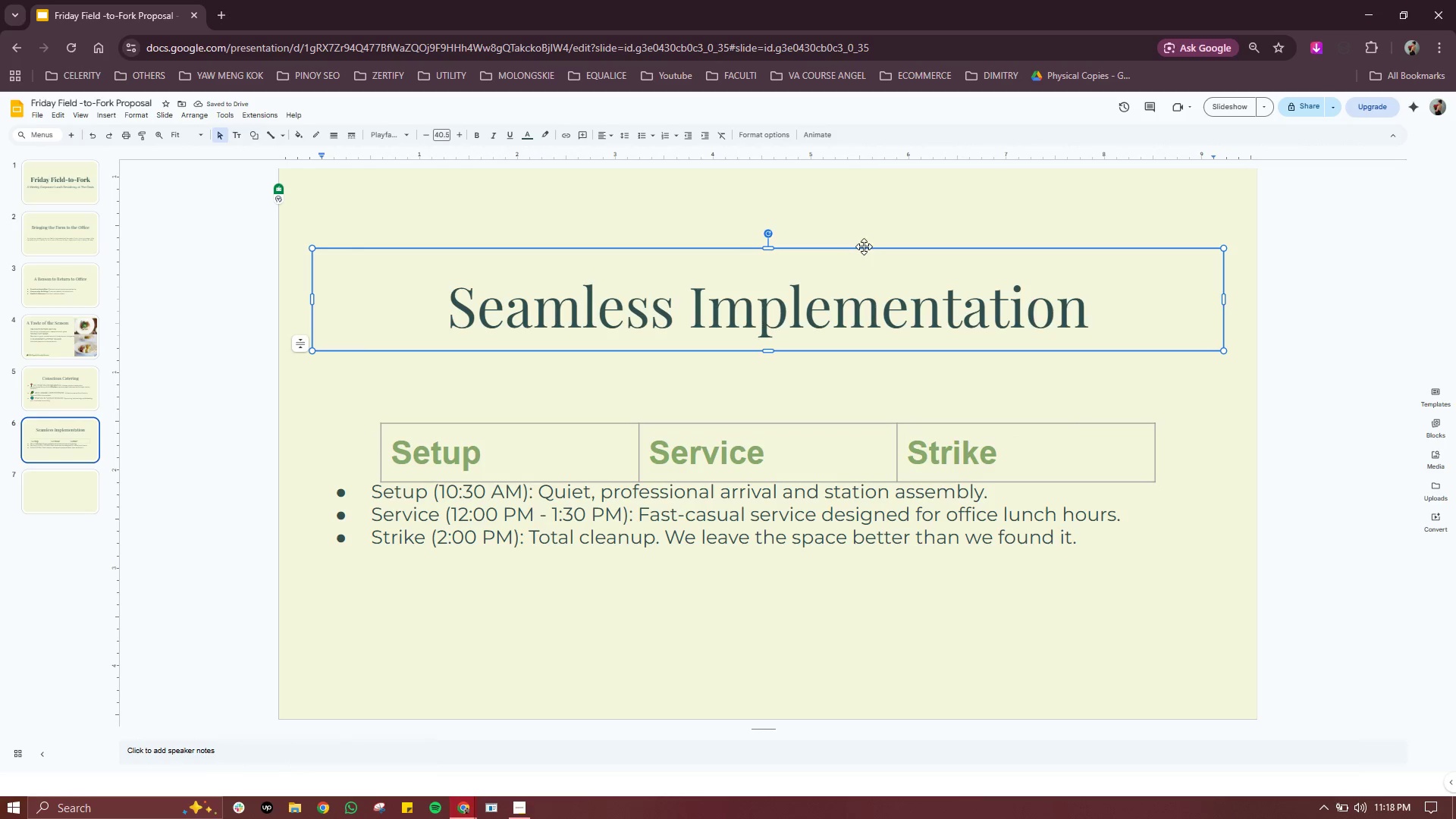 
left_click_drag(start_coordinate=[864, 246], to_coordinate=[864, 196])
 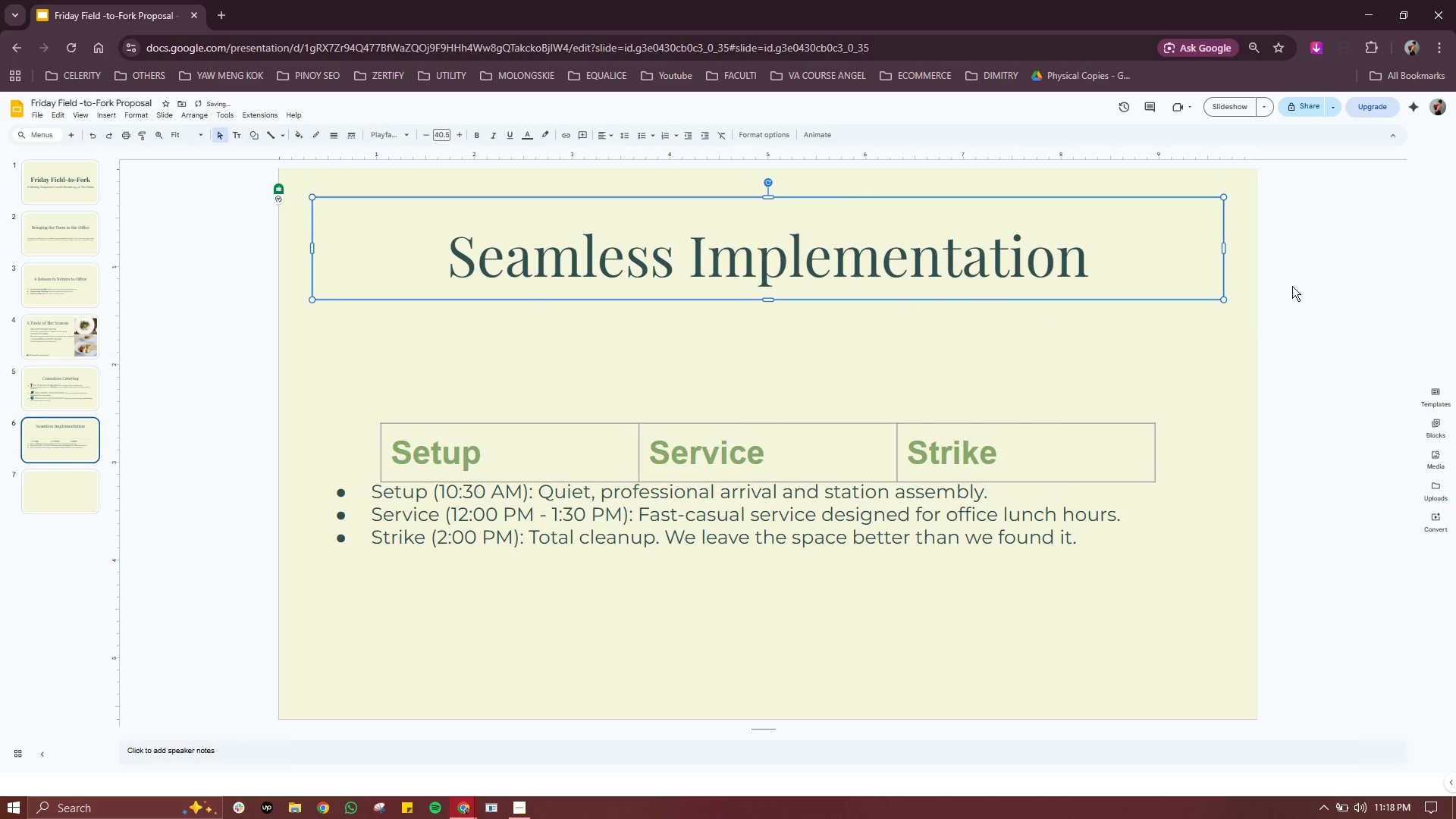 
left_click([1305, 281])
 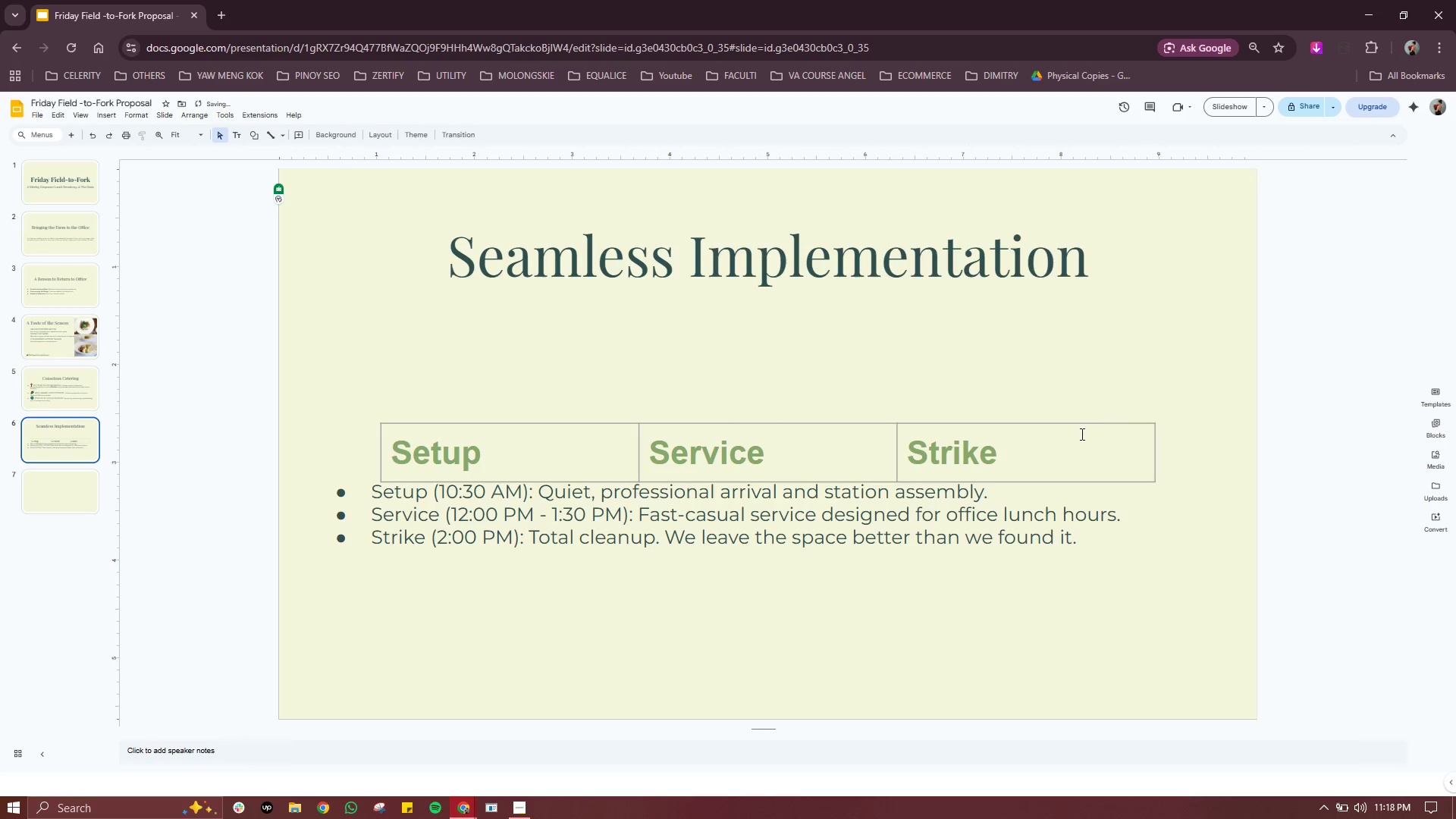 
left_click([1080, 434])
 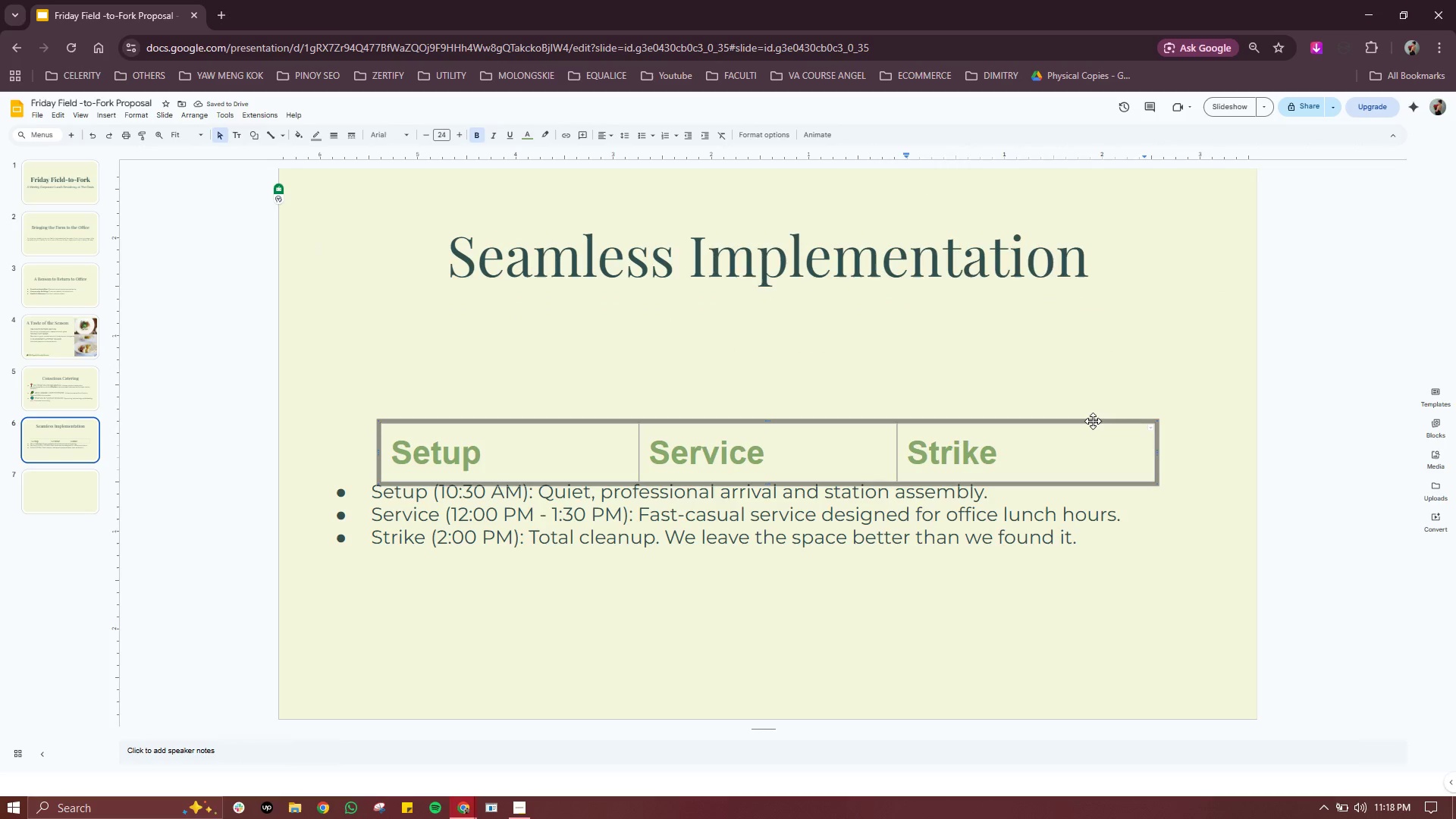 
left_click_drag(start_coordinate=[1093, 421], to_coordinate=[1092, 309])
 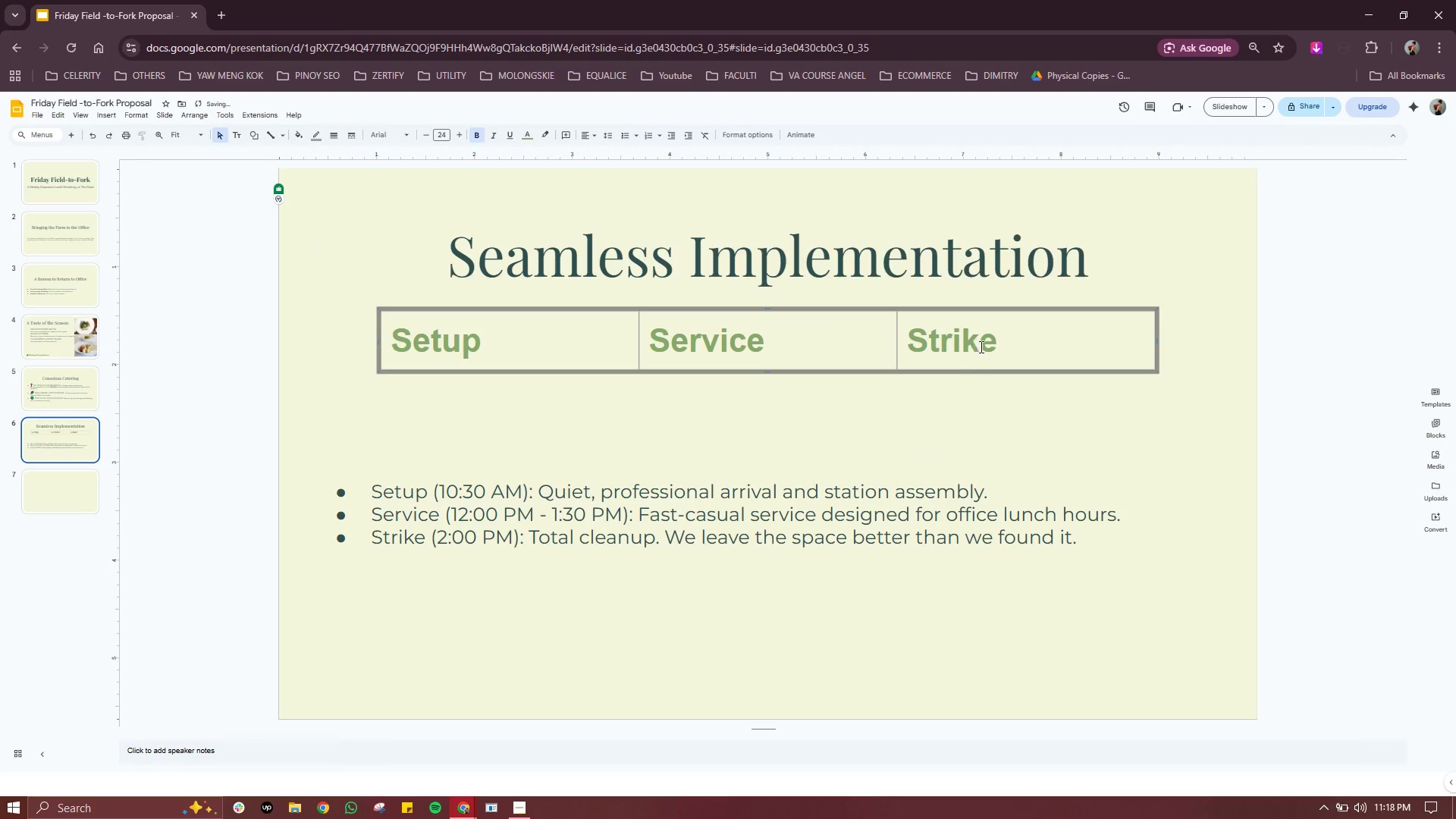 
double_click([980, 347])
 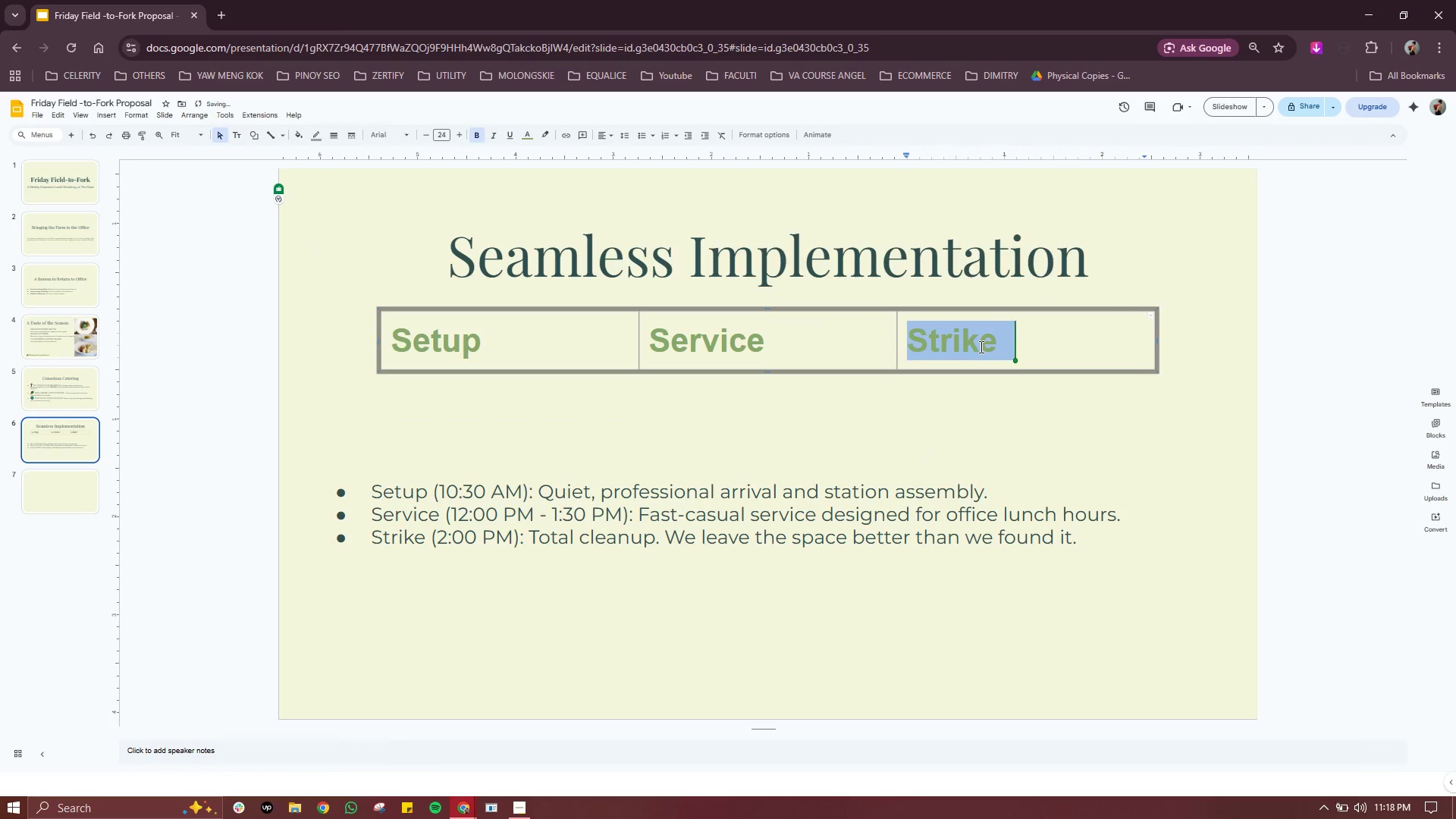 
triple_click([980, 347])
 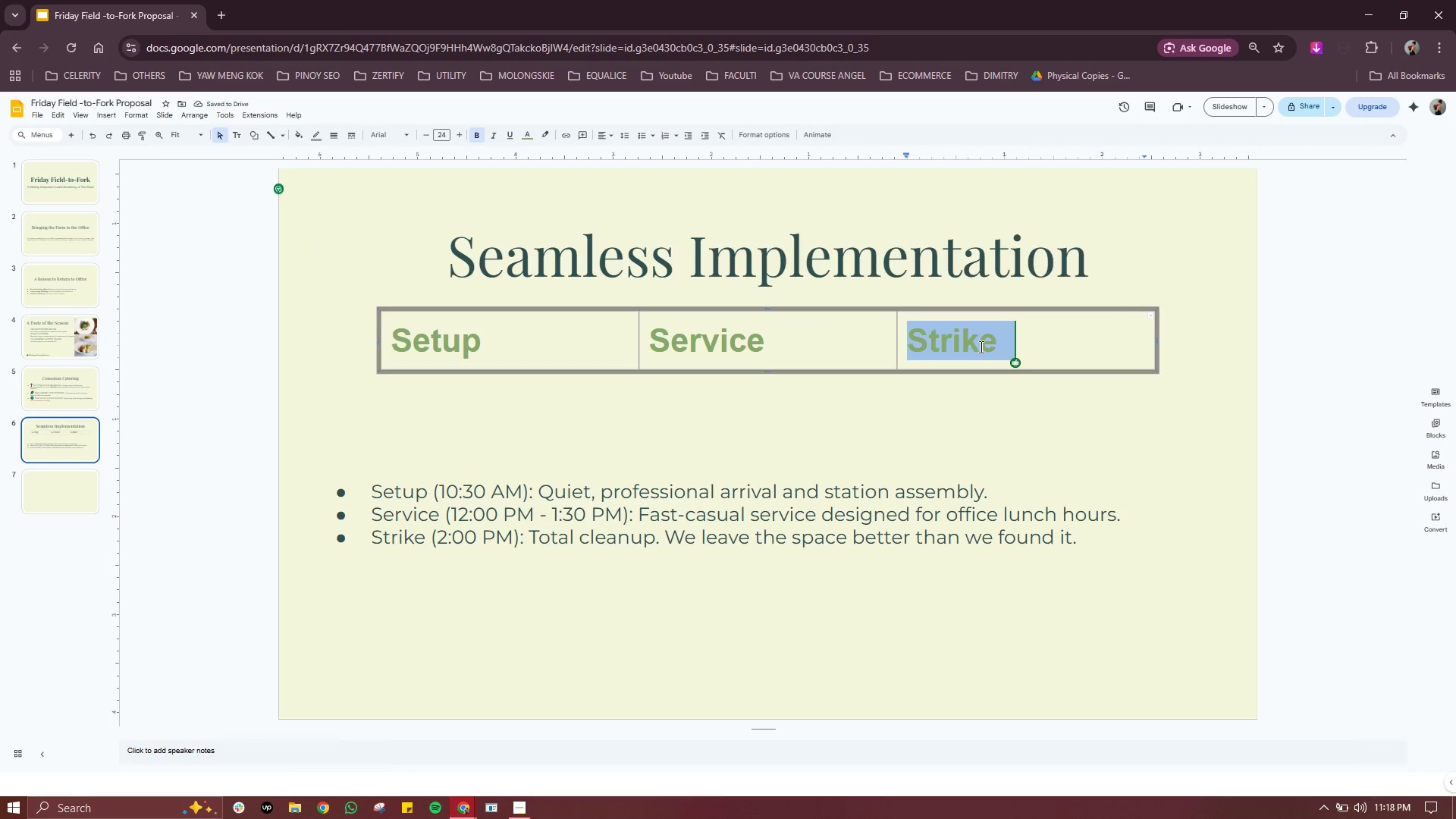 
key(Control+ControlLeft)
 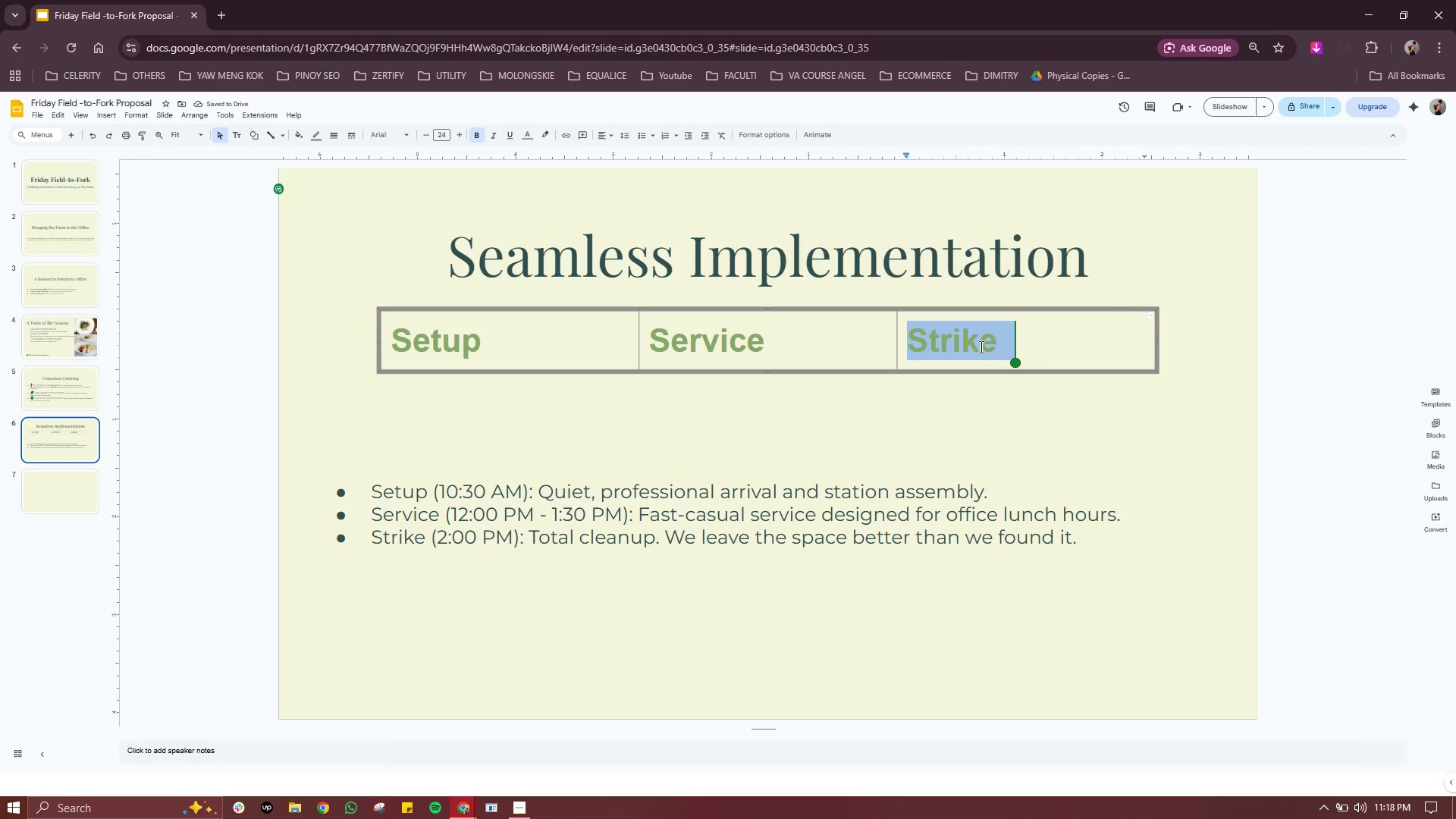 
key(Control+A)
 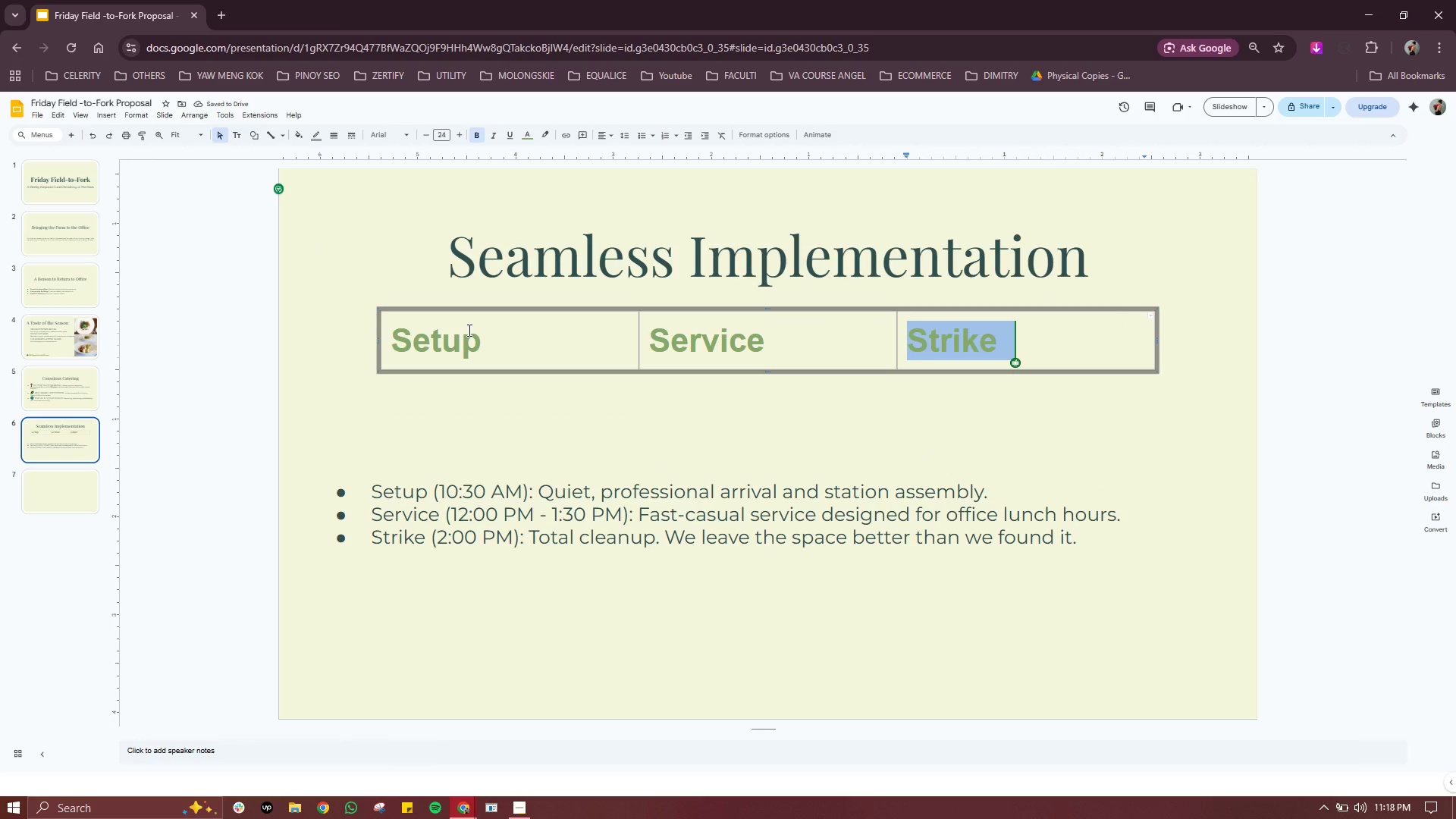 
double_click([468, 330])
 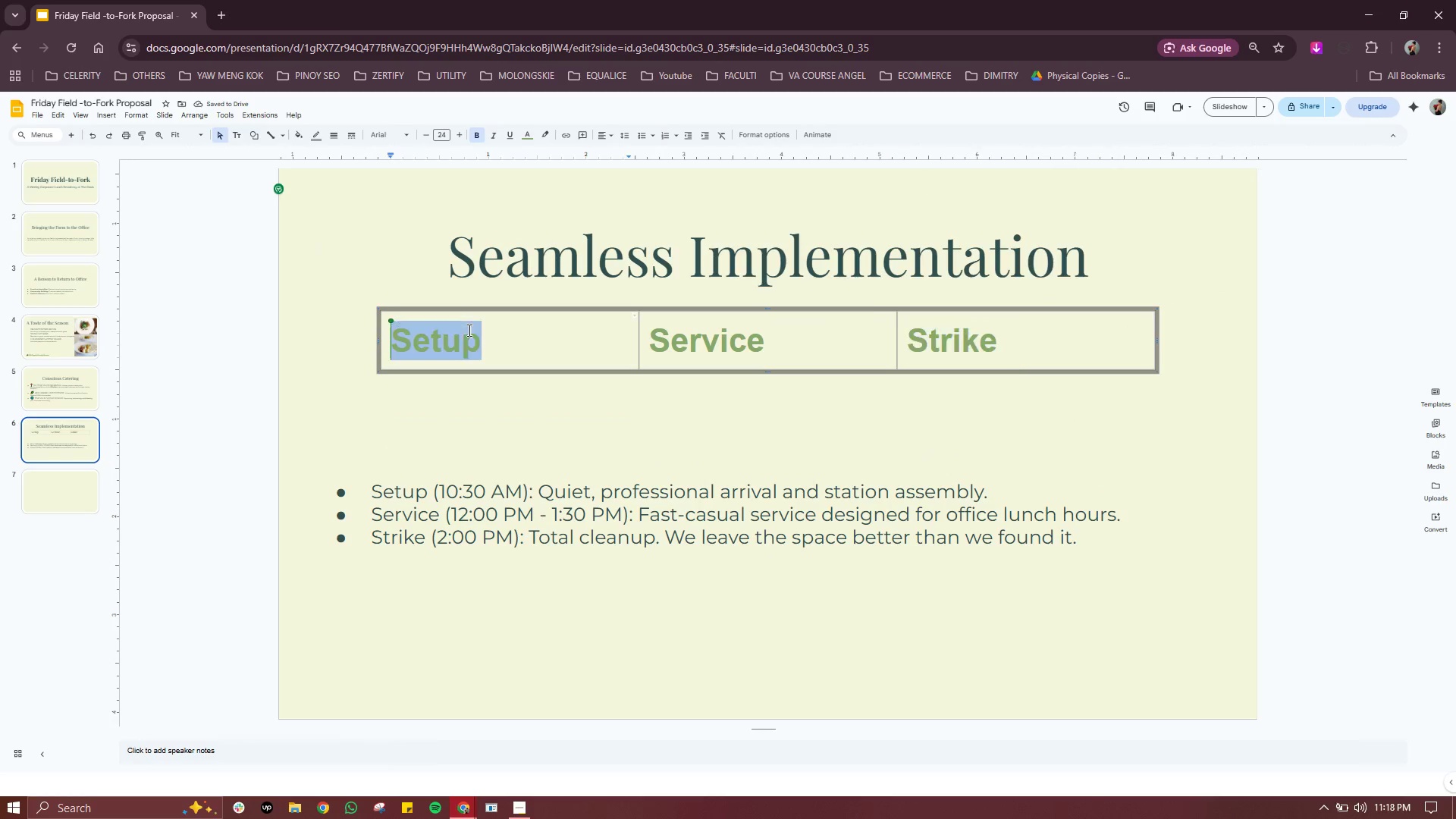 
triple_click([468, 330])
 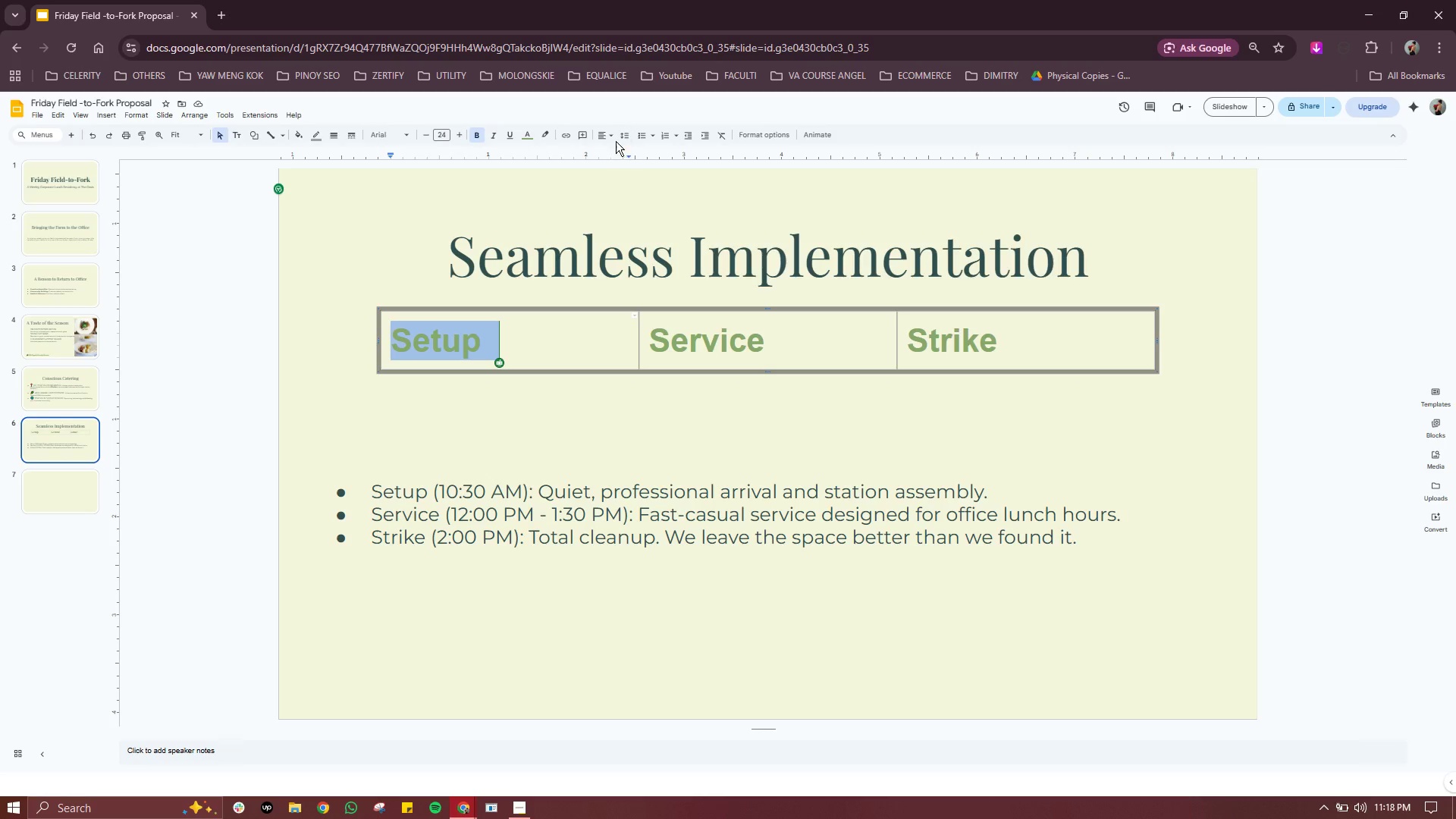 
left_click([604, 140])
 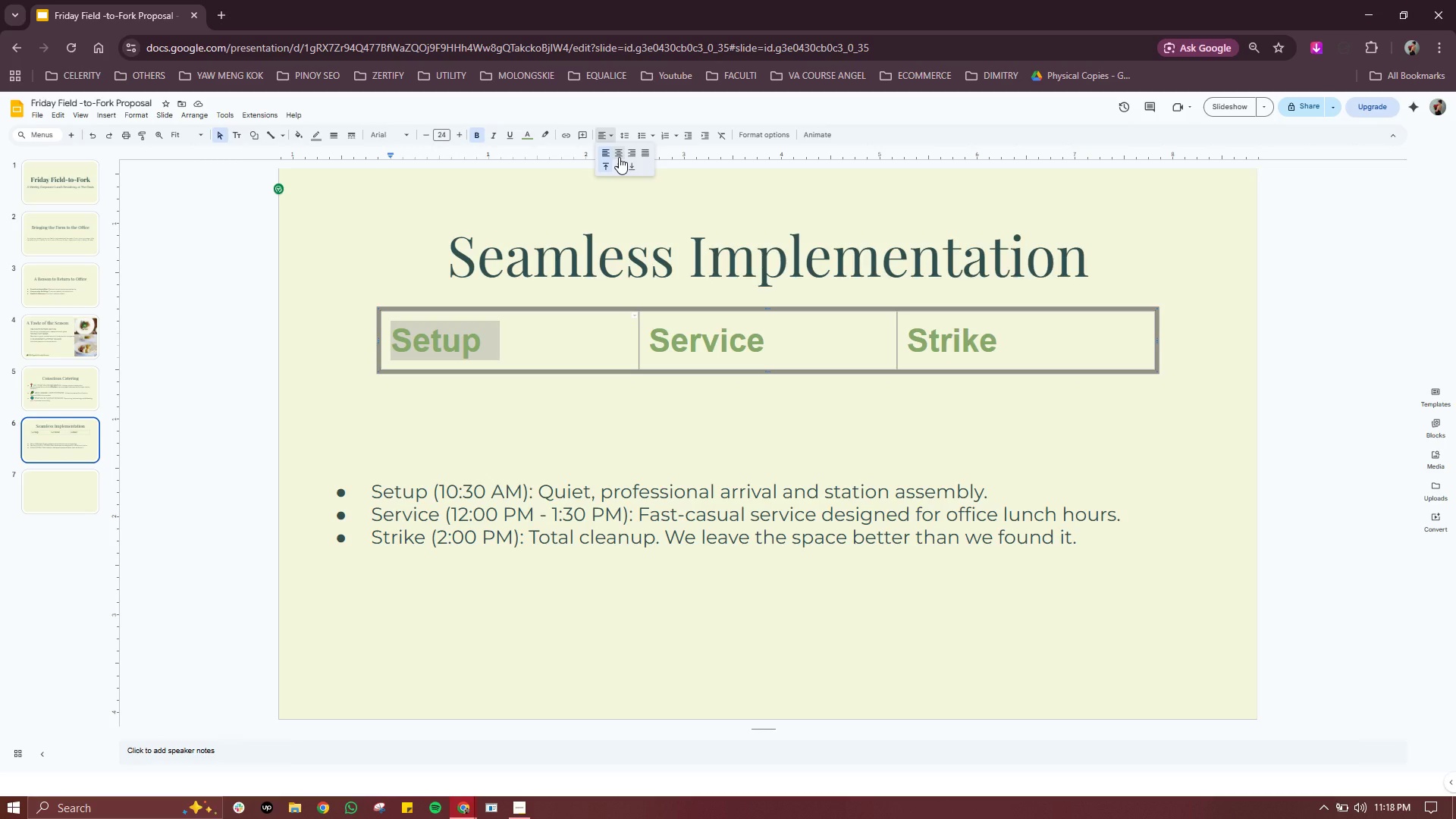 
left_click([619, 157])
 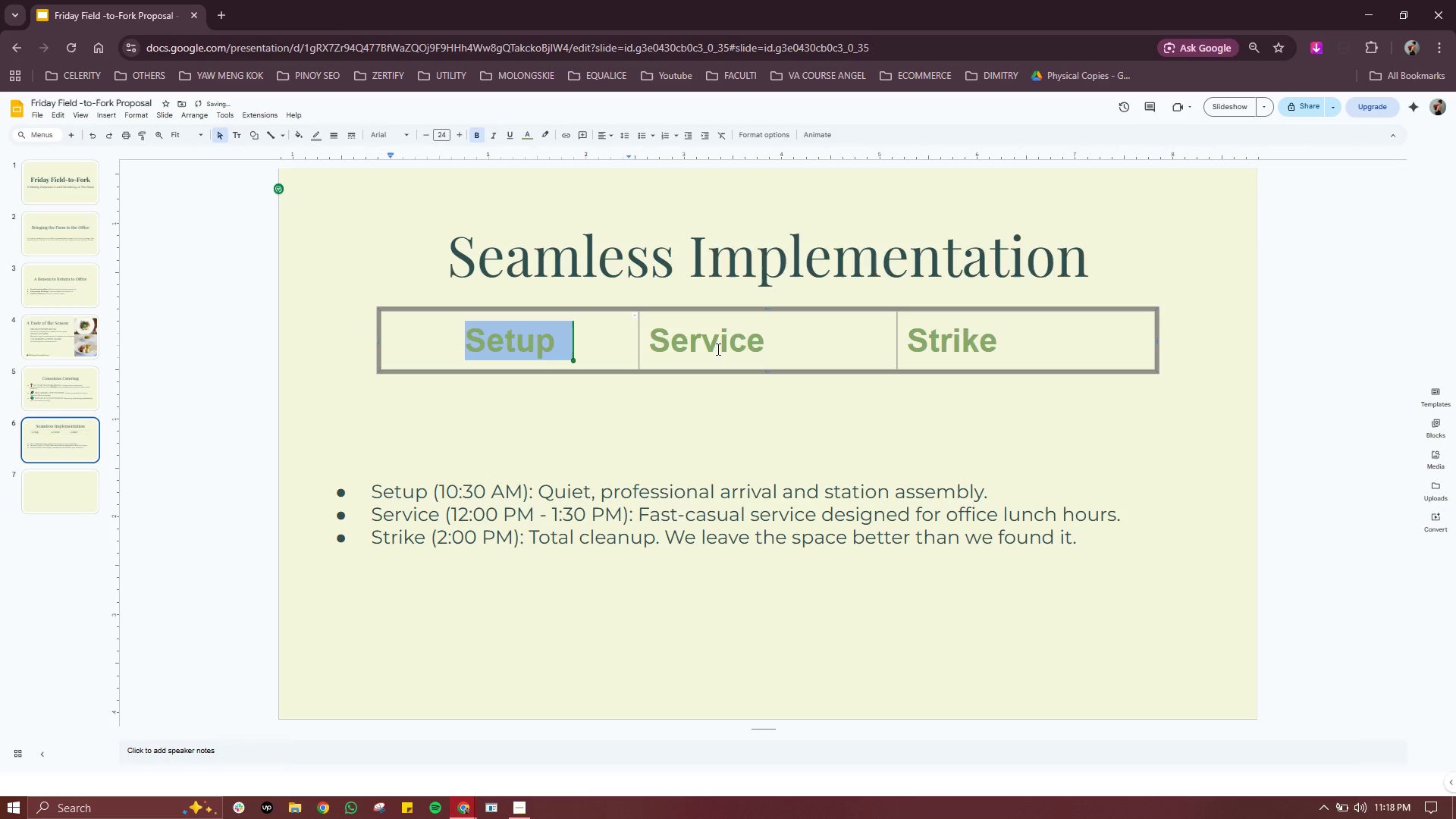 
double_click([717, 349])
 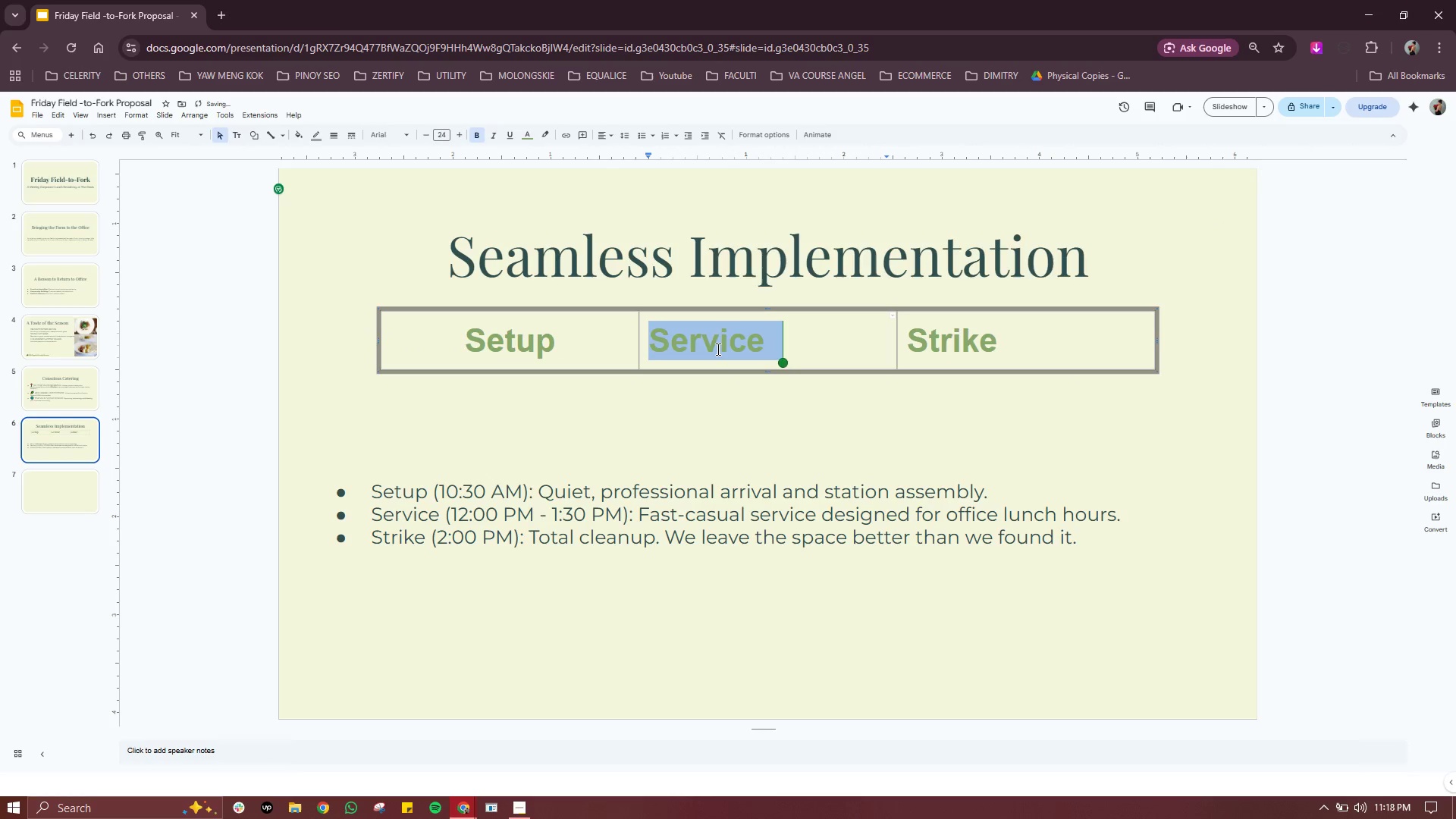 
triple_click([717, 349])
 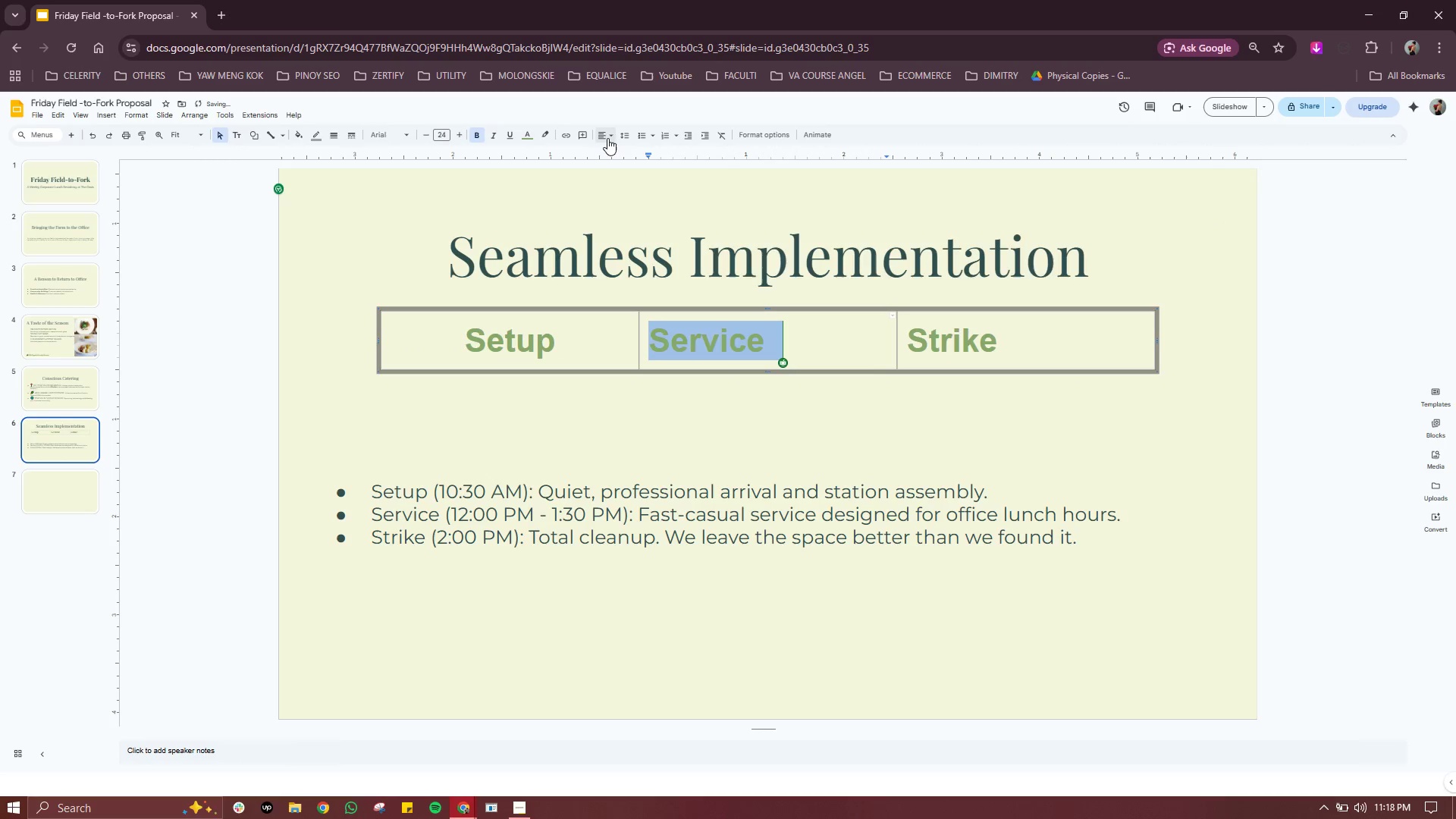 
left_click([614, 132])
 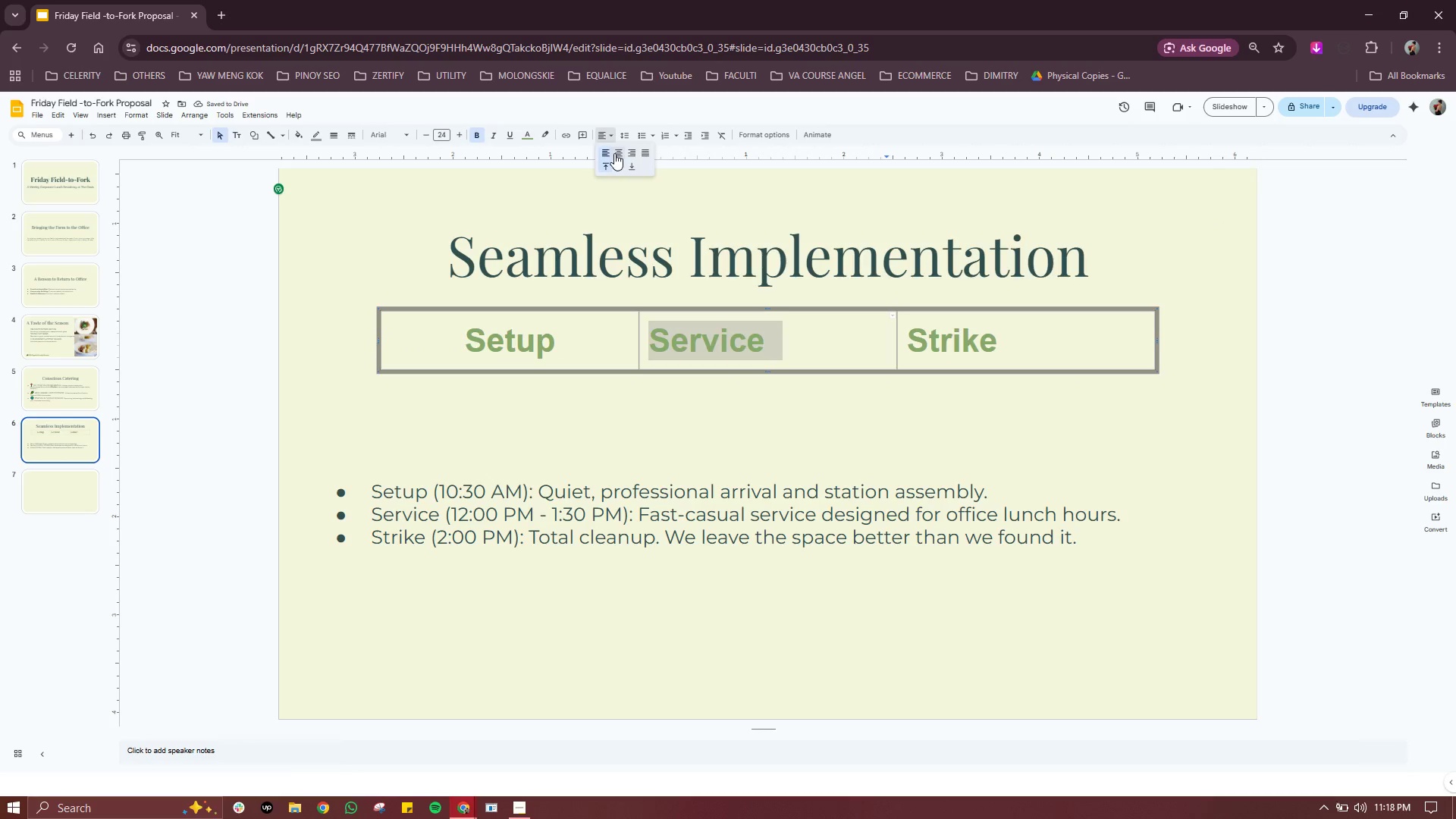 
left_click([614, 153])
 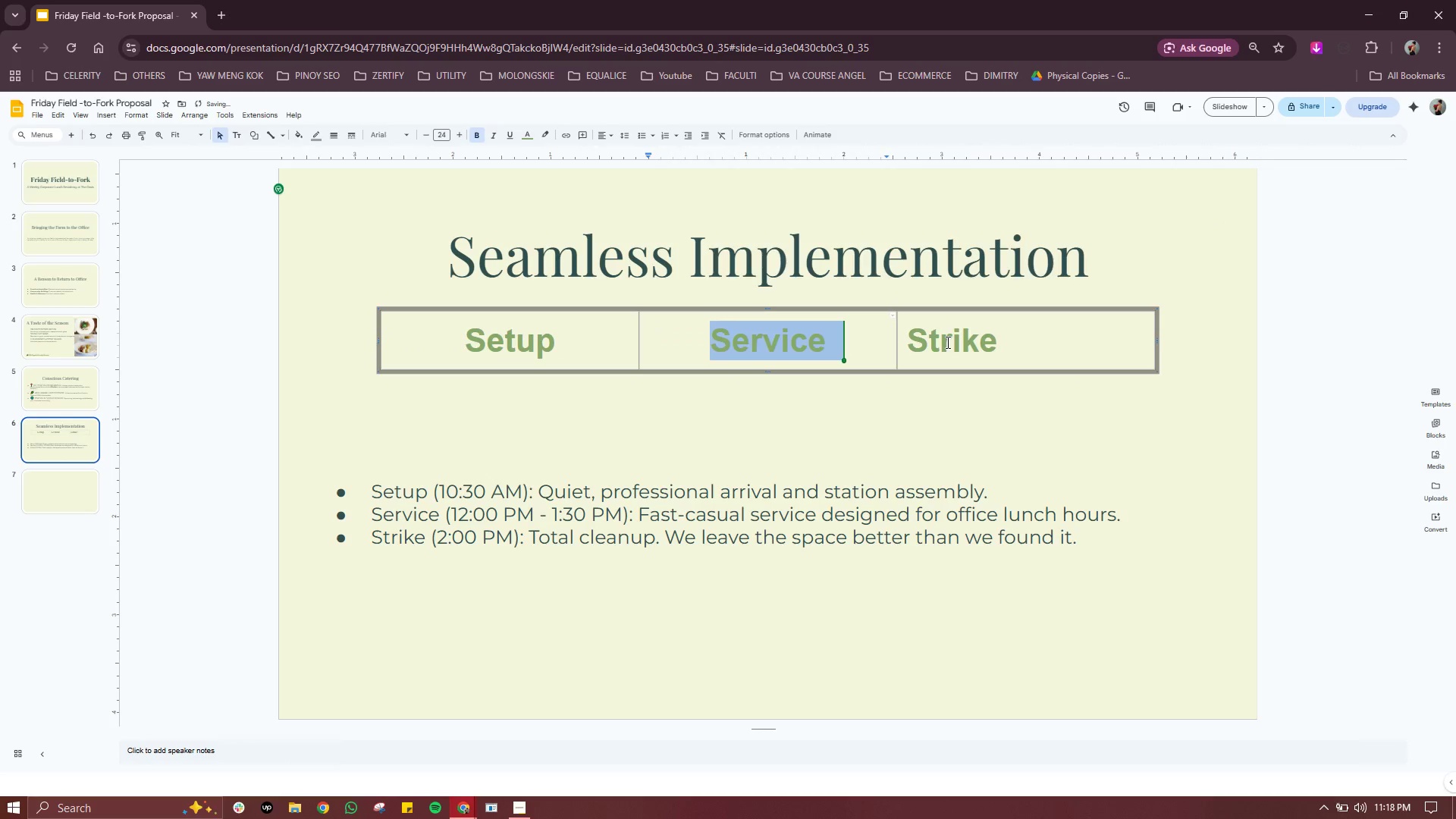 
double_click([946, 342])
 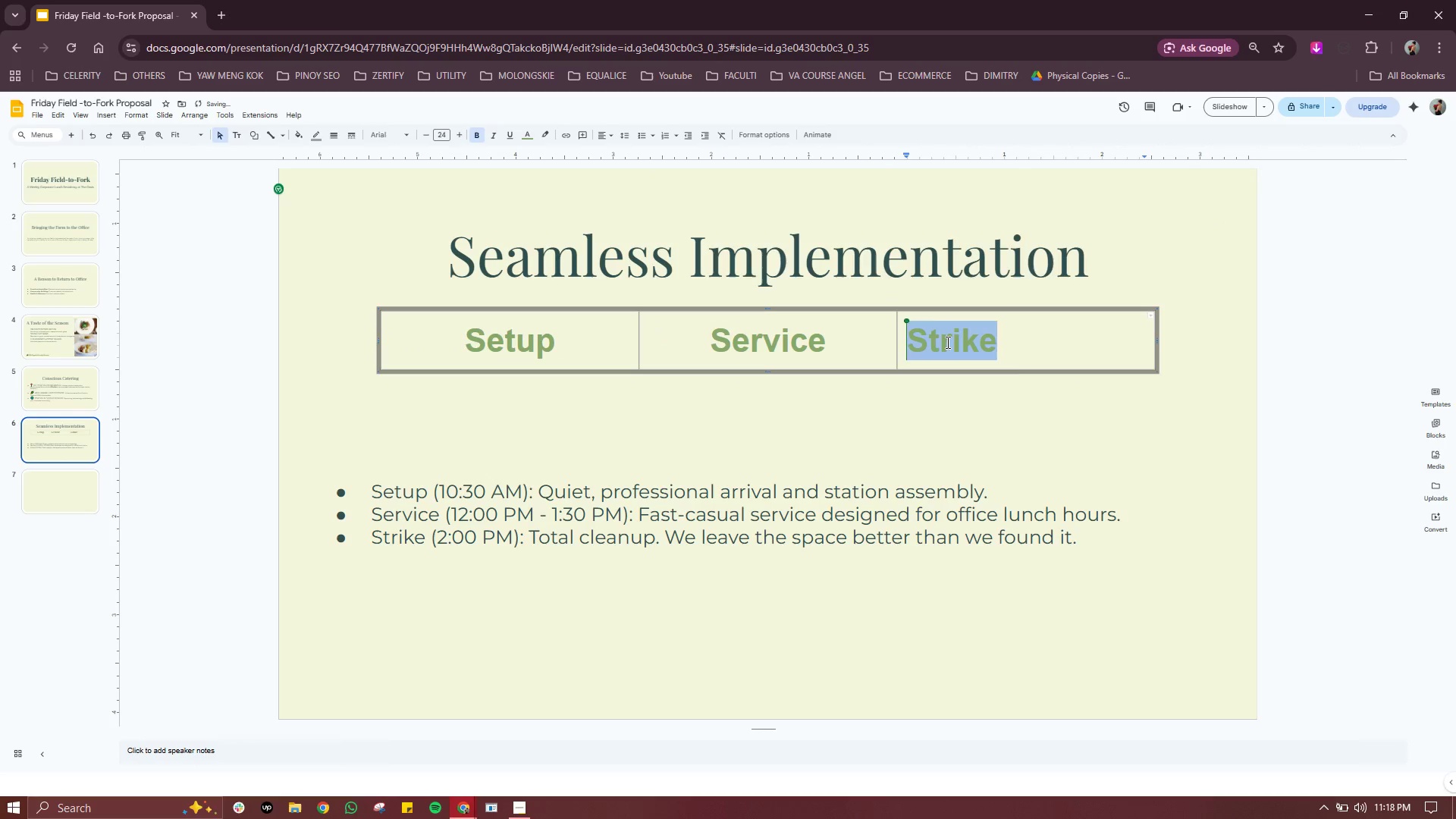 
triple_click([946, 342])
 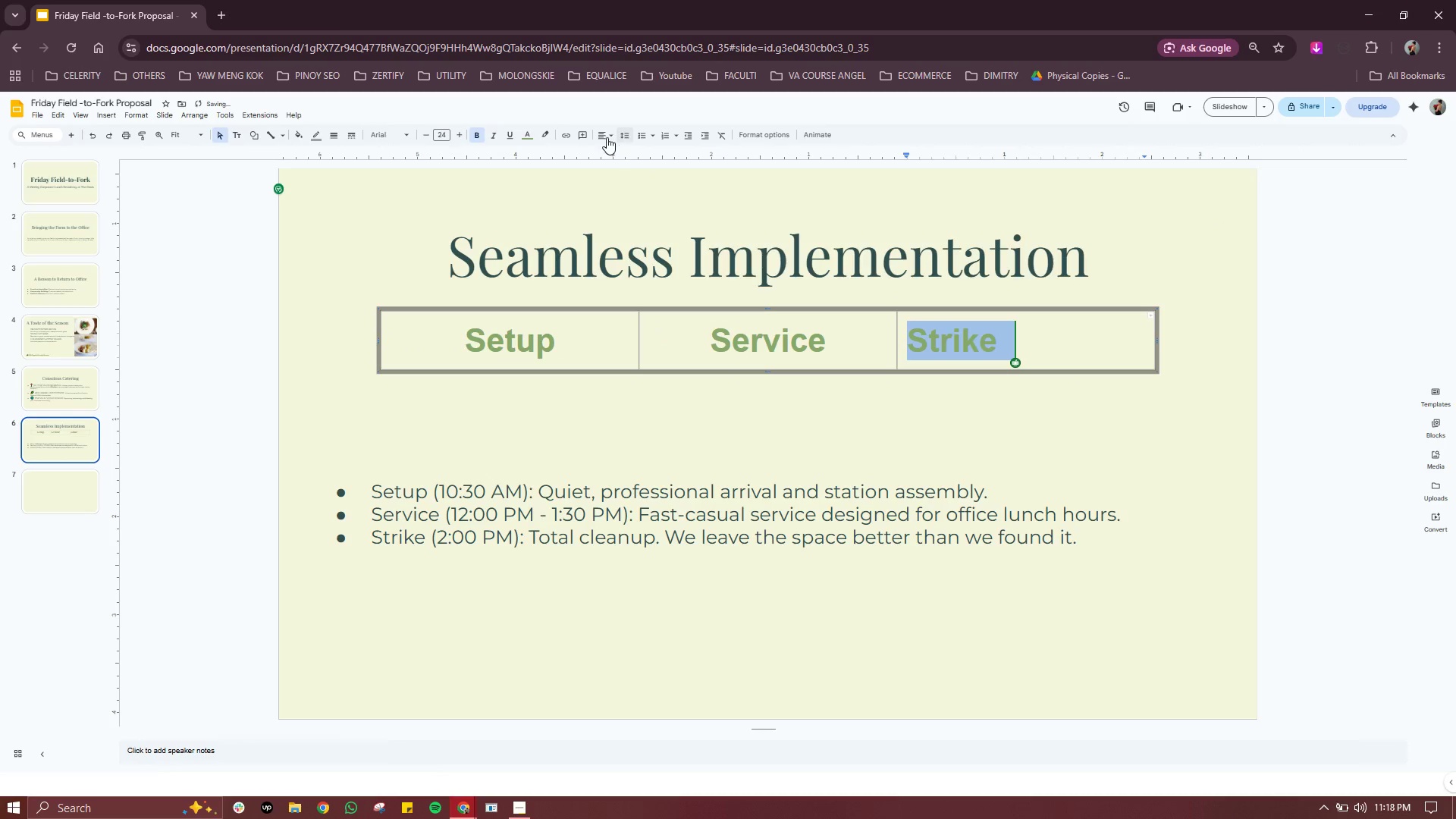 
left_click([606, 137])
 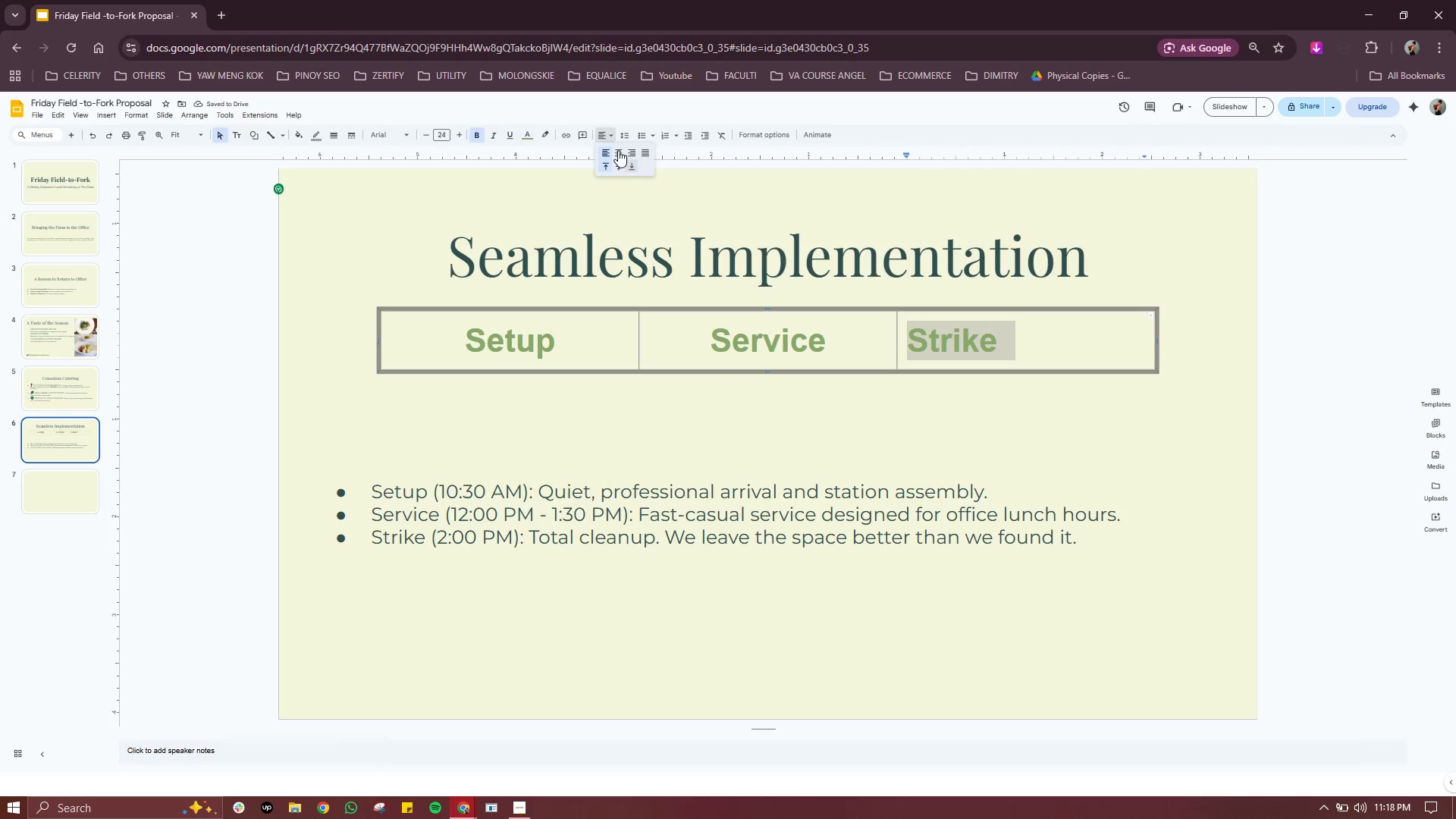 
left_click([617, 150])
 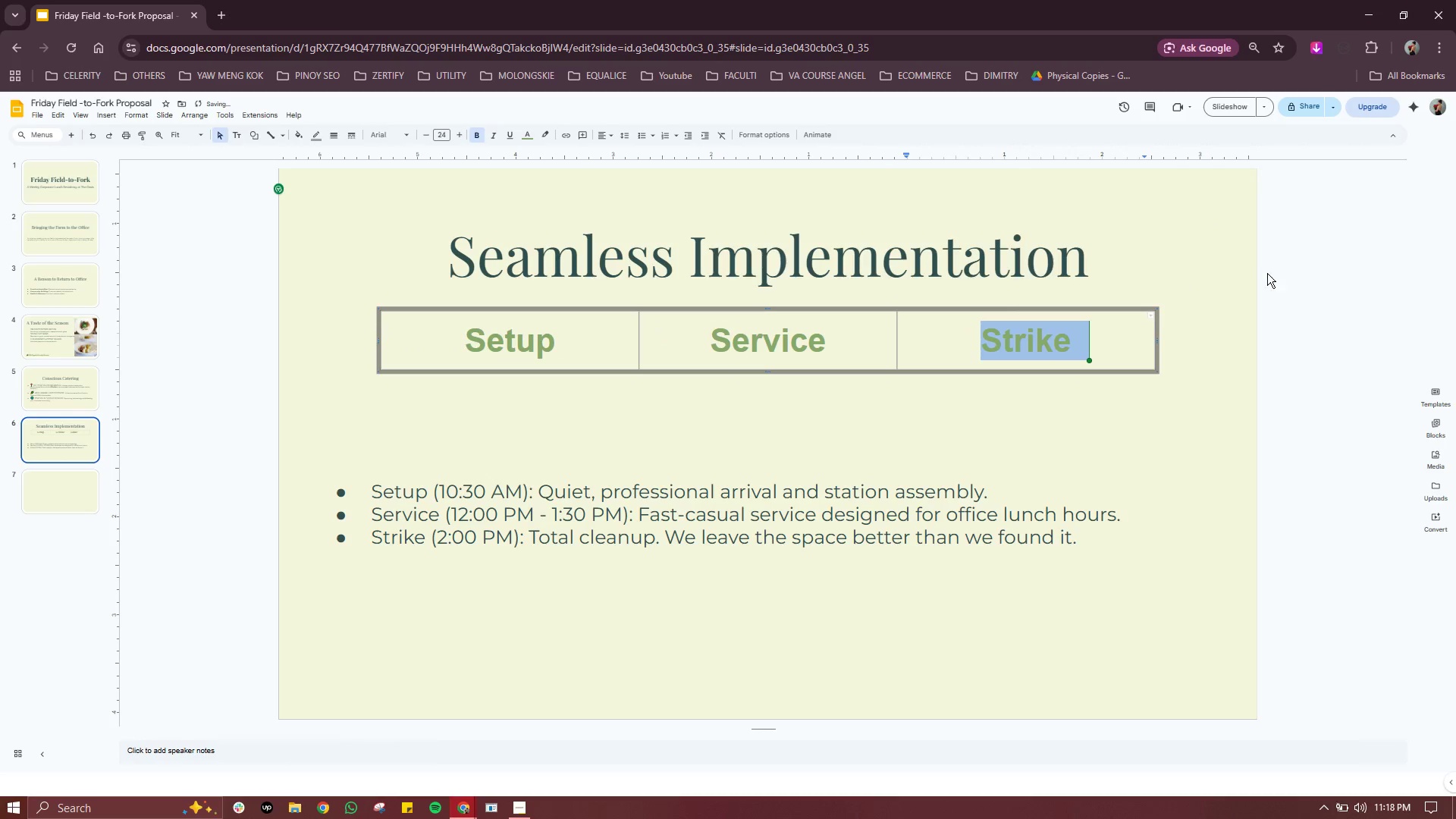 
left_click([1294, 269])
 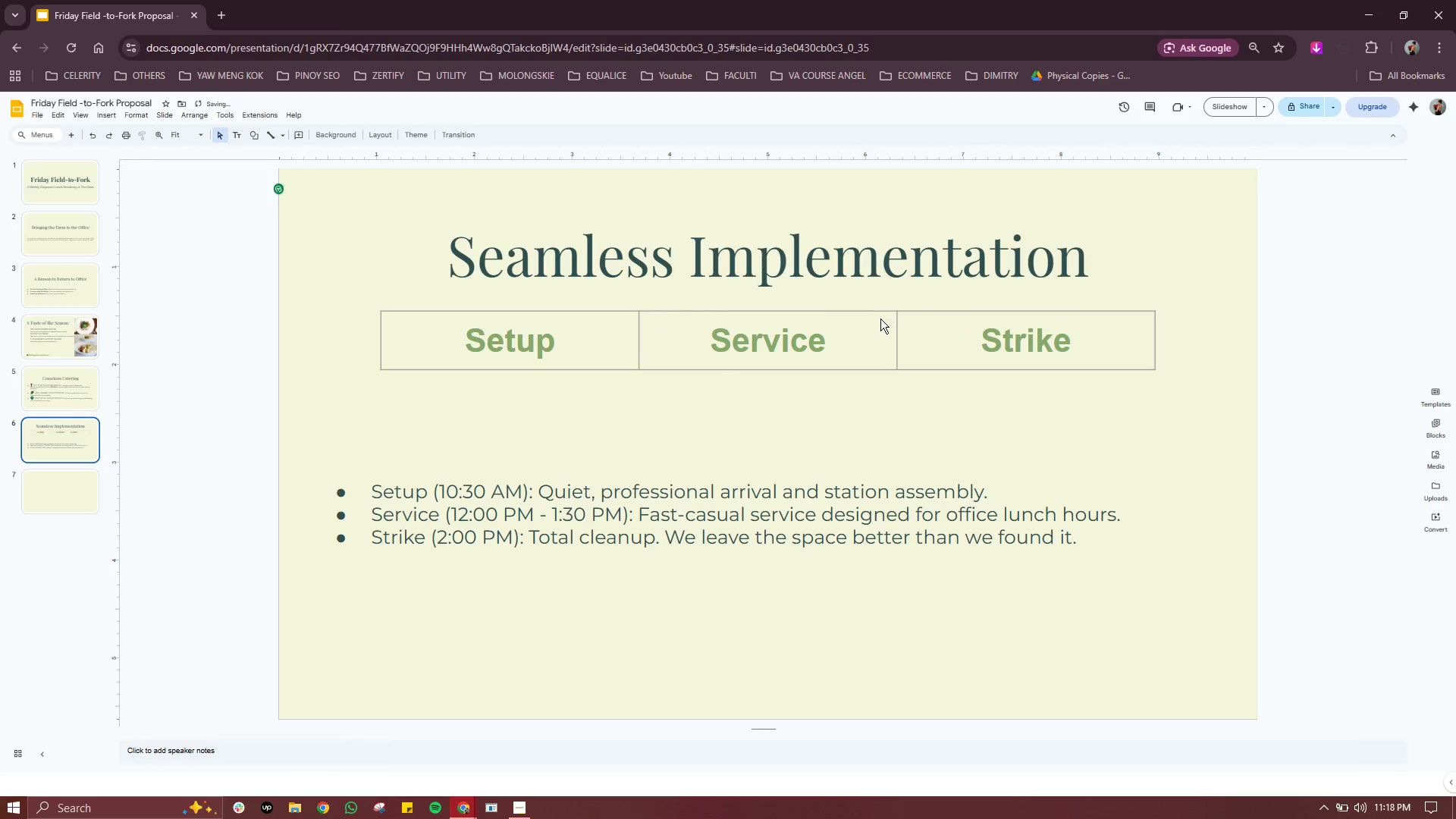 
left_click([880, 318])
 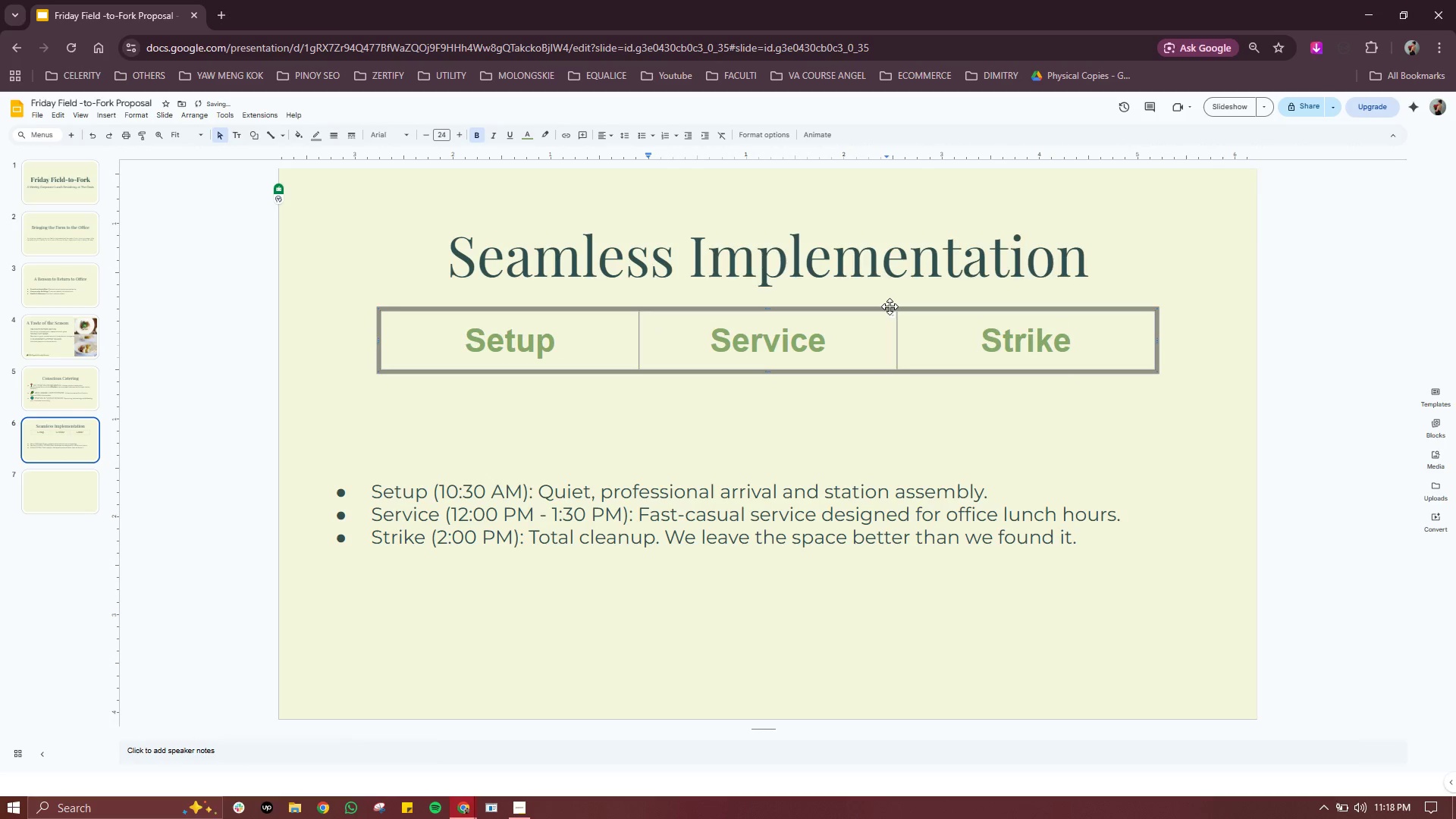 
left_click_drag(start_coordinate=[890, 306], to_coordinate=[890, 312])
 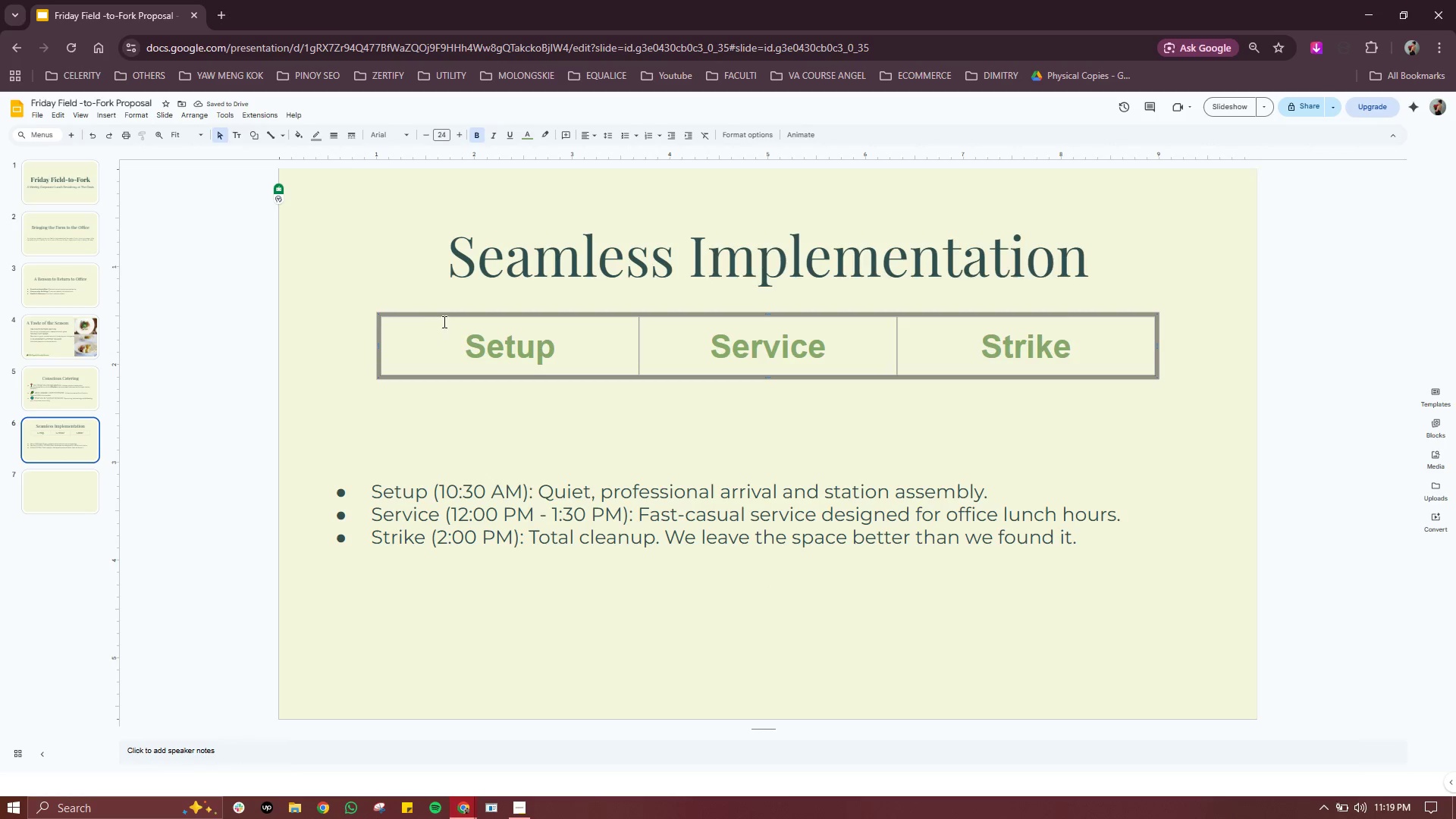 
left_click([448, 316])
 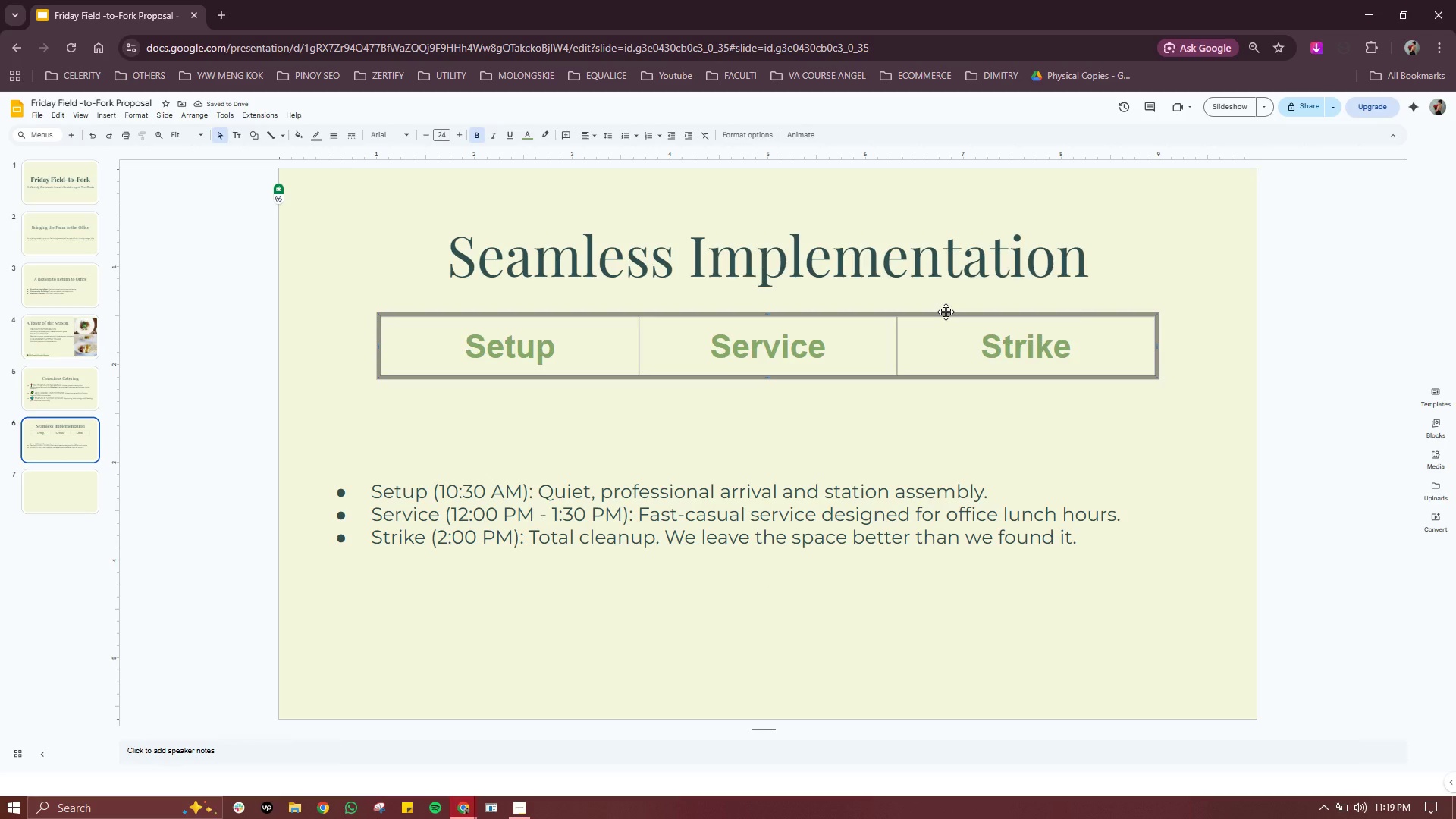 
double_click([946, 312])
 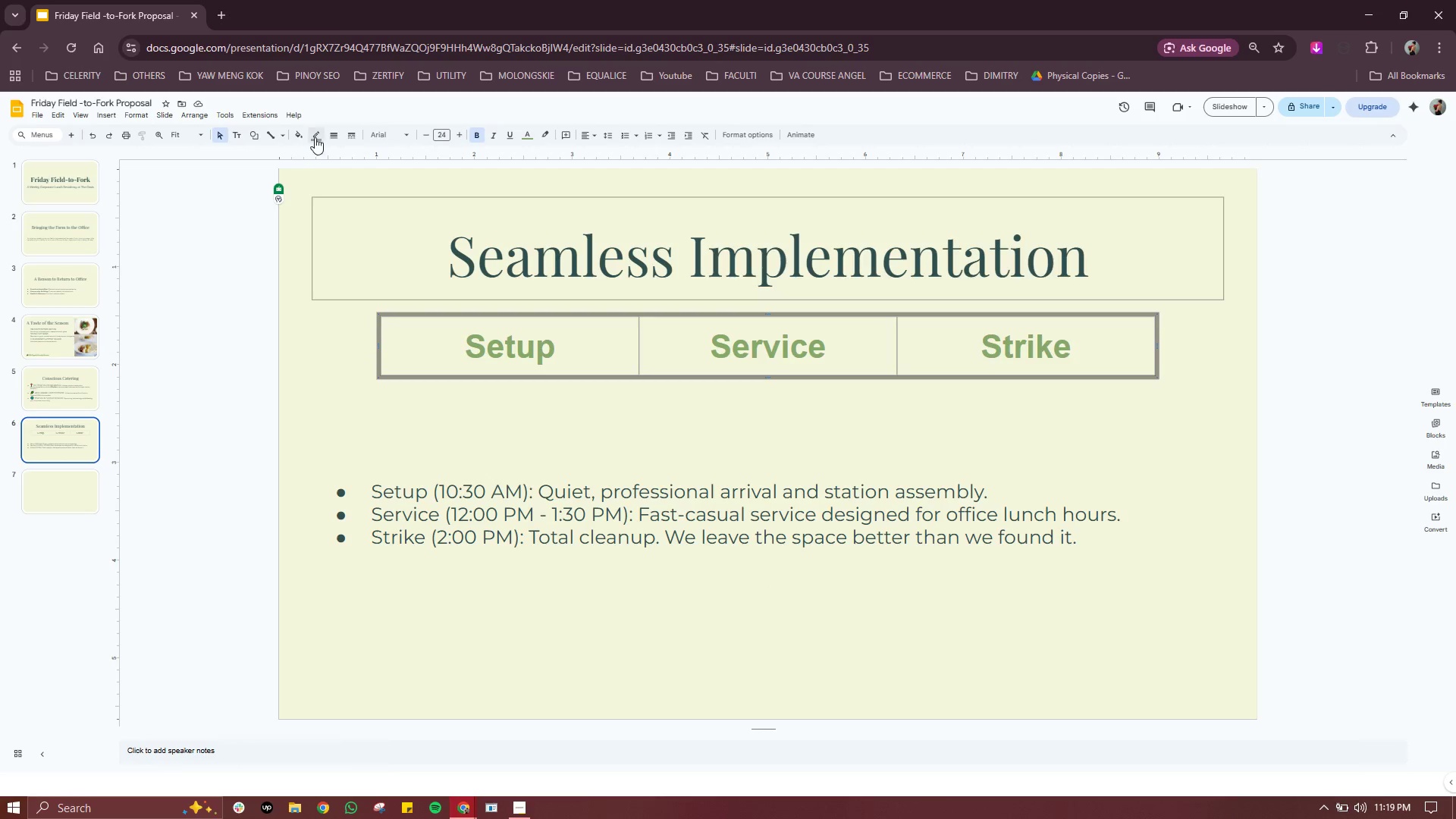 
left_click([333, 141])
 